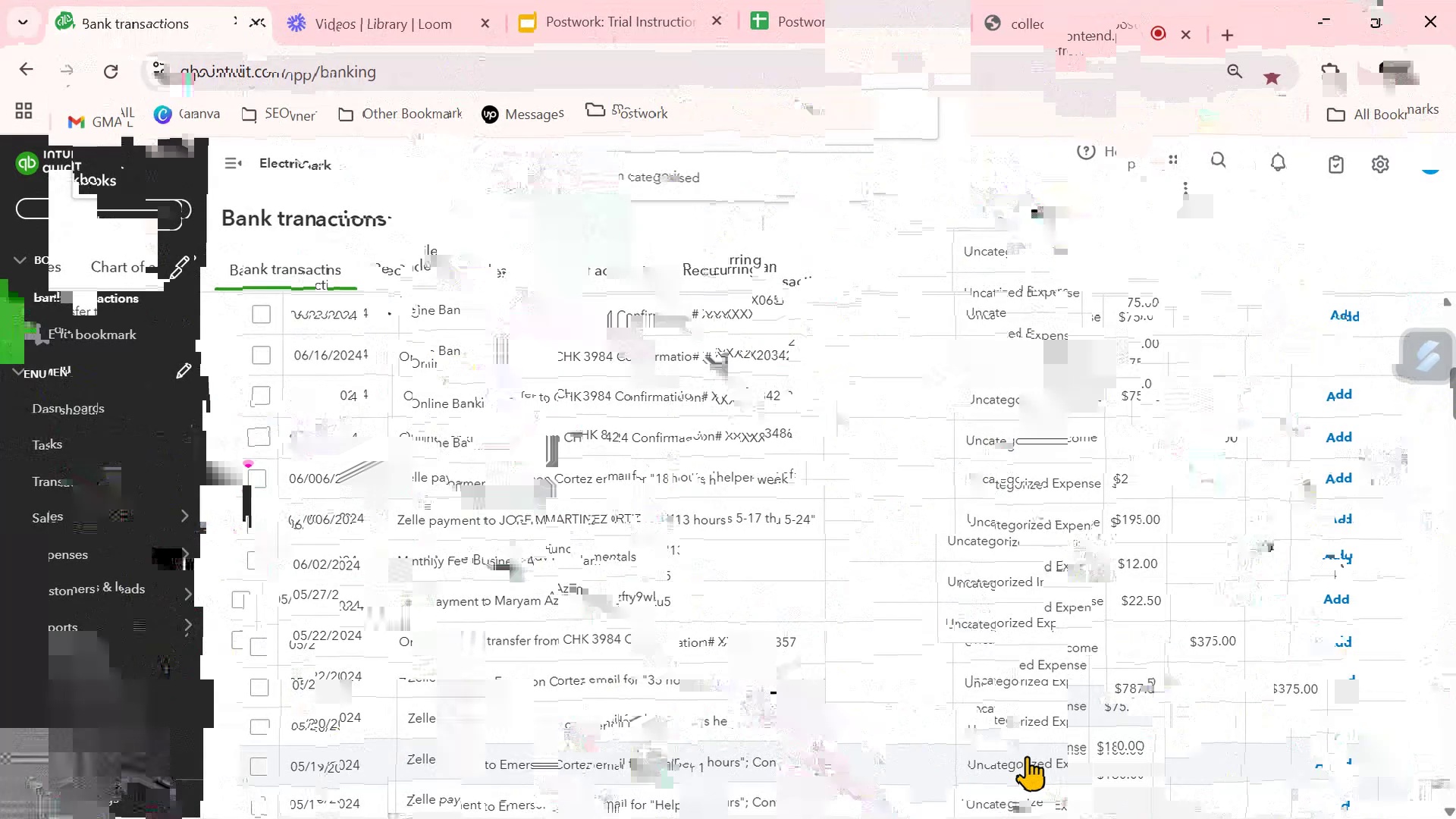 
left_click([1075, 599])
 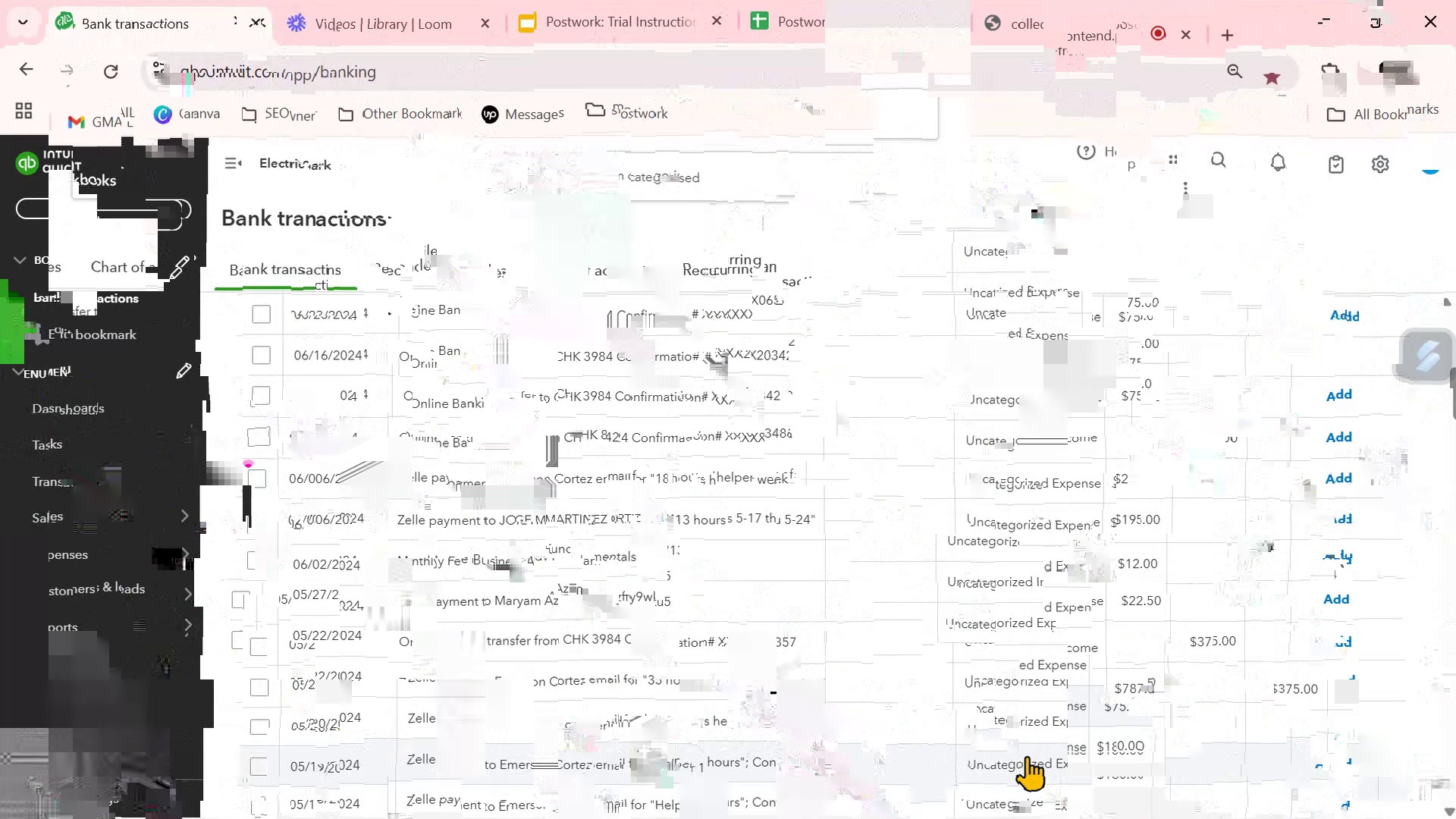 
left_click([723, 655])
 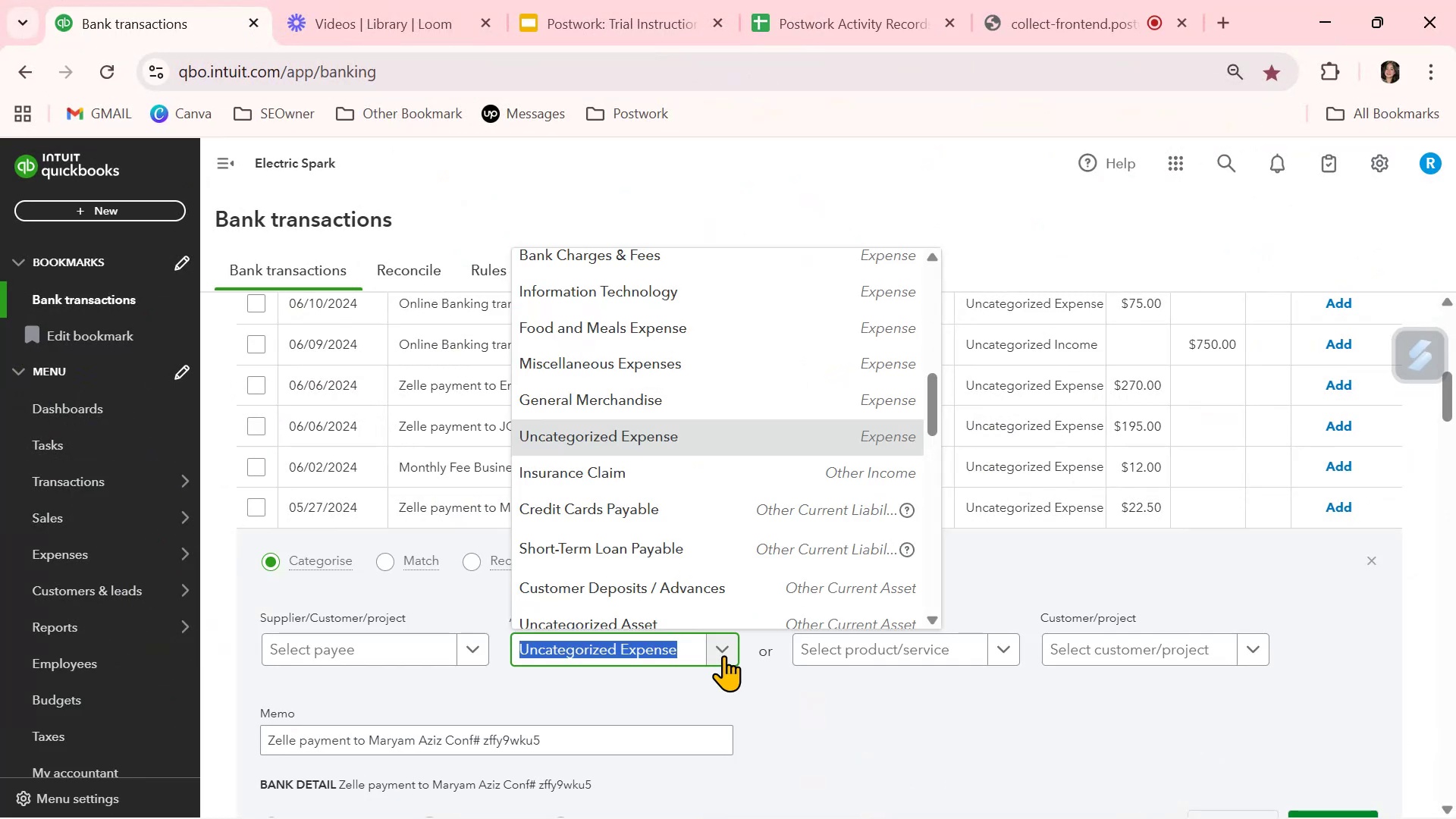 
type(ind)
 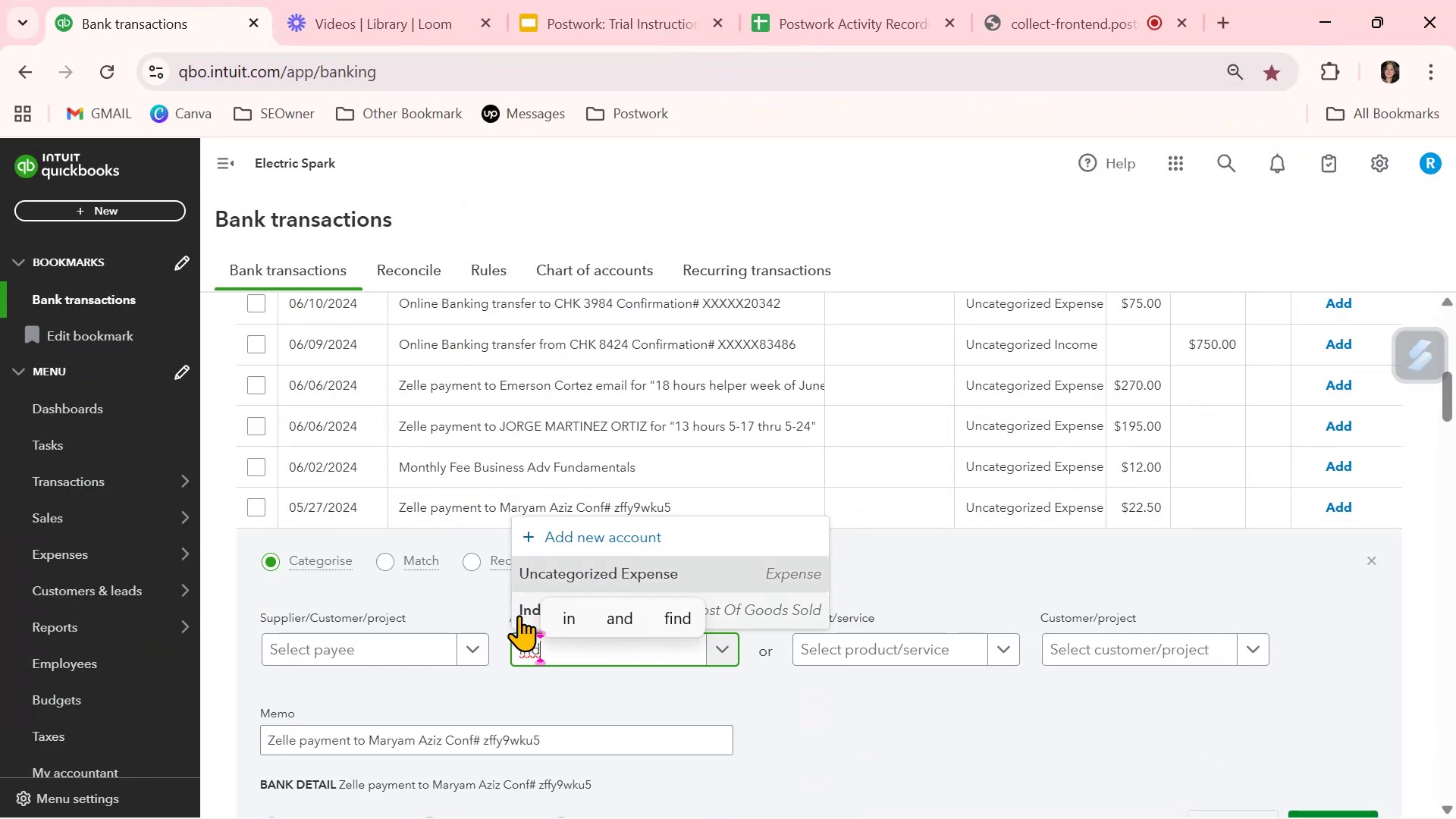 
left_click([522, 615])
 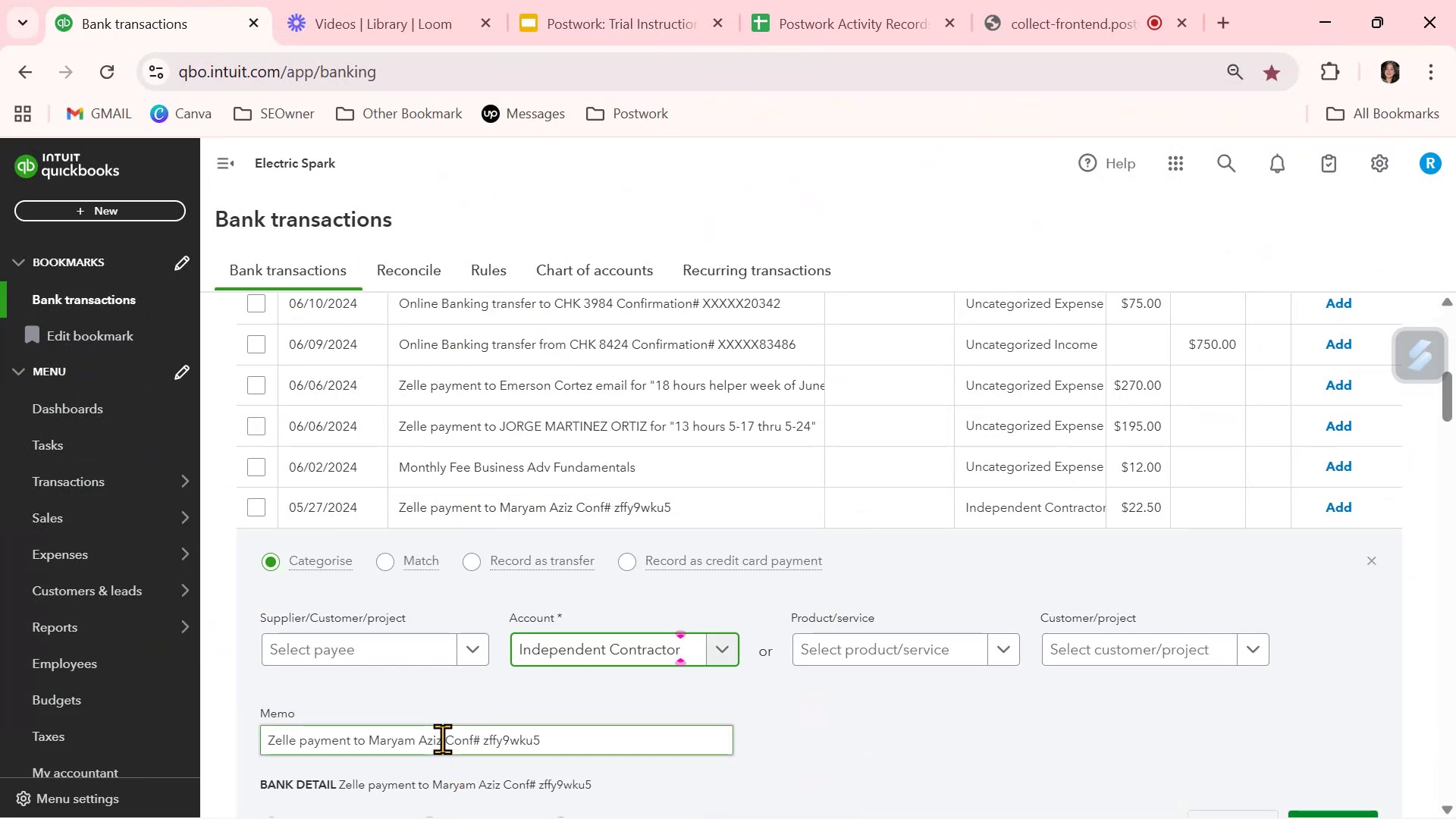 
left_click_drag(start_coordinate=[442, 739], to_coordinate=[372, 744])
 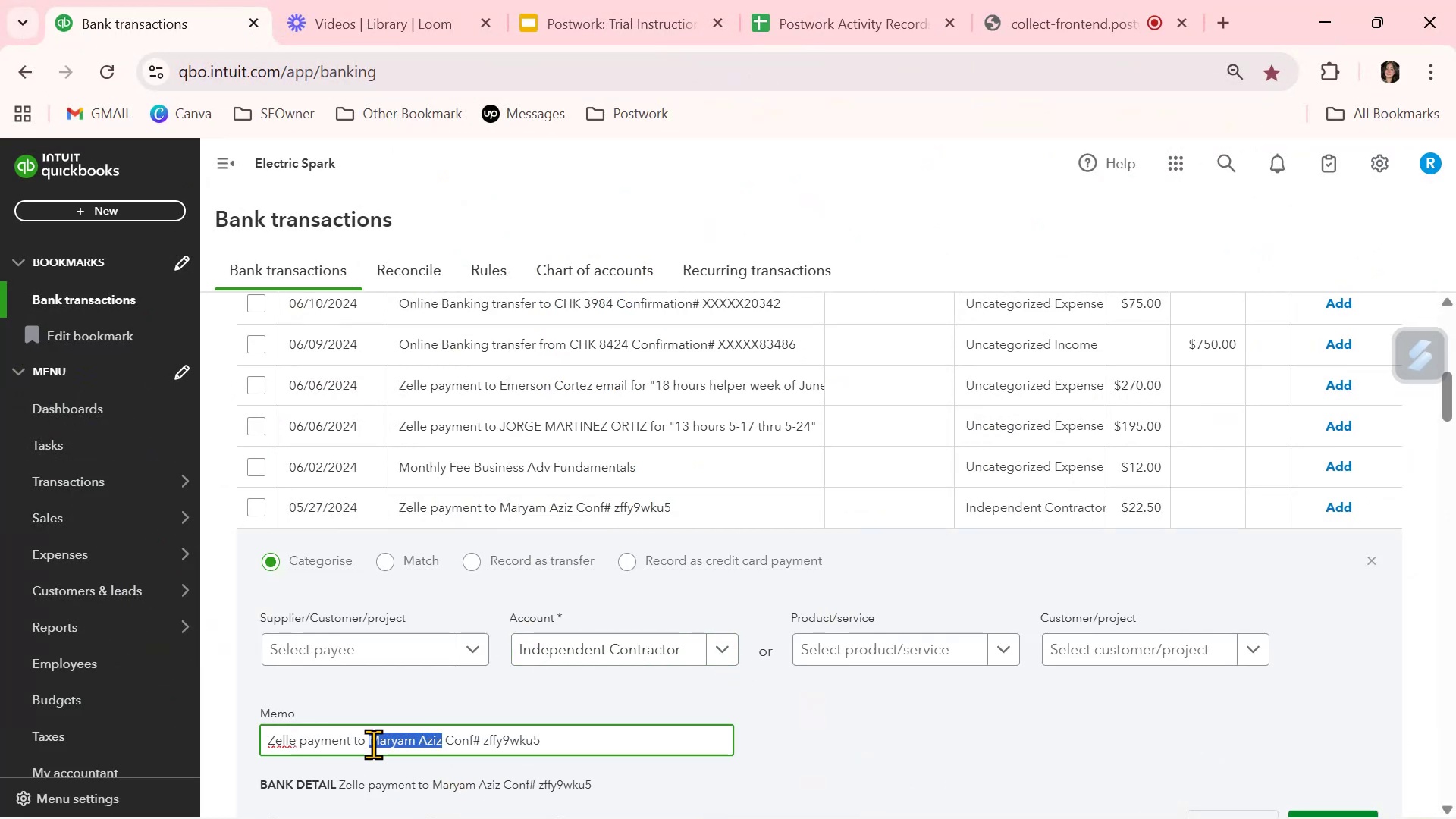 
key(Control+ControlLeft)
 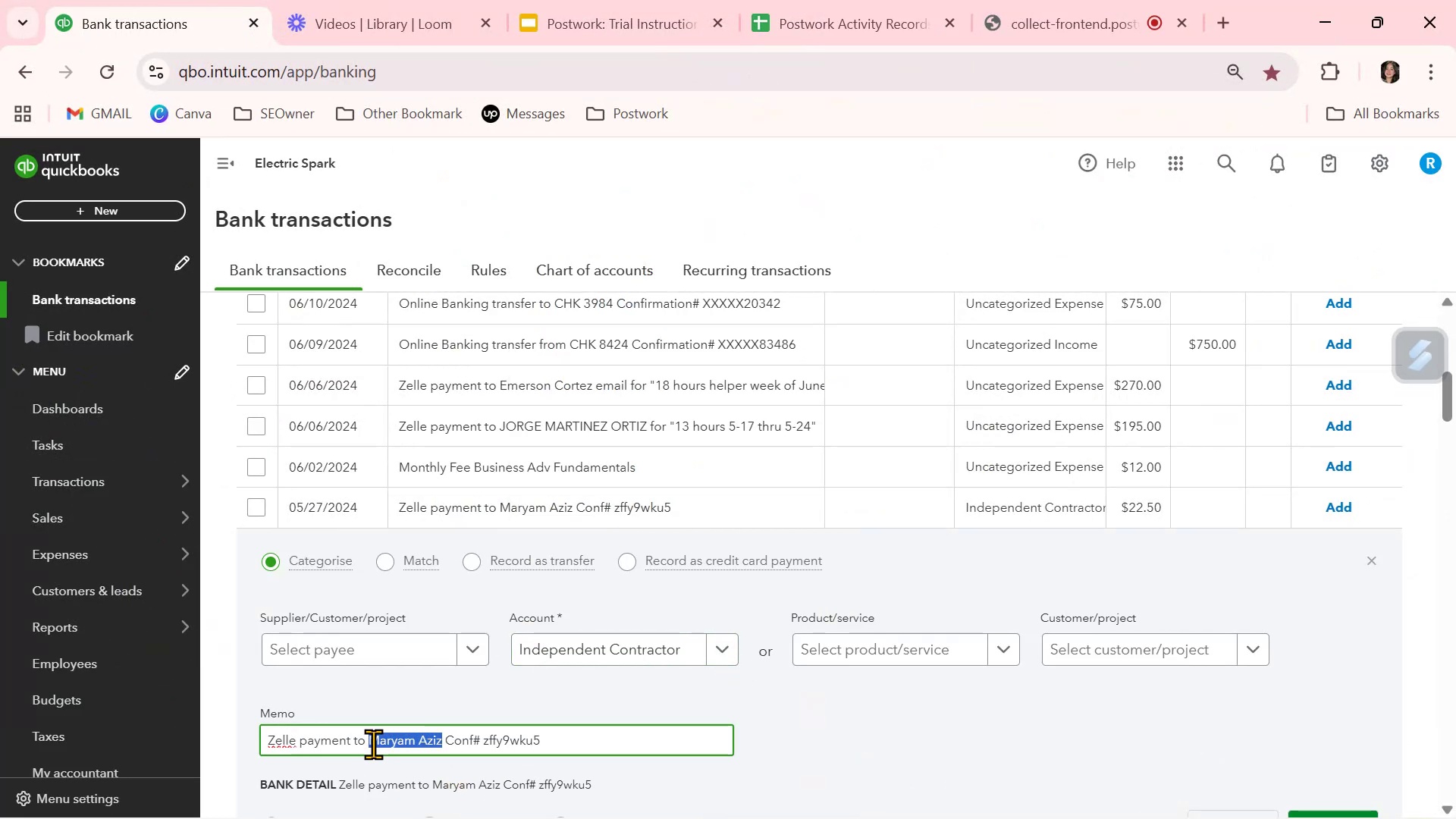 
key(Control+C)
 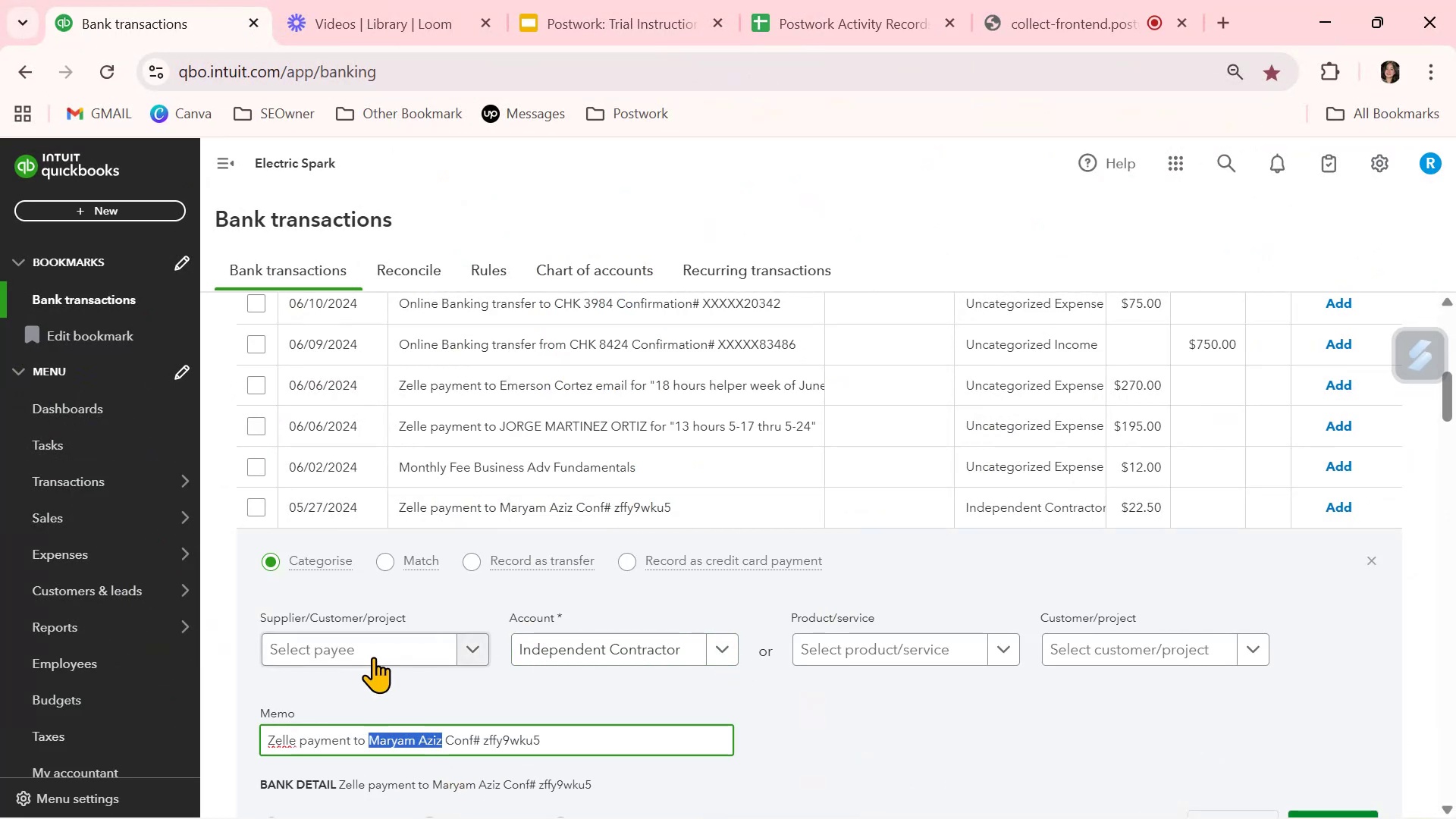 
left_click([374, 655])
 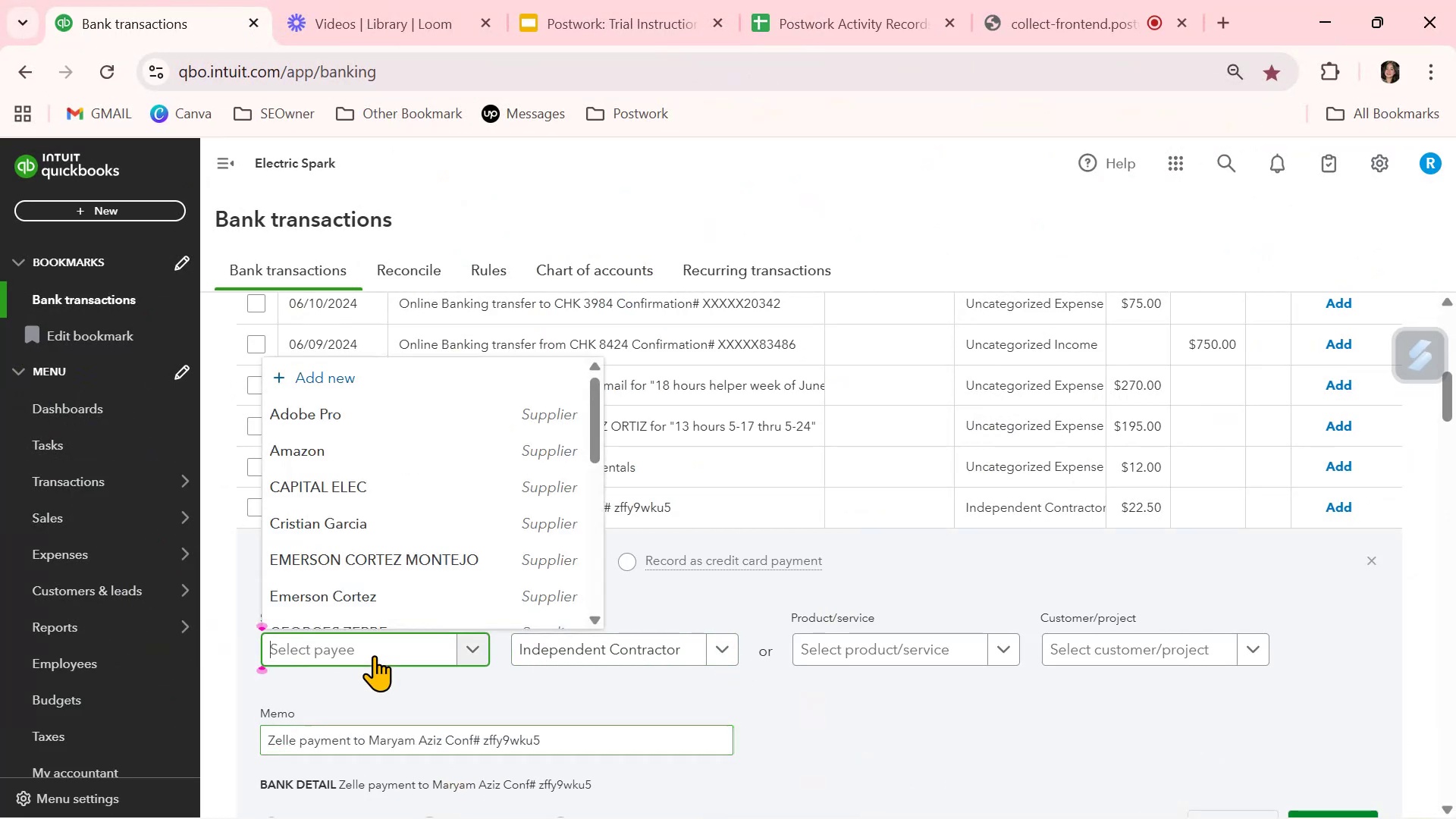 
key(Control+ControlLeft)
 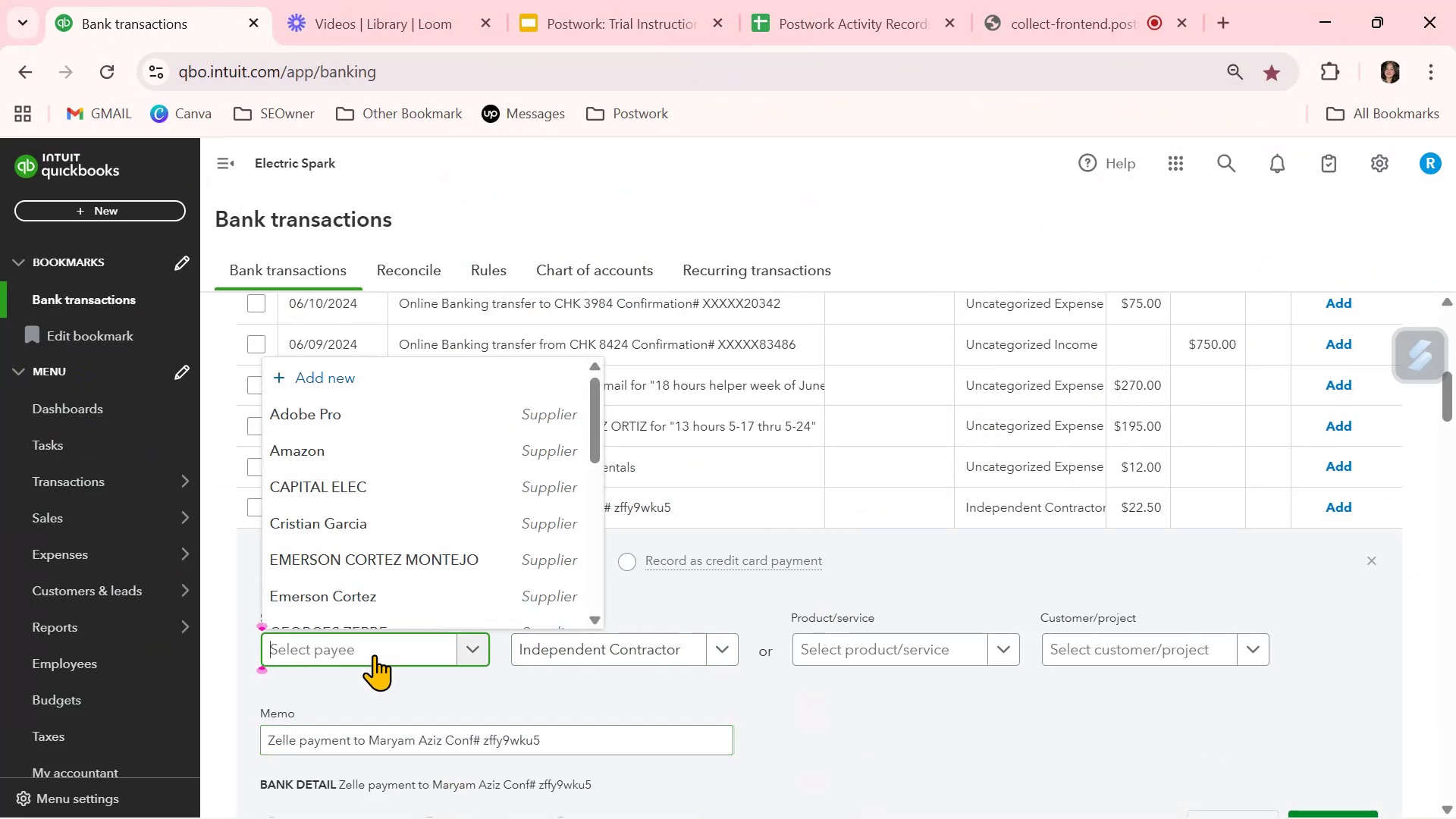 
key(Control+V)
 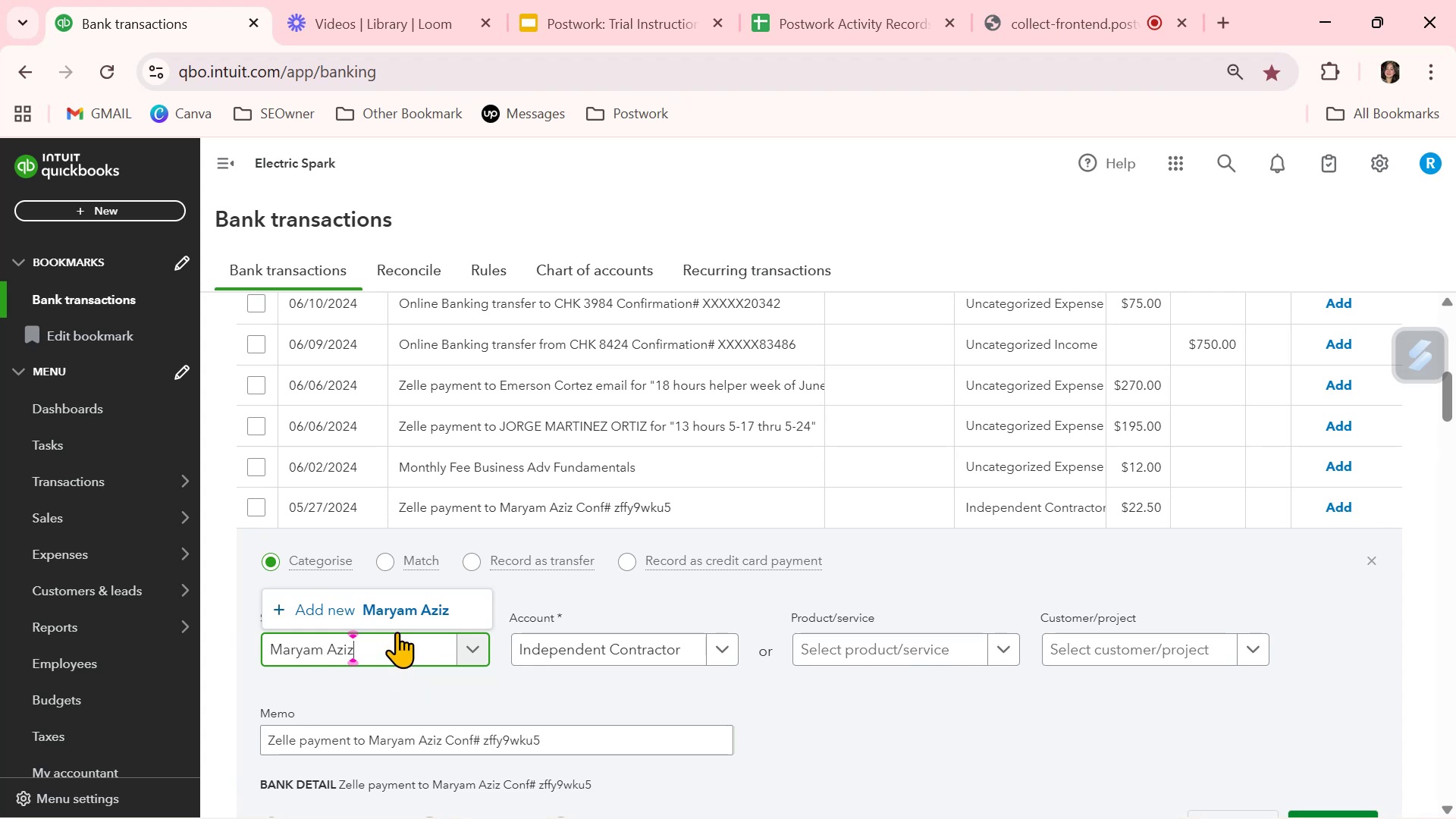 
left_click([403, 613])
 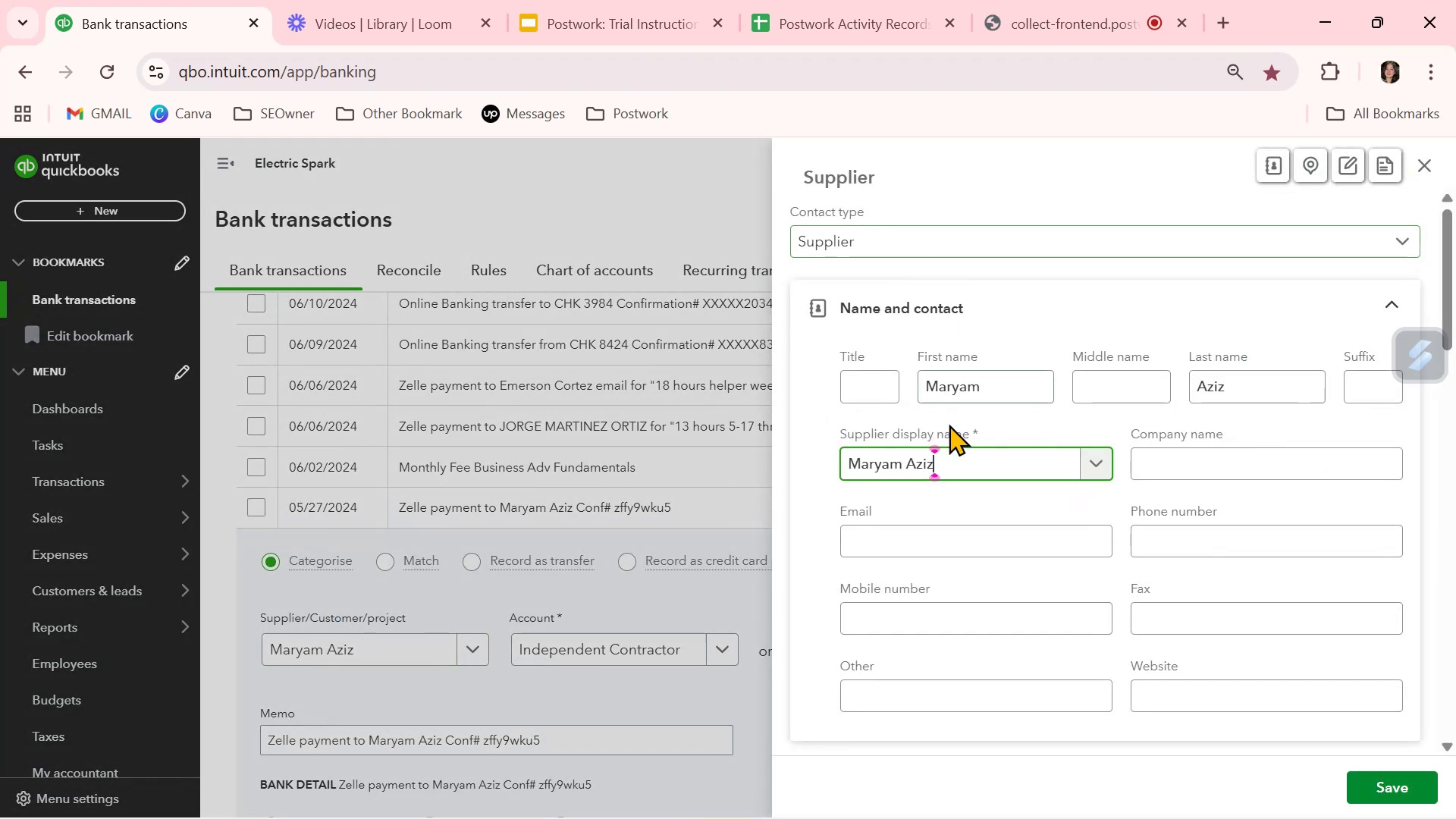 
left_click_drag(start_coordinate=[1010, 391], to_coordinate=[871, 386])
 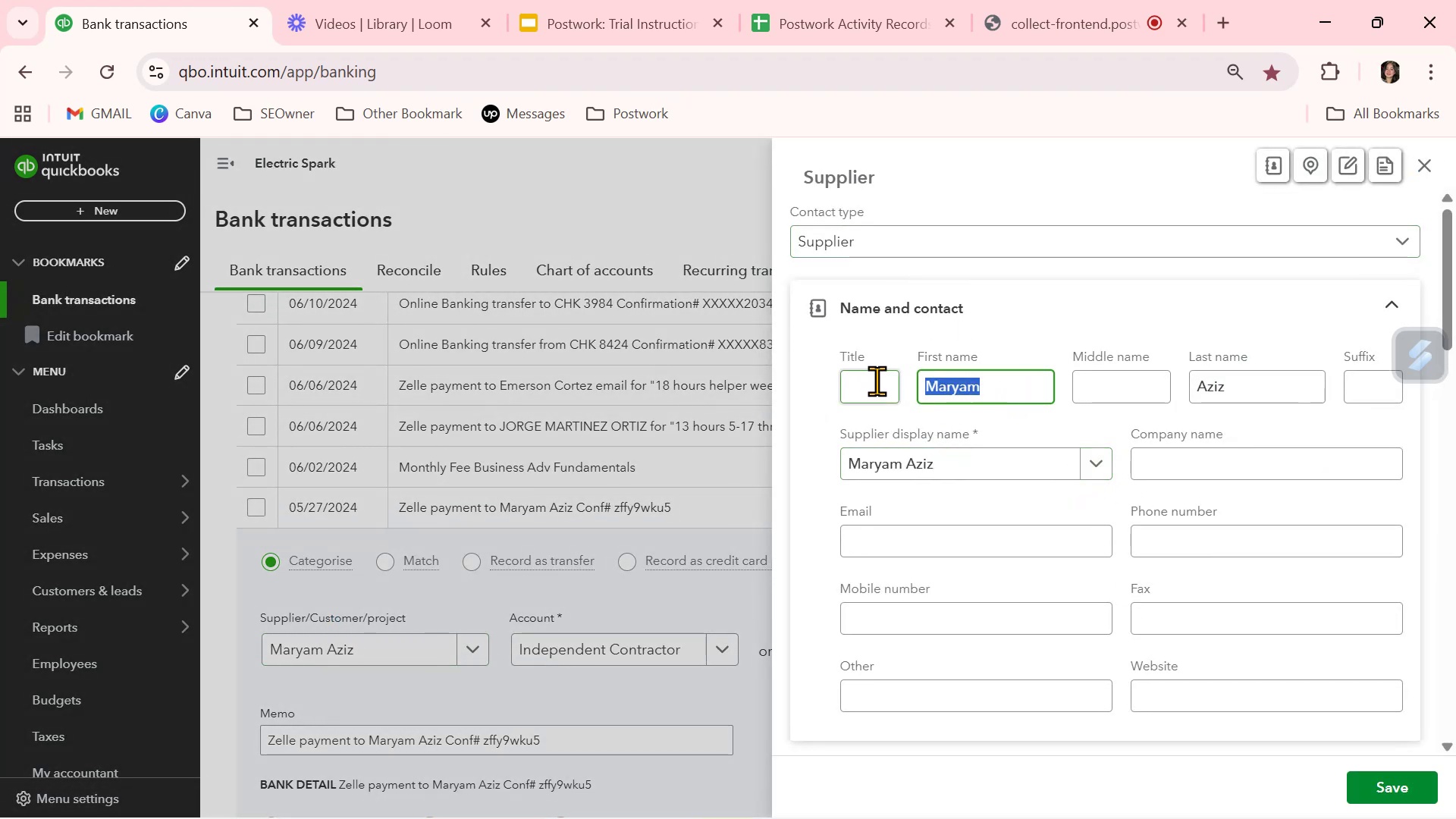 
key(Backspace)
 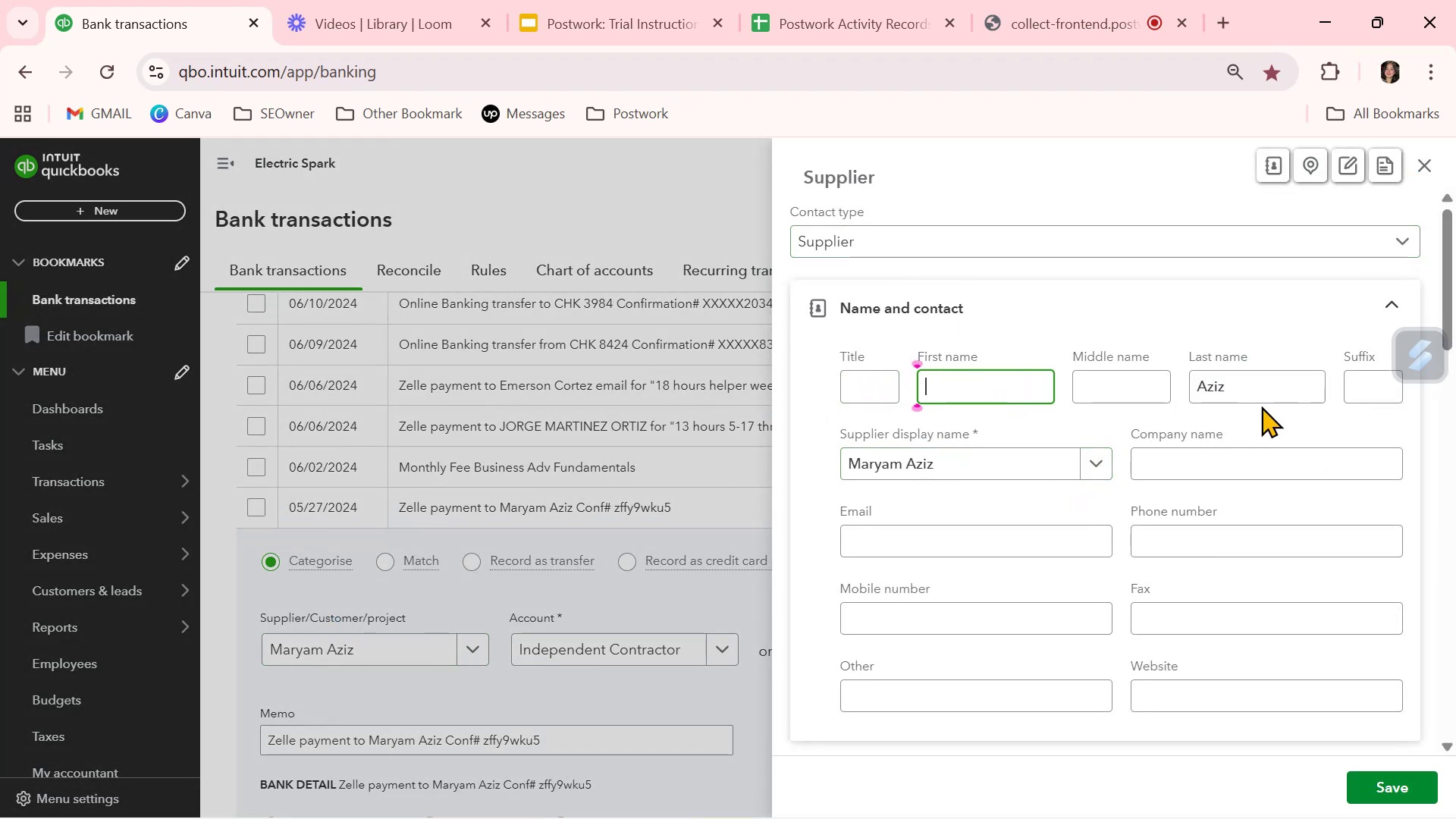 
left_click_drag(start_coordinate=[1261, 393], to_coordinate=[1065, 381])
 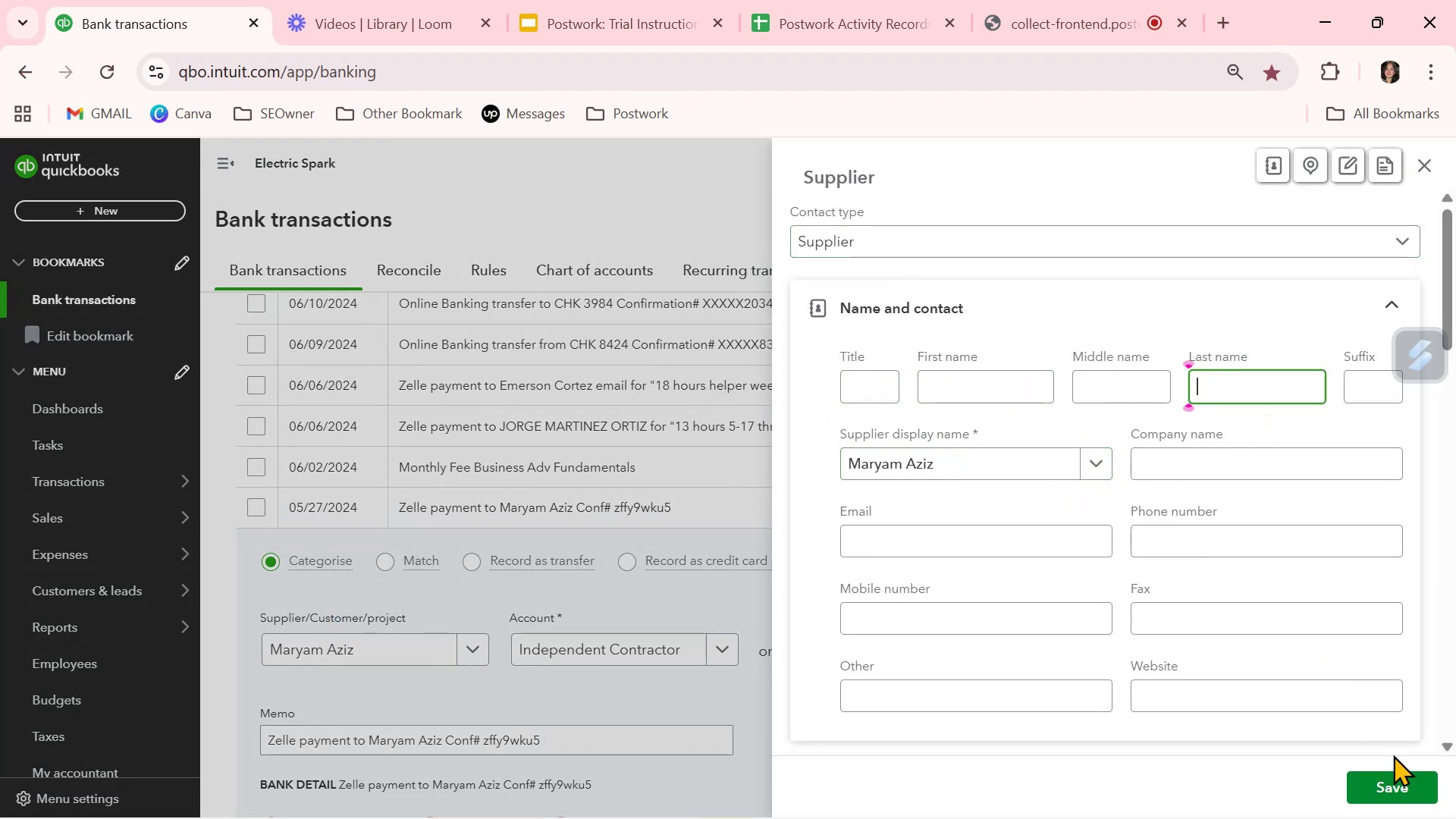 
key(Backspace)
 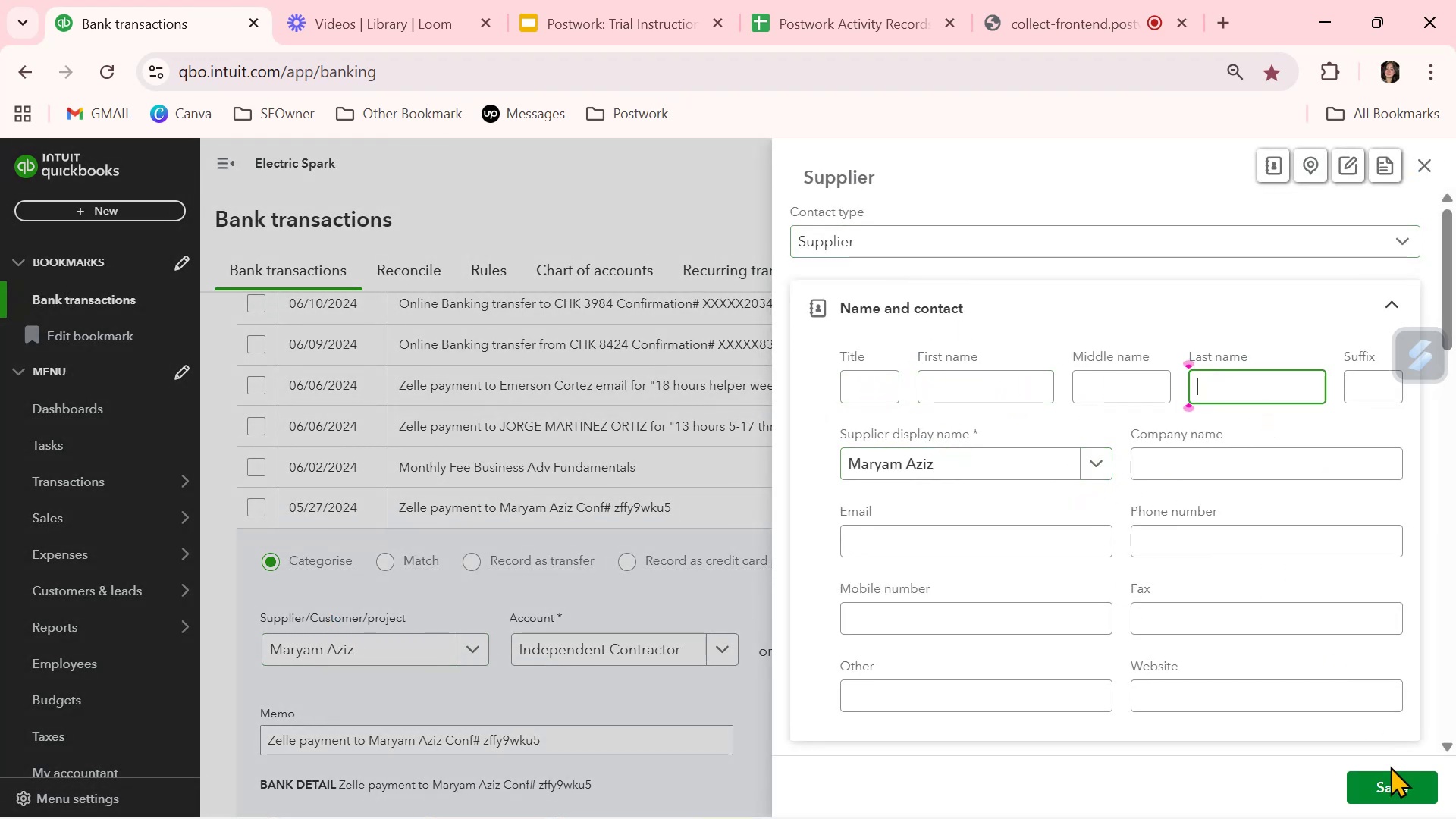 
left_click([1388, 780])
 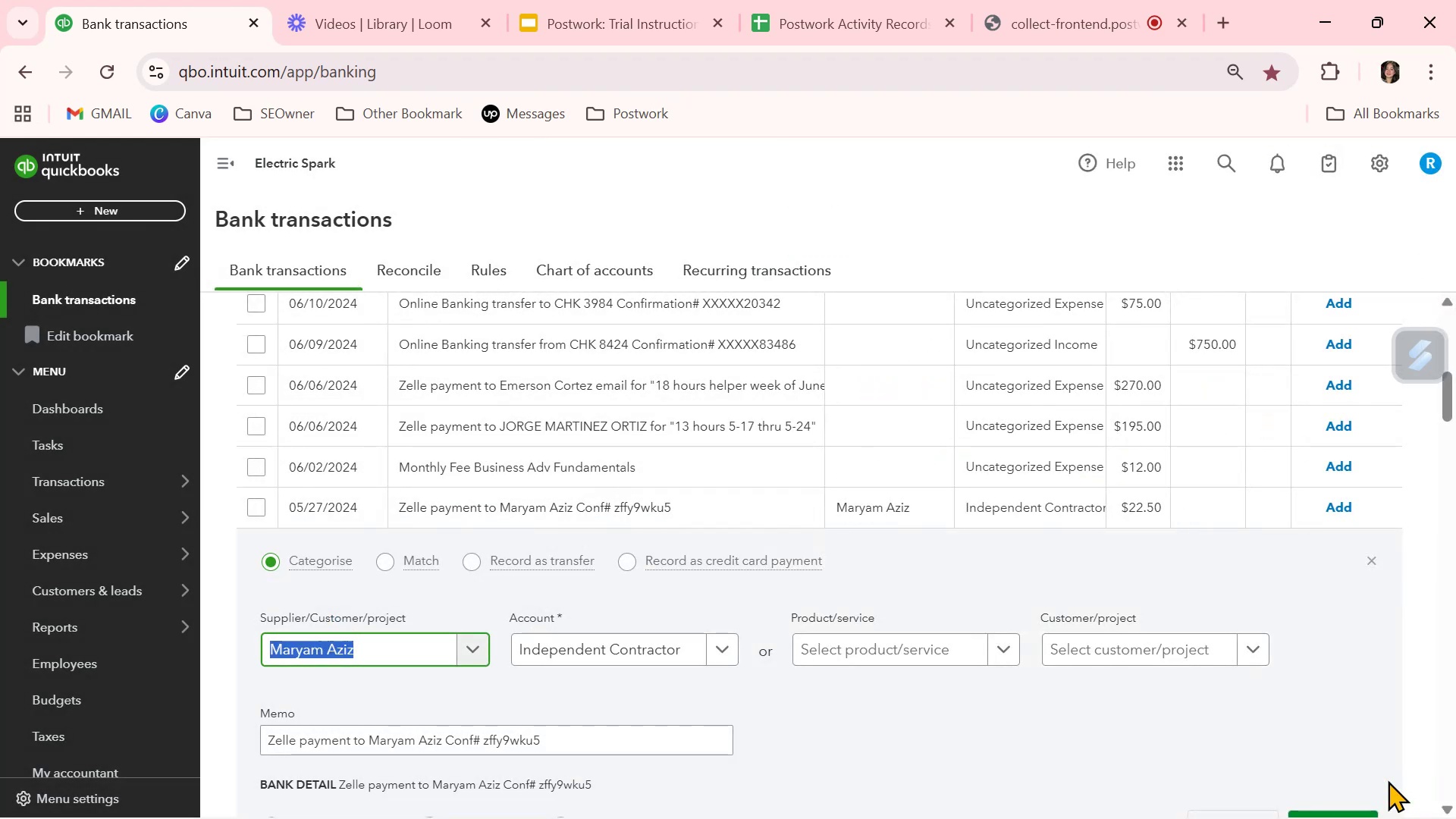 
left_click([1342, 706])
 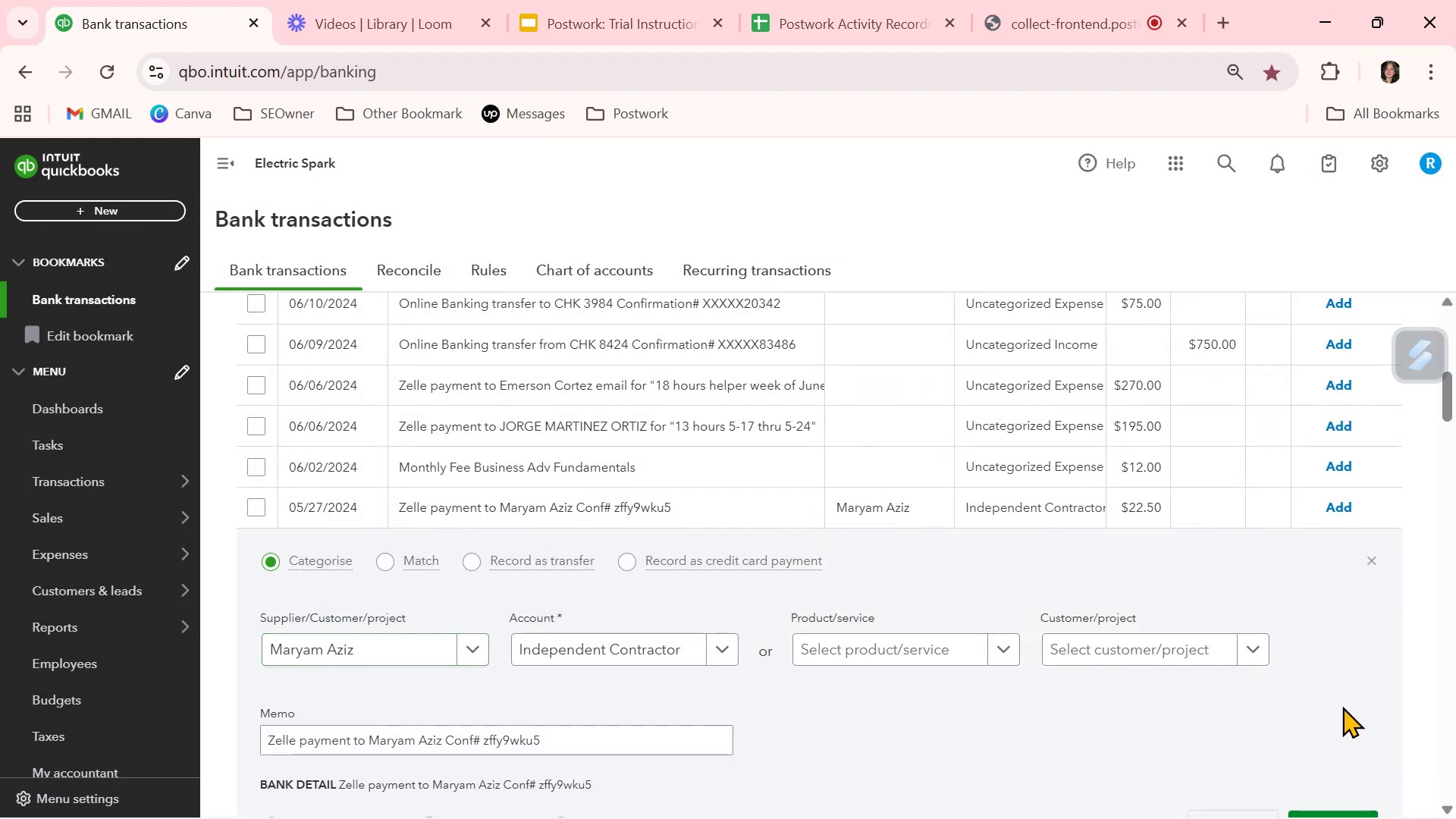 
scroll: coordinate [1342, 706], scroll_direction: down, amount: 1.0
 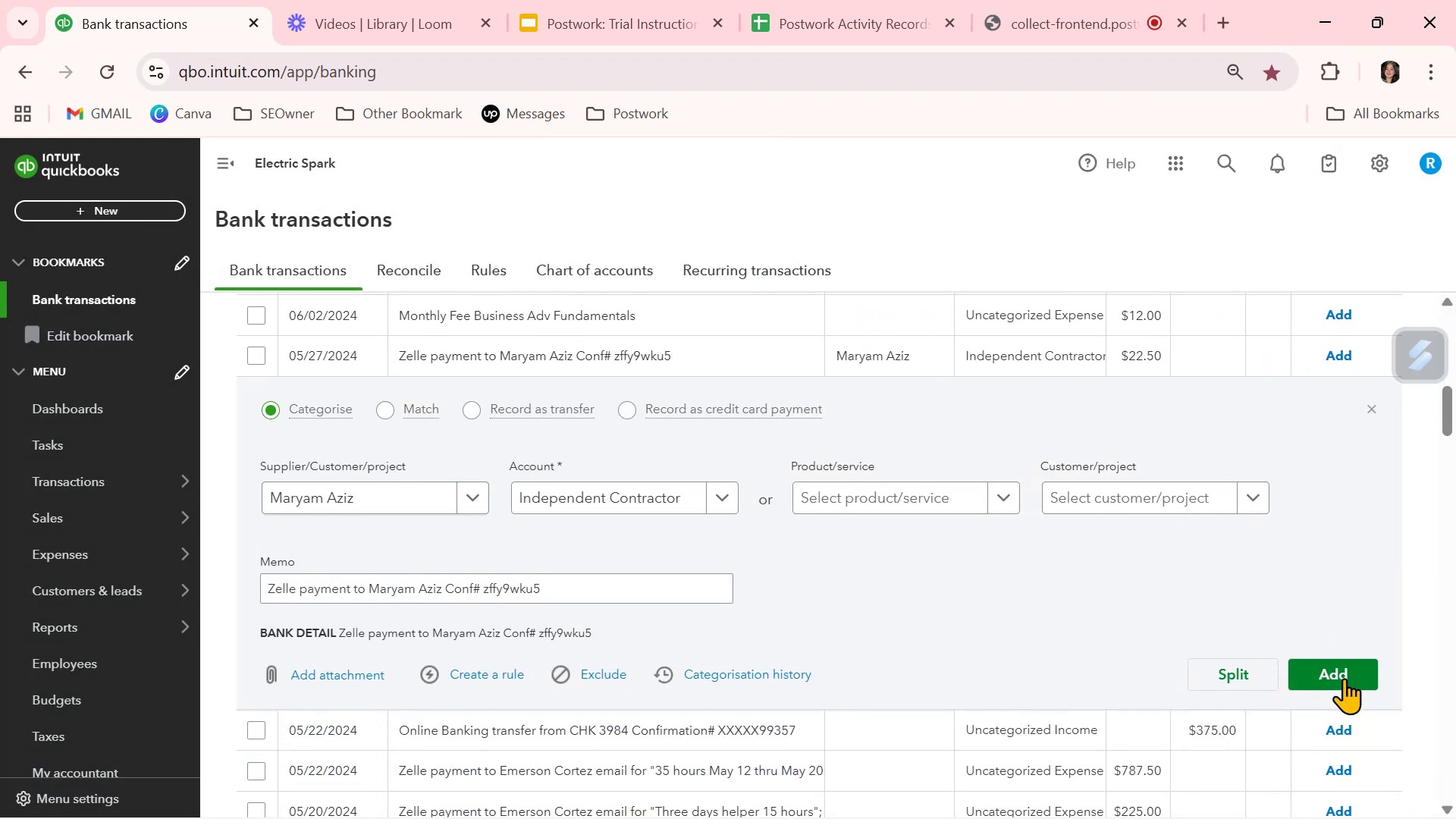 
left_click([1344, 678])
 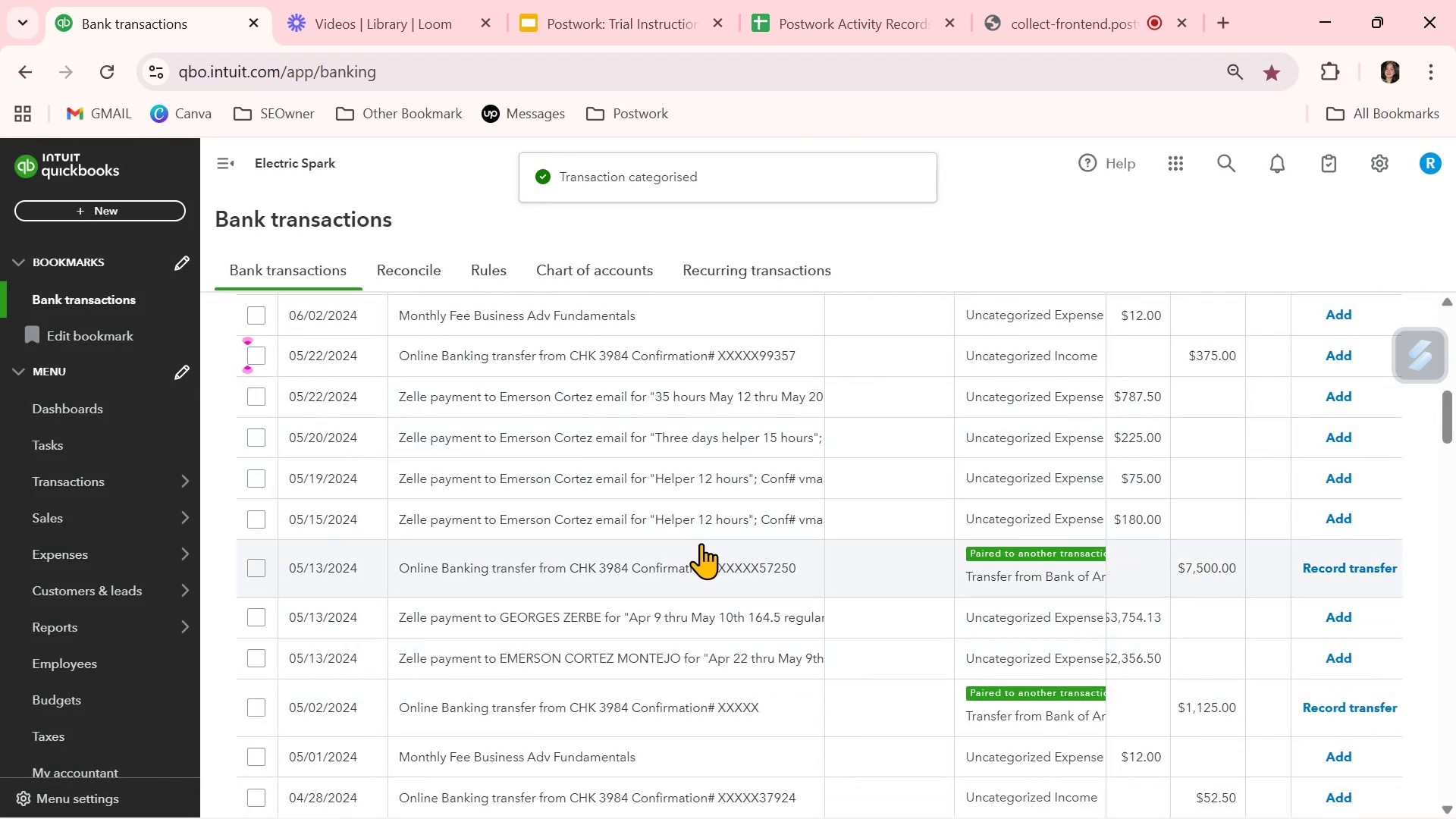 
wait(7.24)
 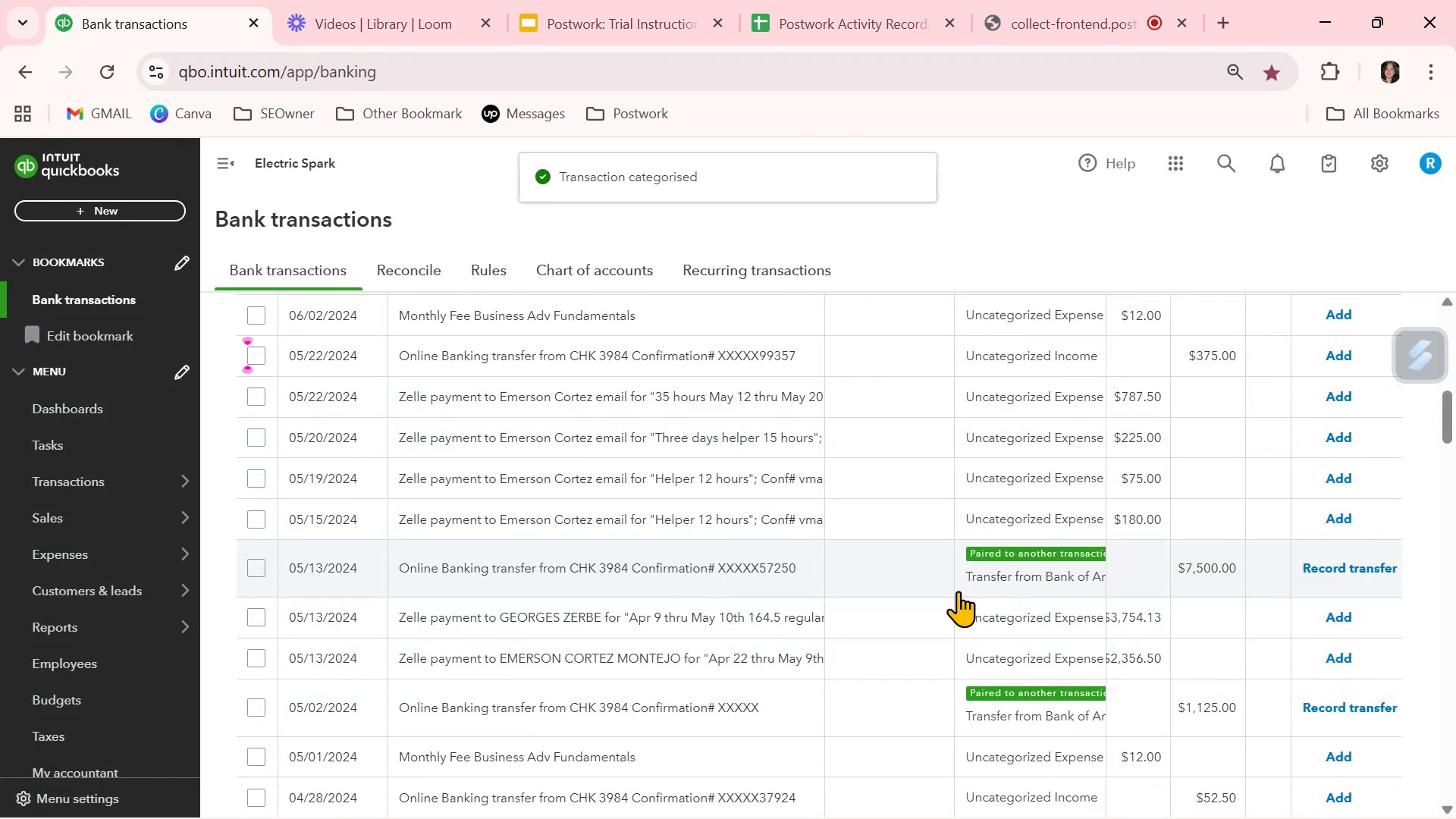 
scroll: coordinate [701, 539], scroll_direction: up, amount: 5.0
 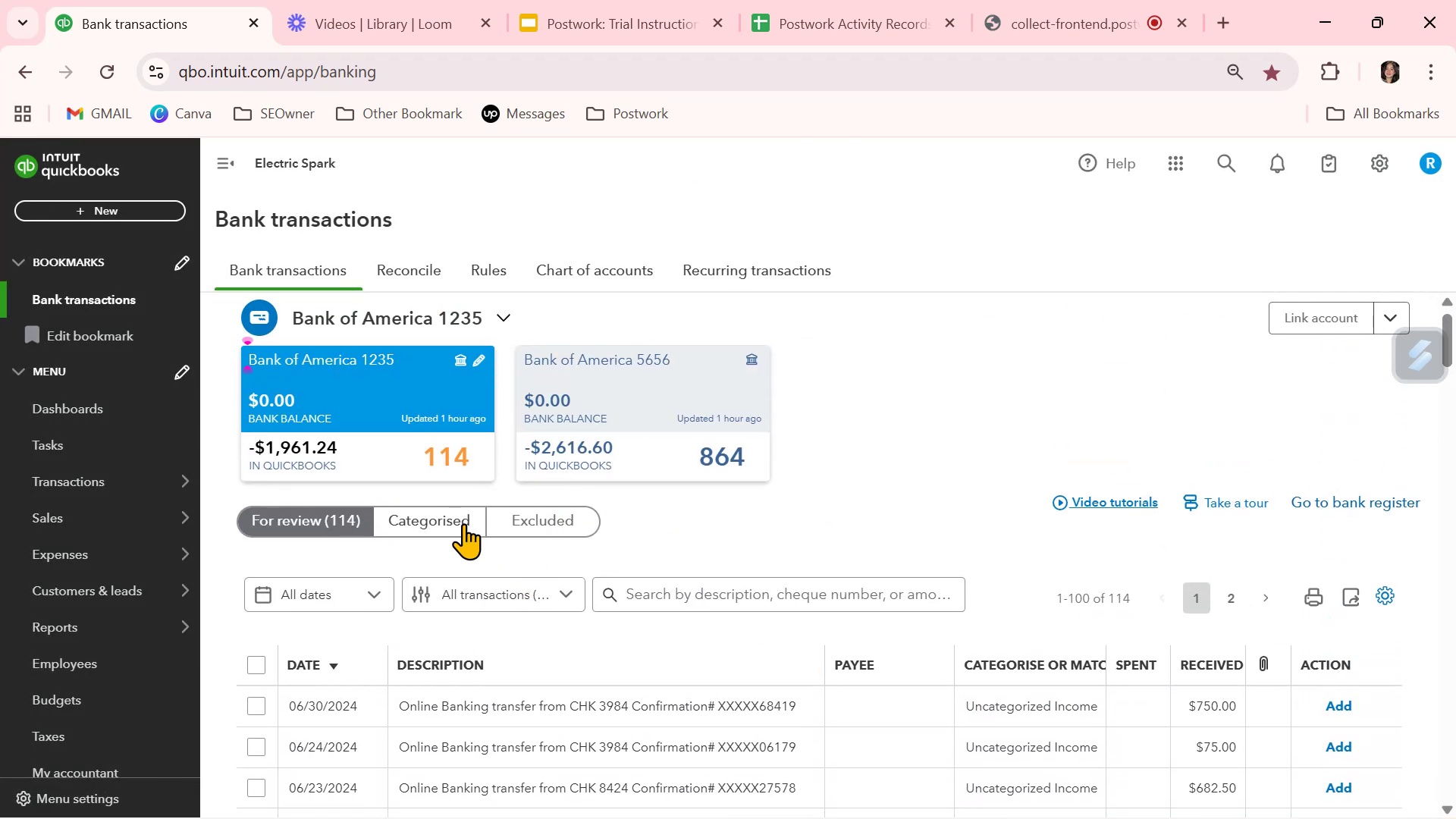 
left_click([453, 516])
 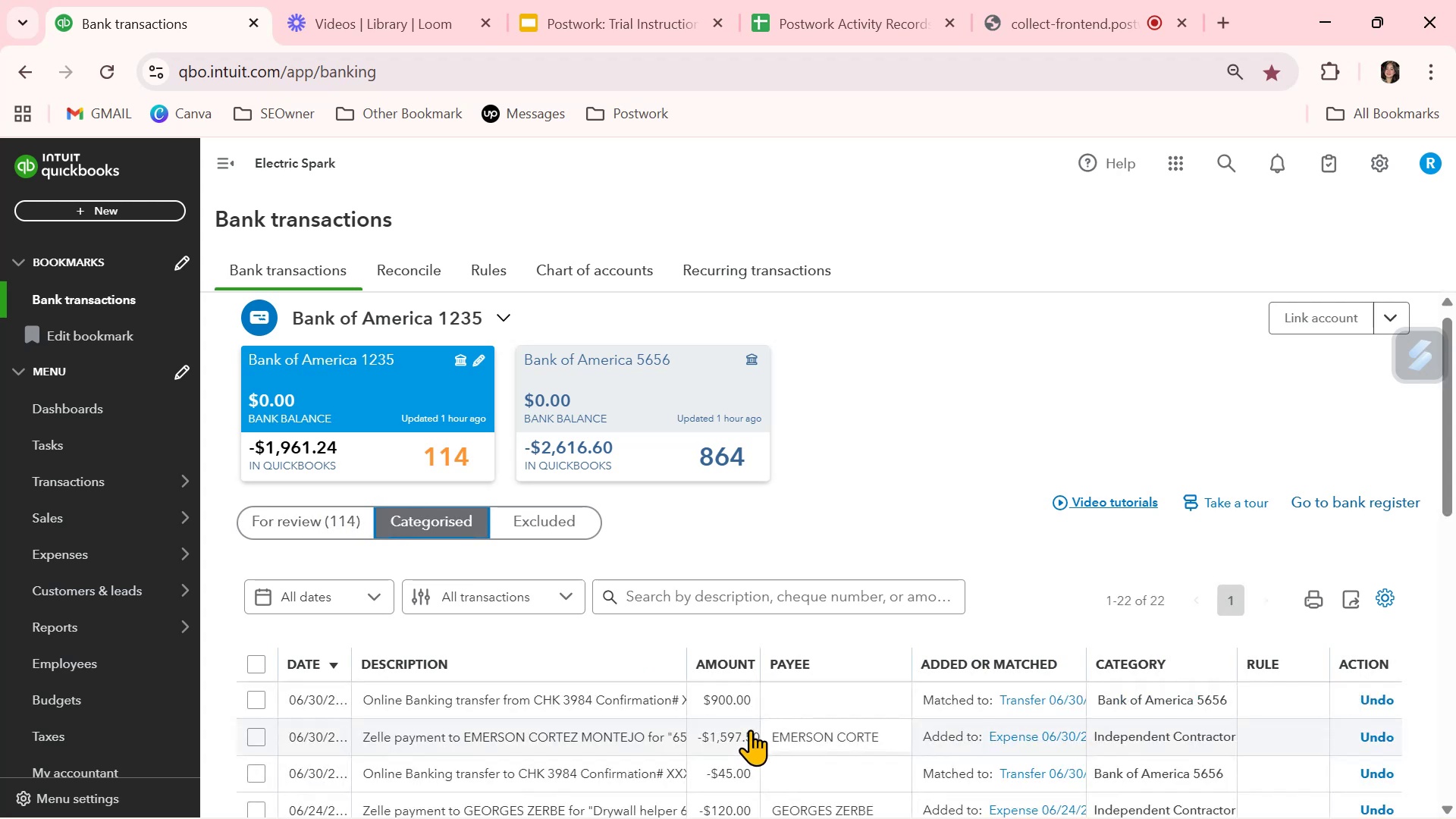 
scroll: coordinate [750, 730], scroll_direction: down, amount: 3.0
 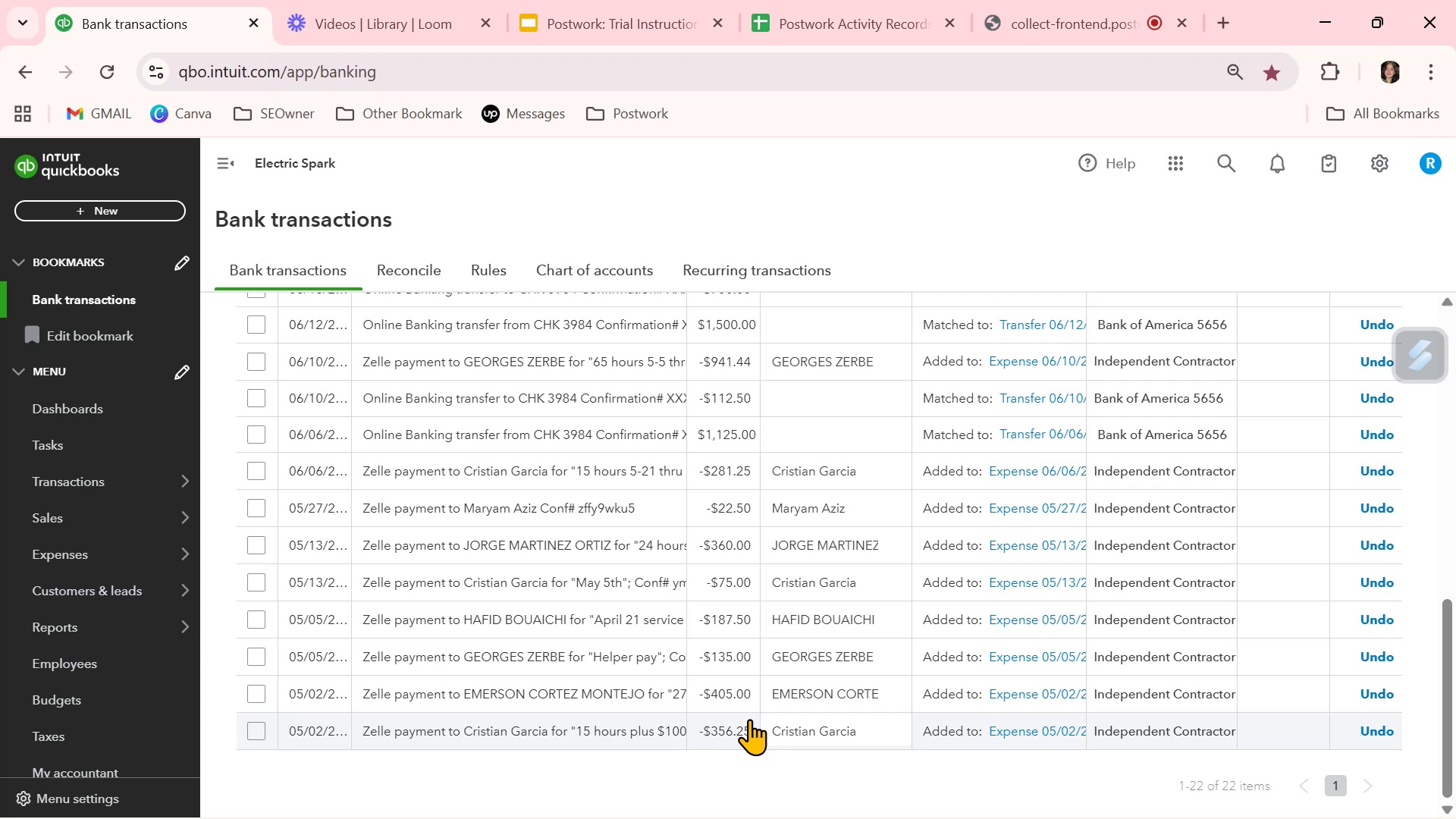 
wait(7.33)
 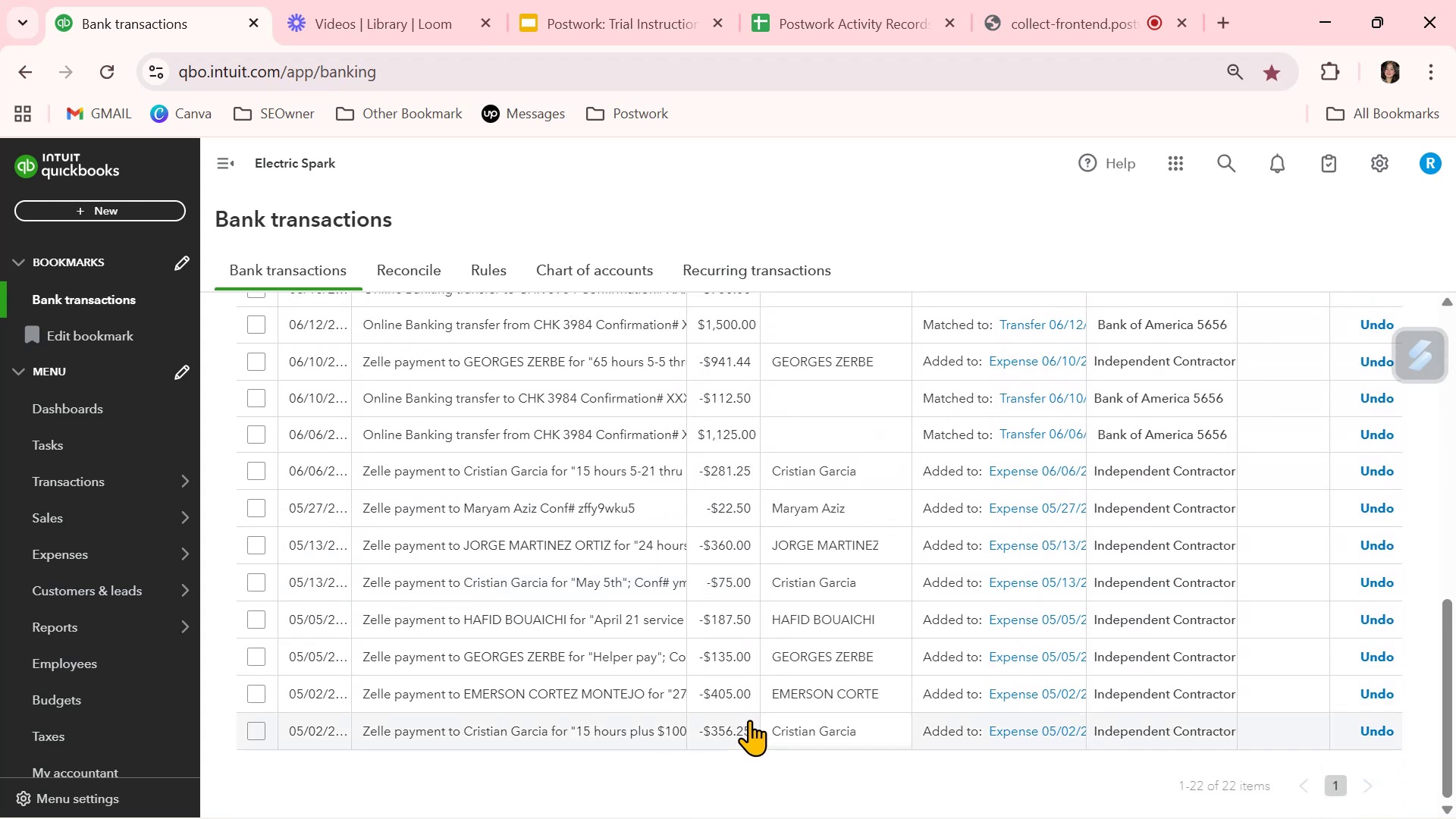 
scroll: coordinate [437, 445], scroll_direction: up, amount: 10.0
 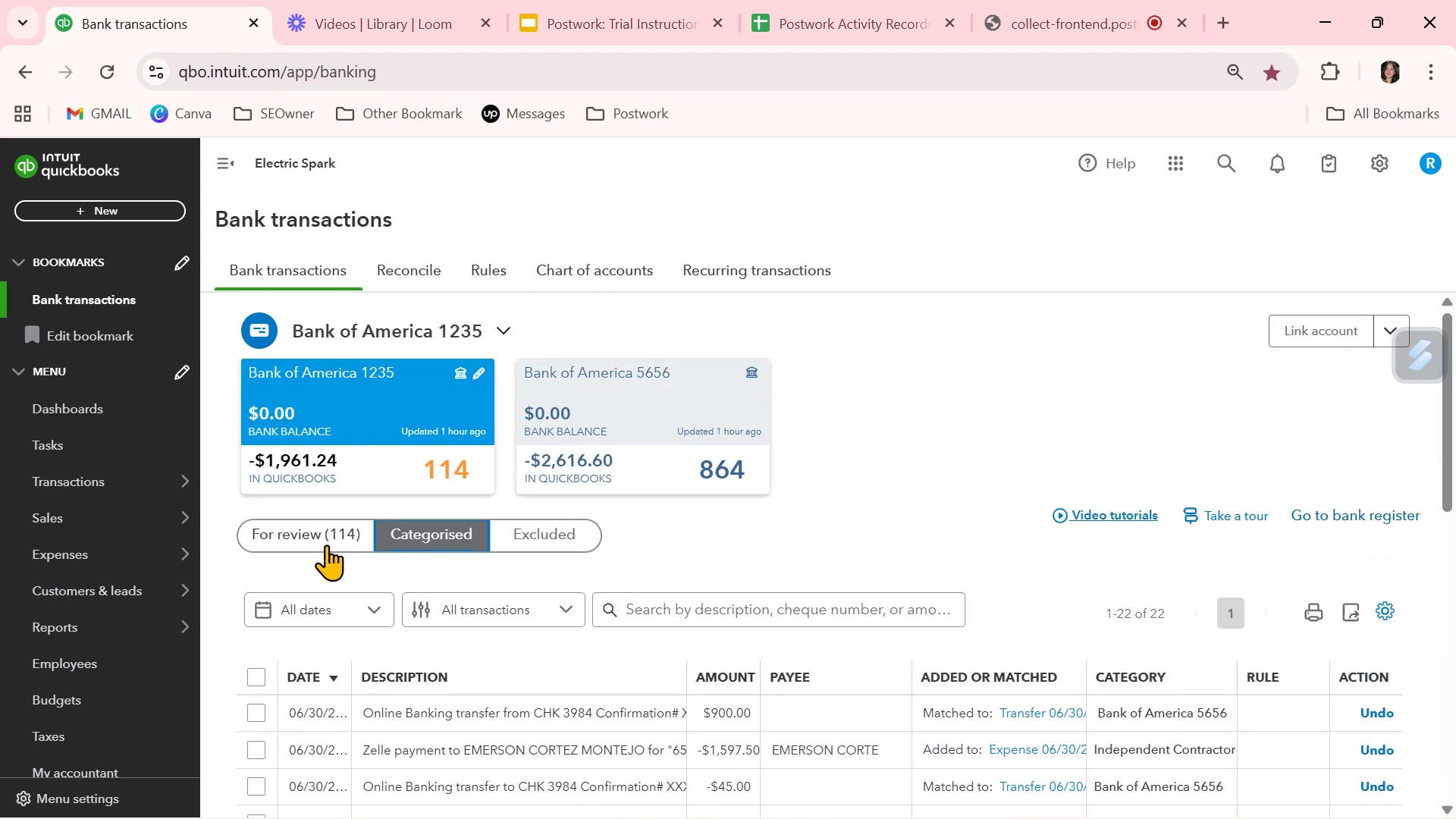 
left_click([326, 535])
 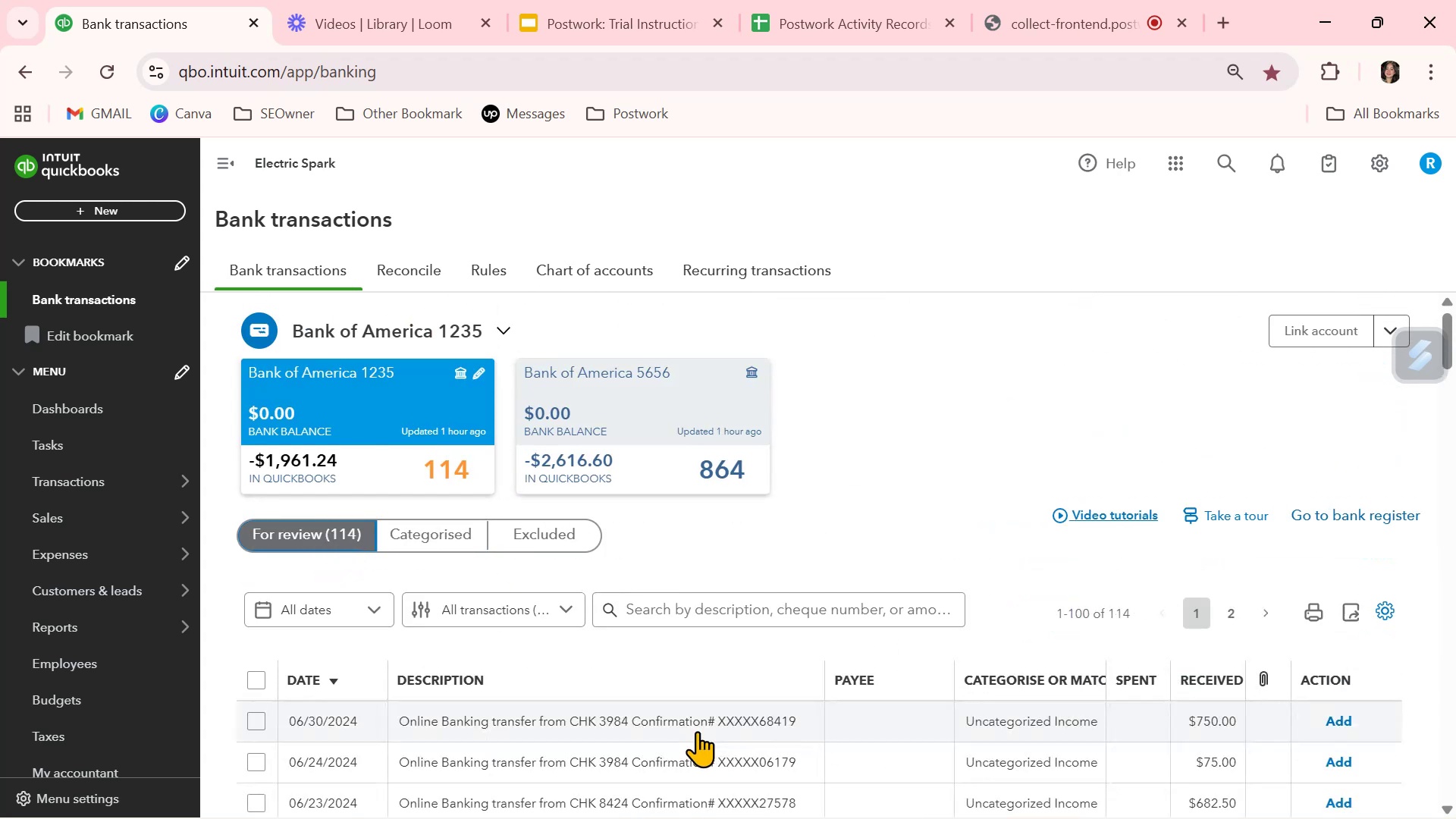 
scroll: coordinate [697, 731], scroll_direction: down, amount: 2.0
 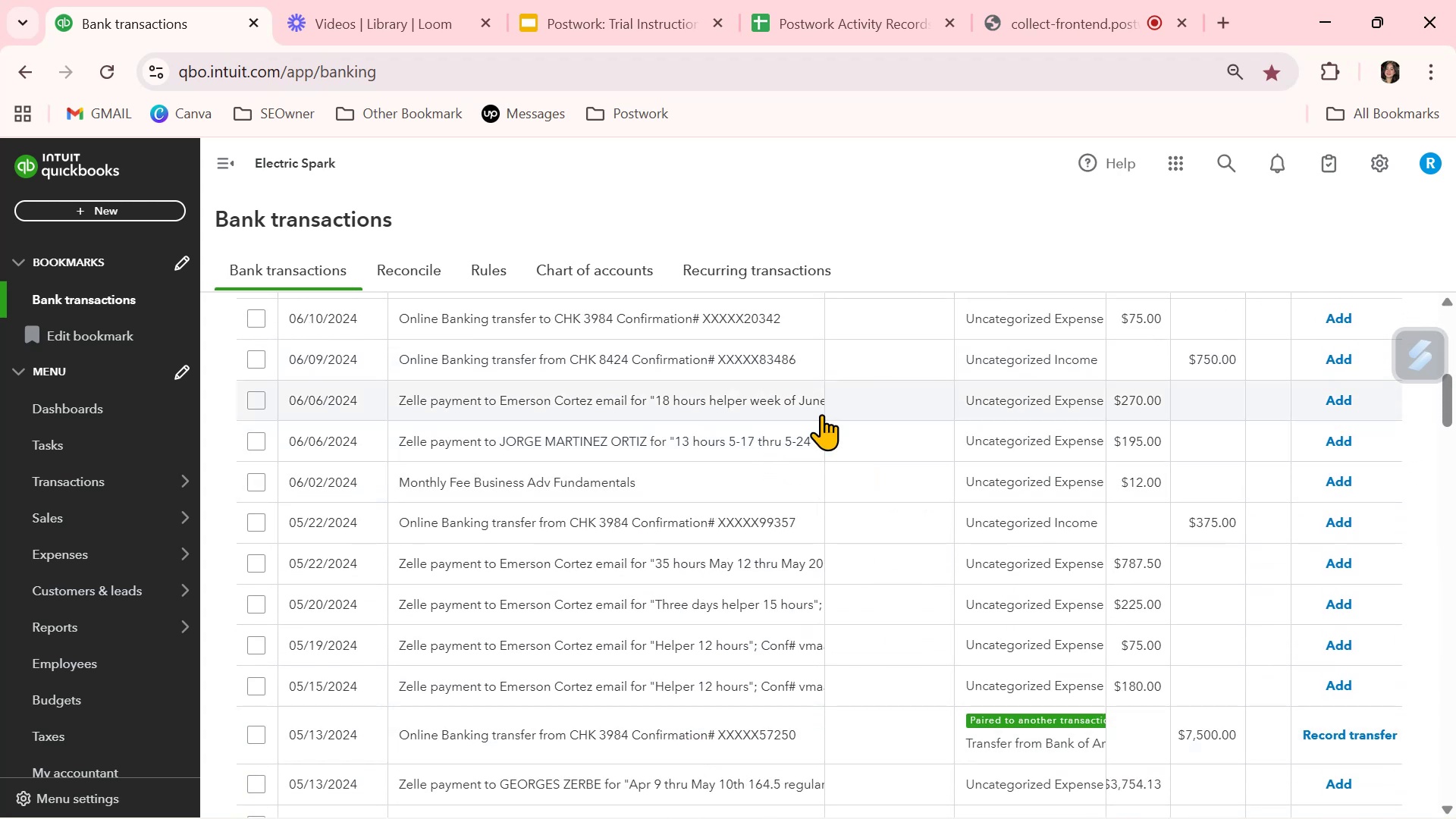 
left_click([1016, 406])
 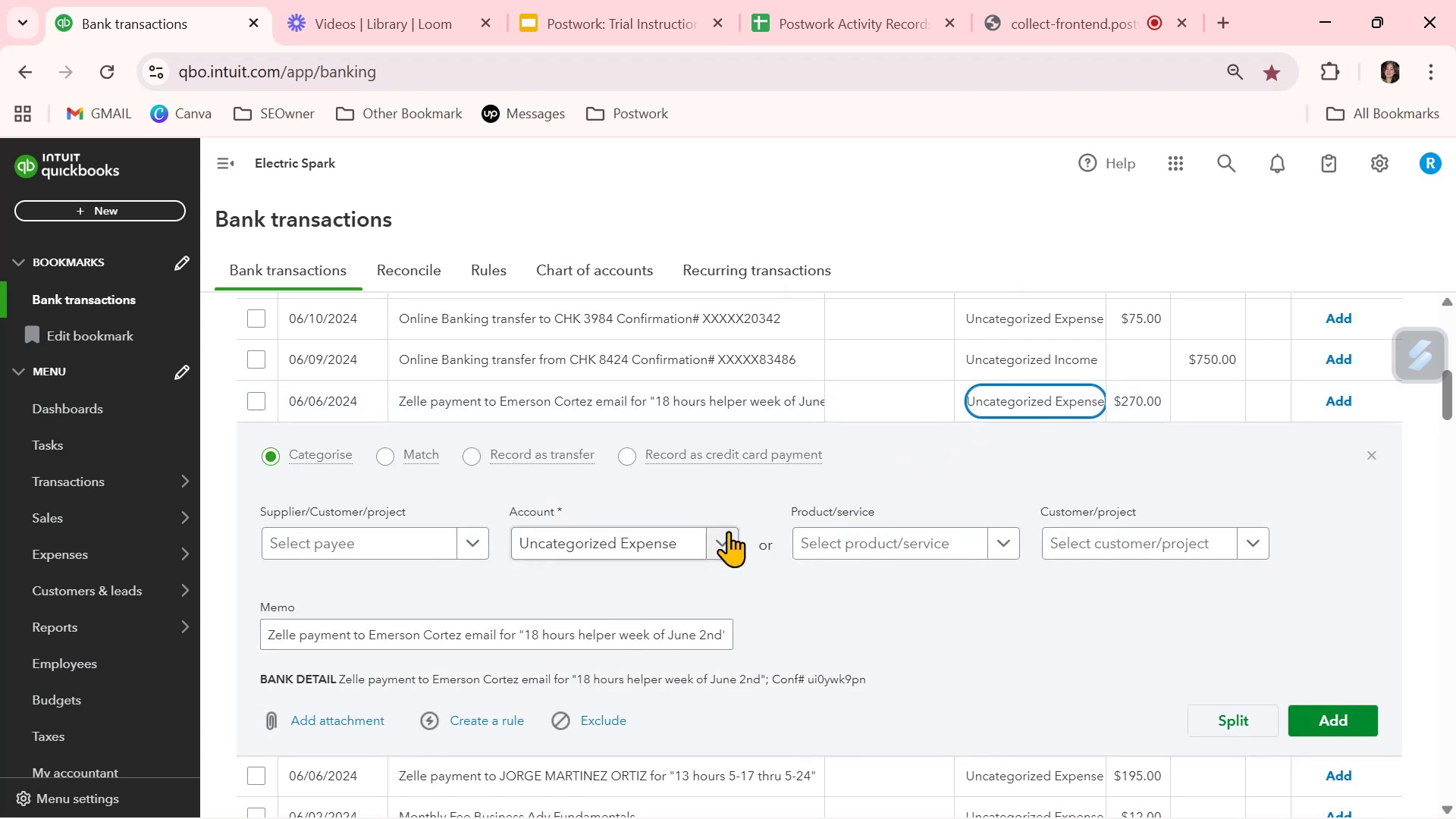 
left_click([721, 538])
 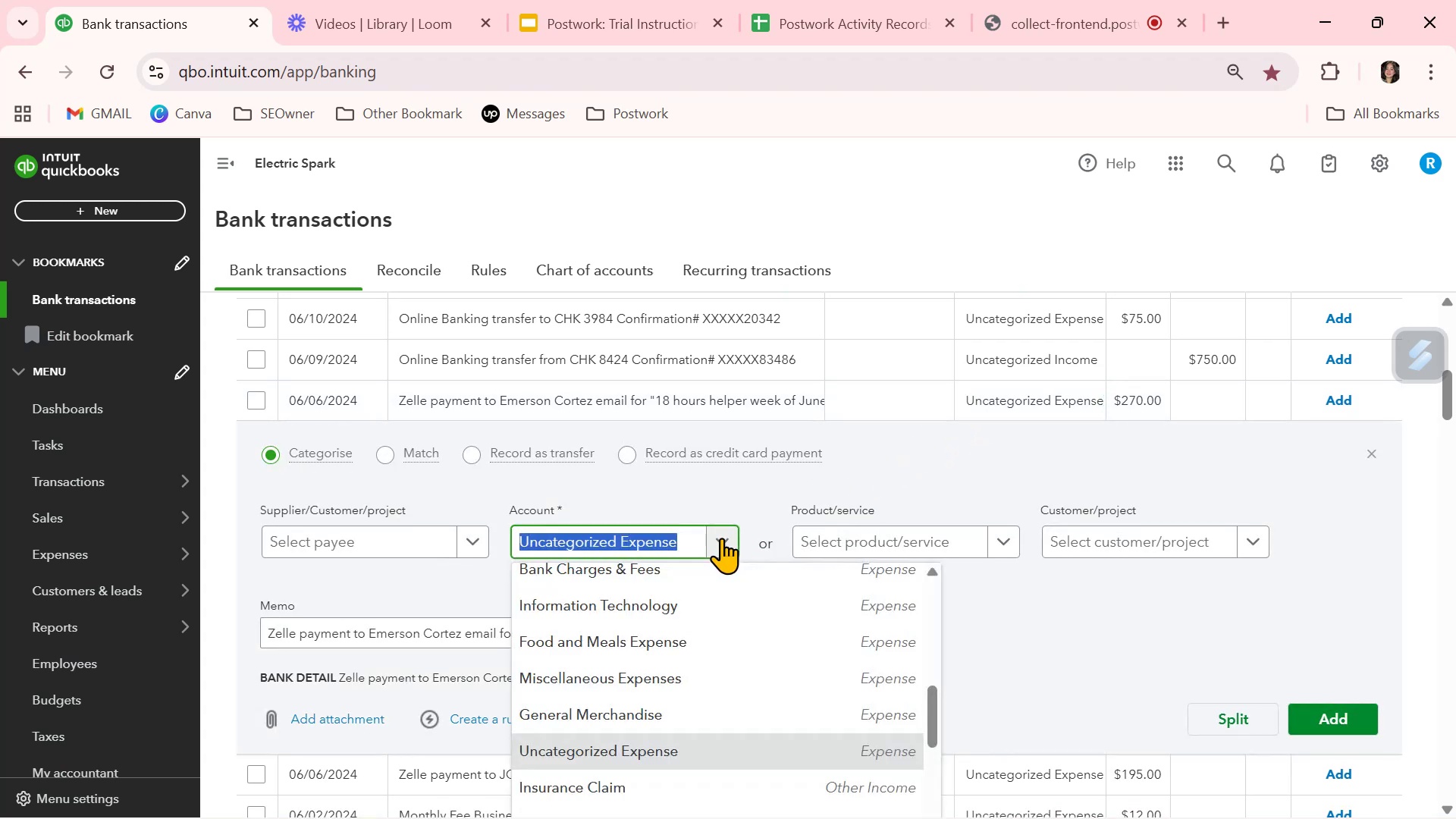 
type(ind)
 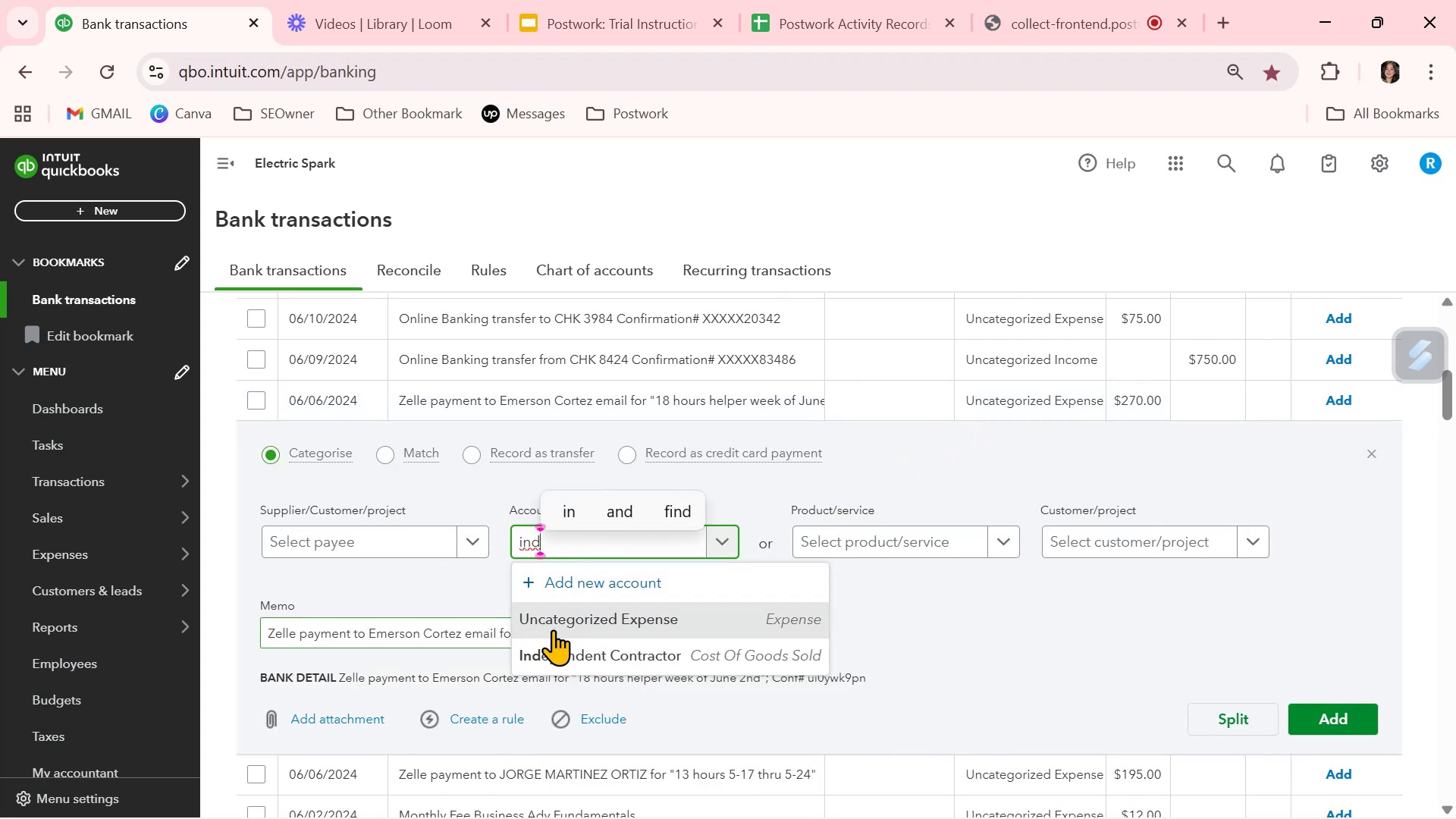 
left_click([565, 657])
 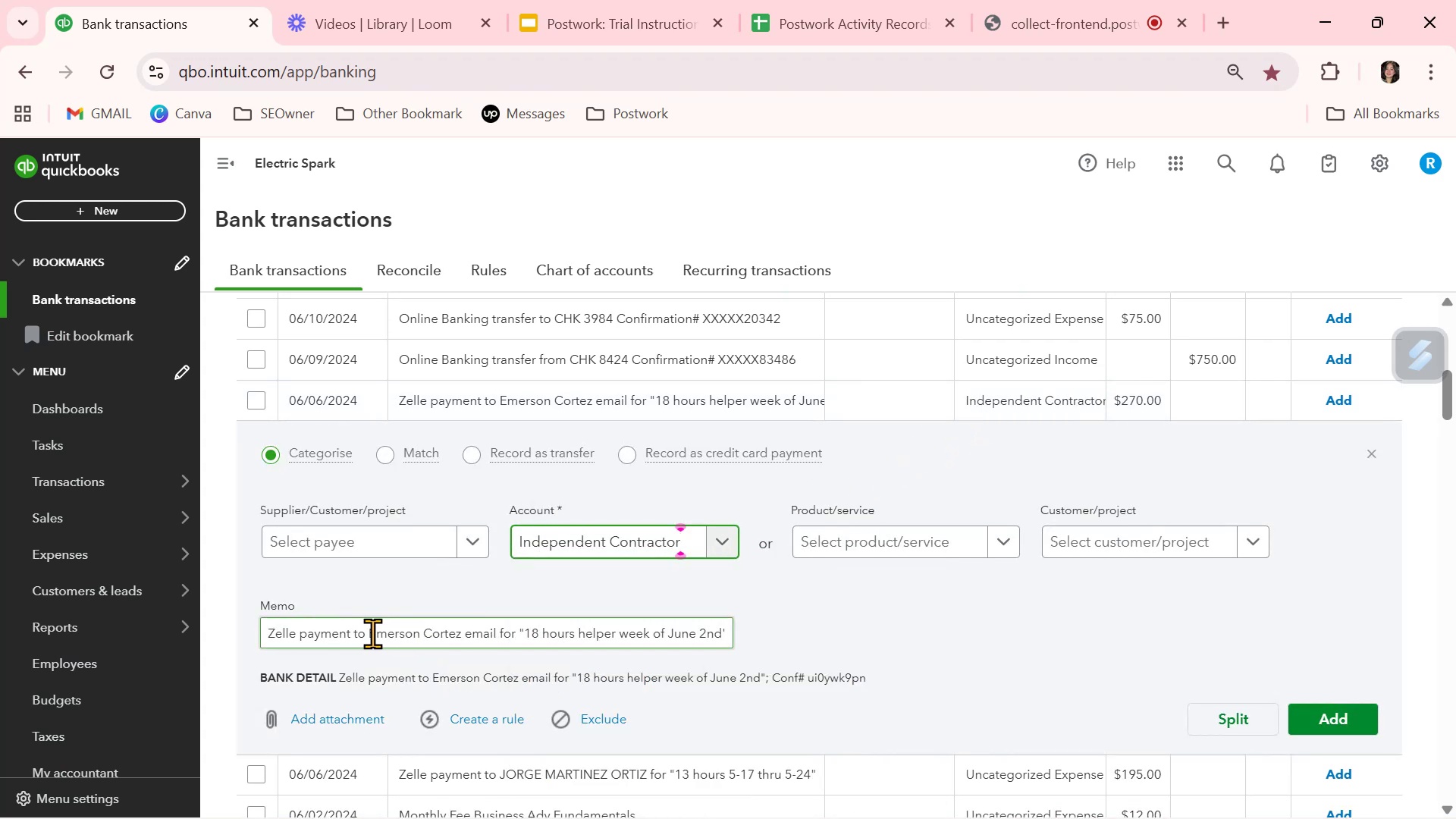 
left_click_drag(start_coordinate=[369, 634], to_coordinate=[460, 630])
 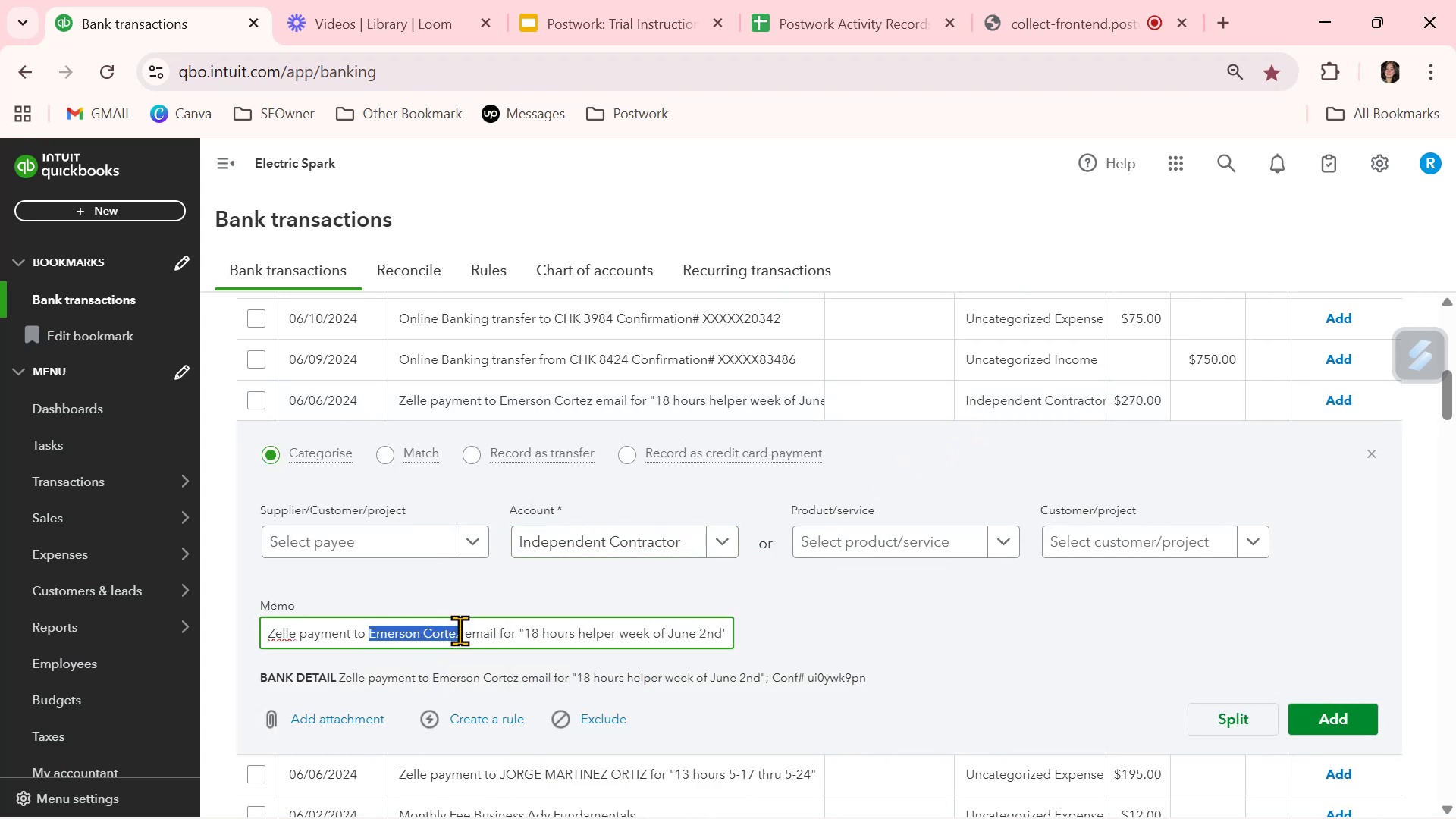 
key(Control+ControlLeft)
 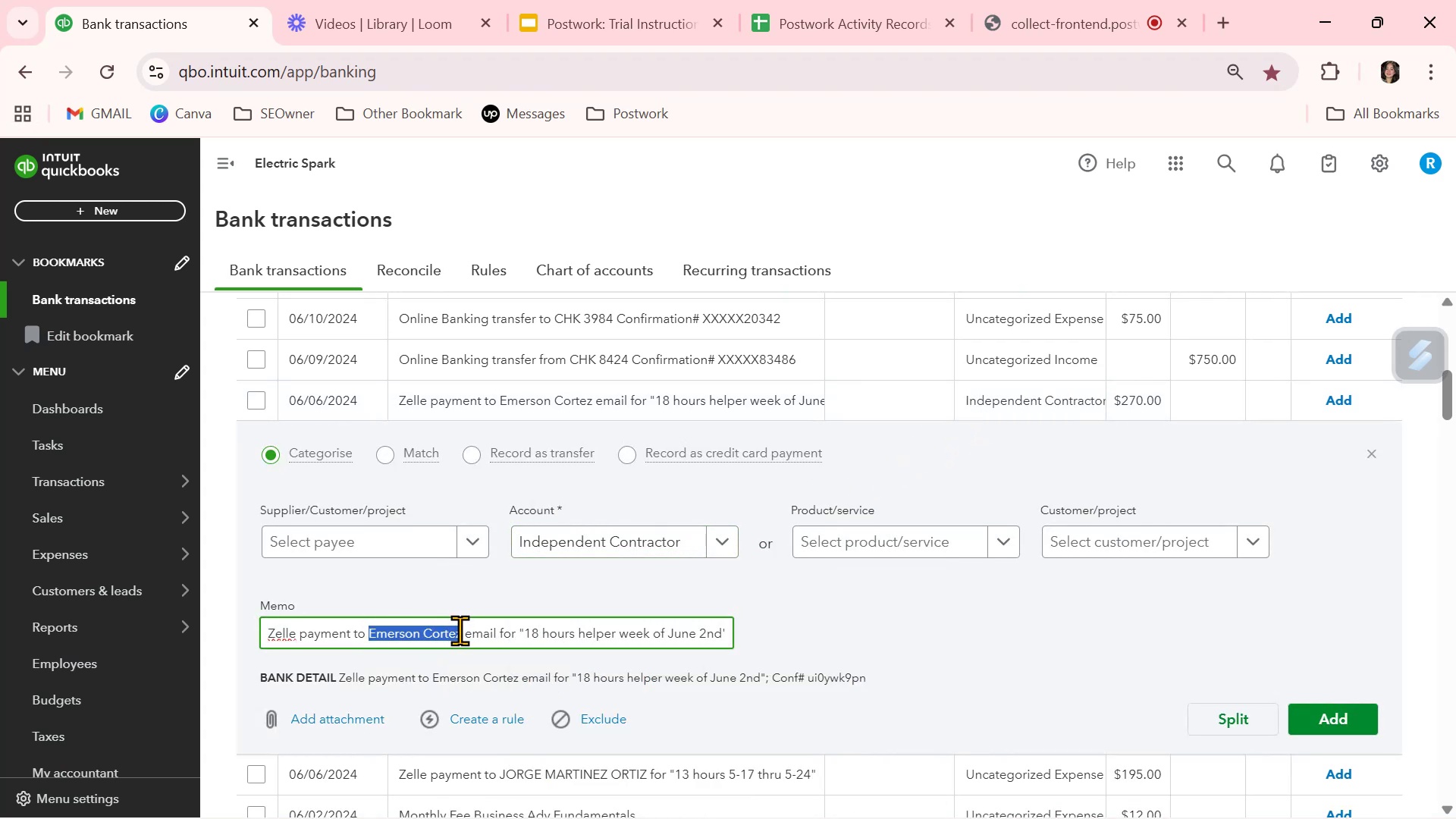 
key(Control+C)
 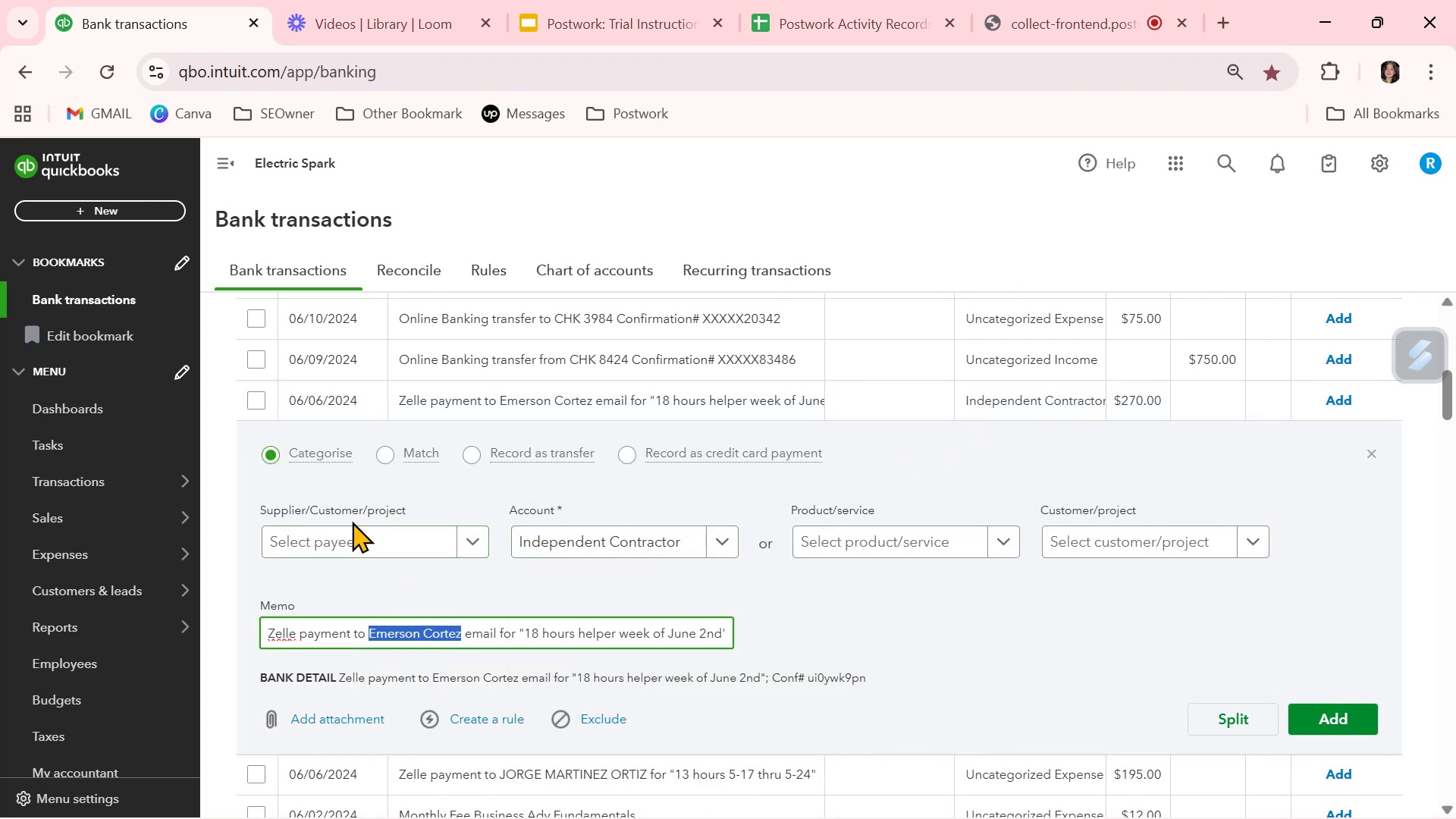 
left_click([354, 535])
 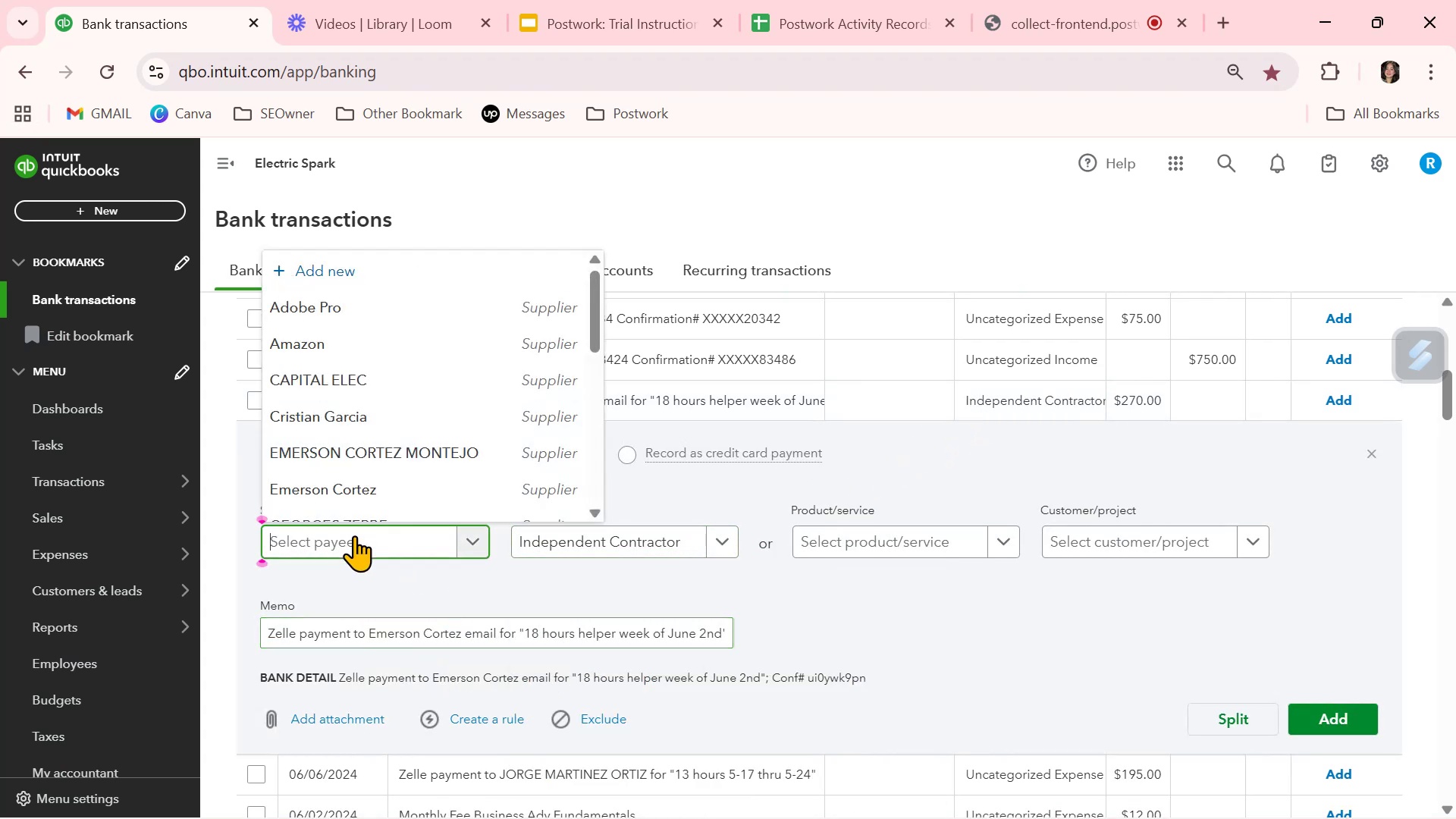 
key(Control+ControlLeft)
 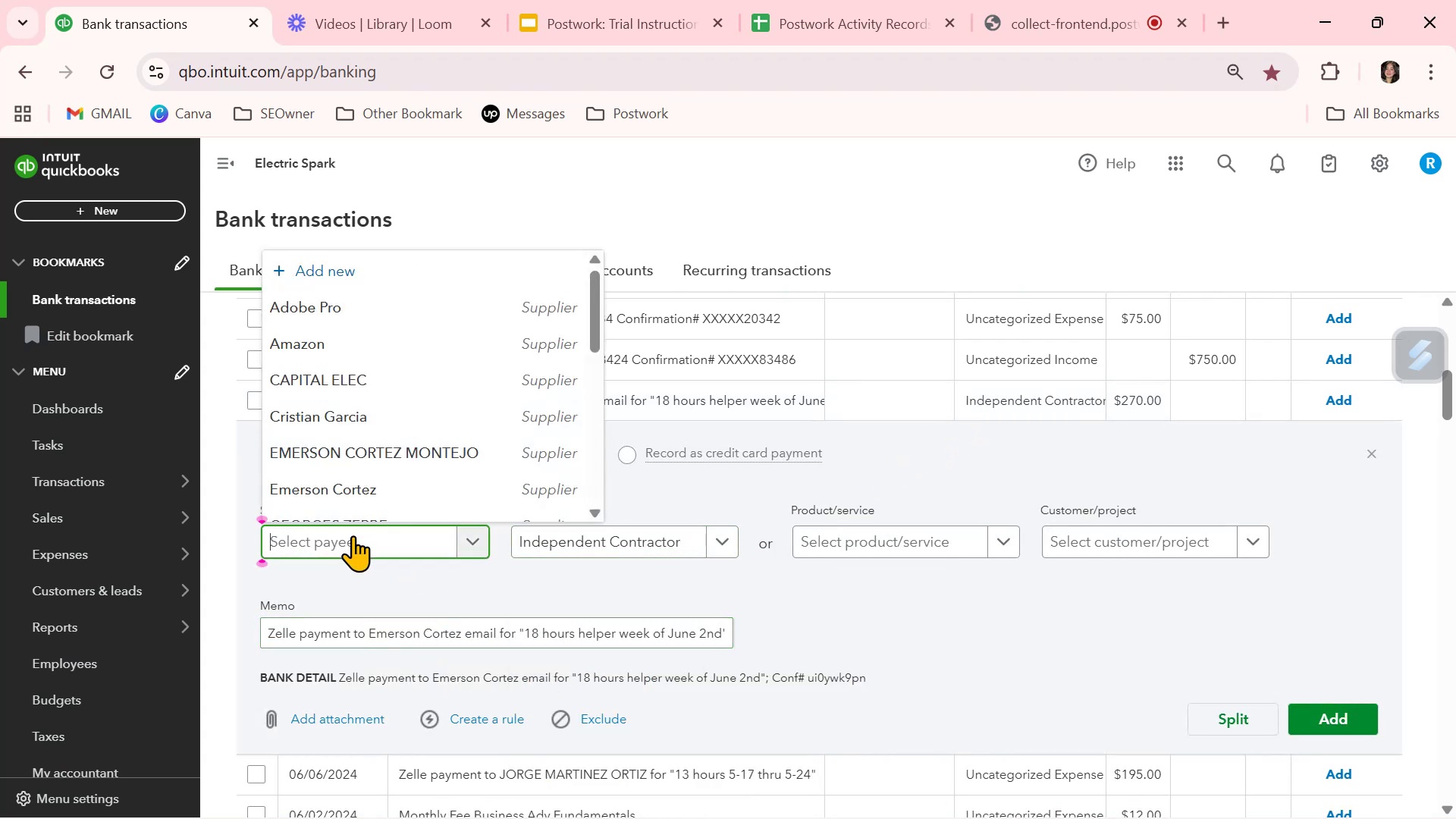 
key(Control+V)
 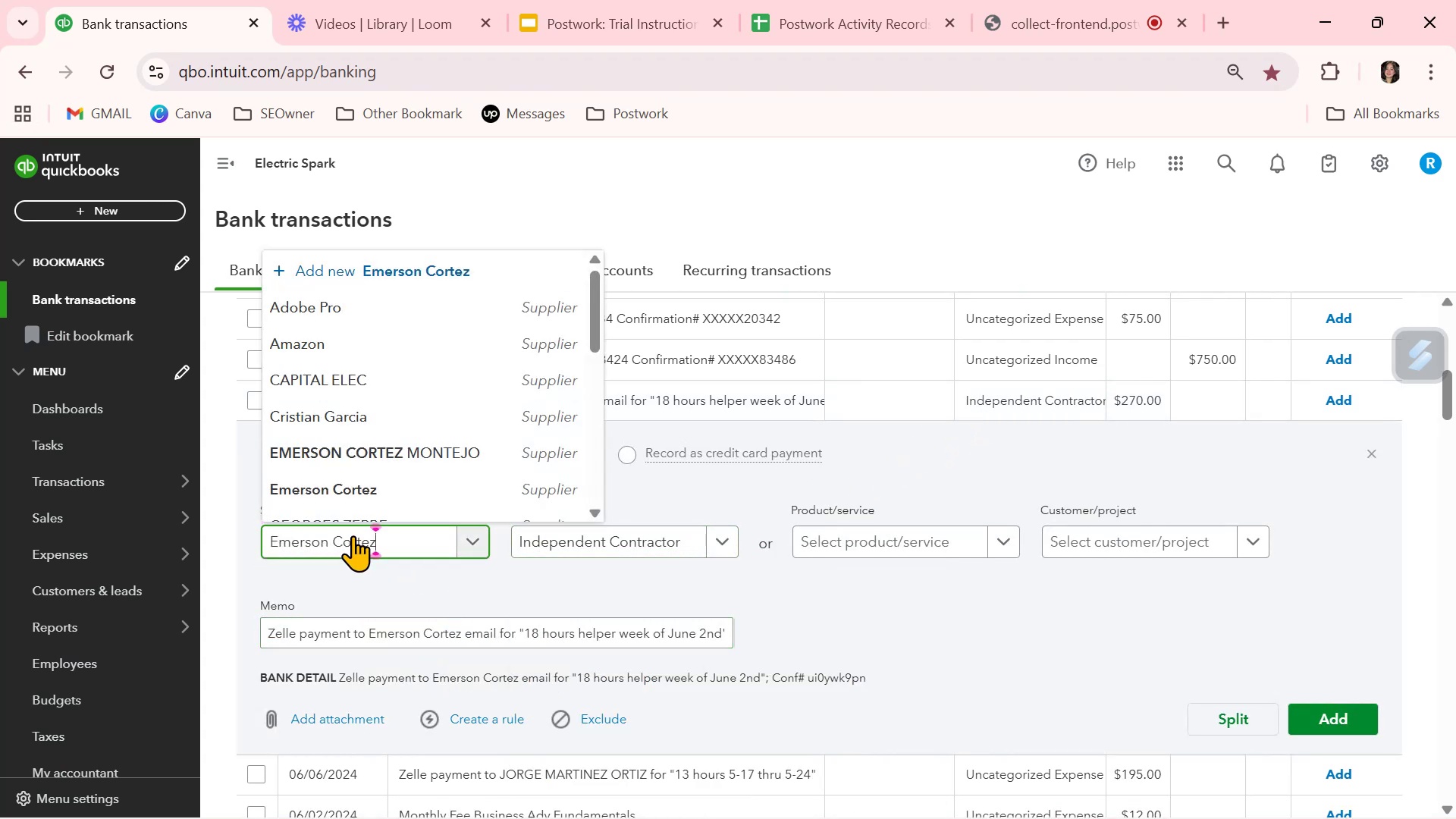 
mouse_move([395, 470])
 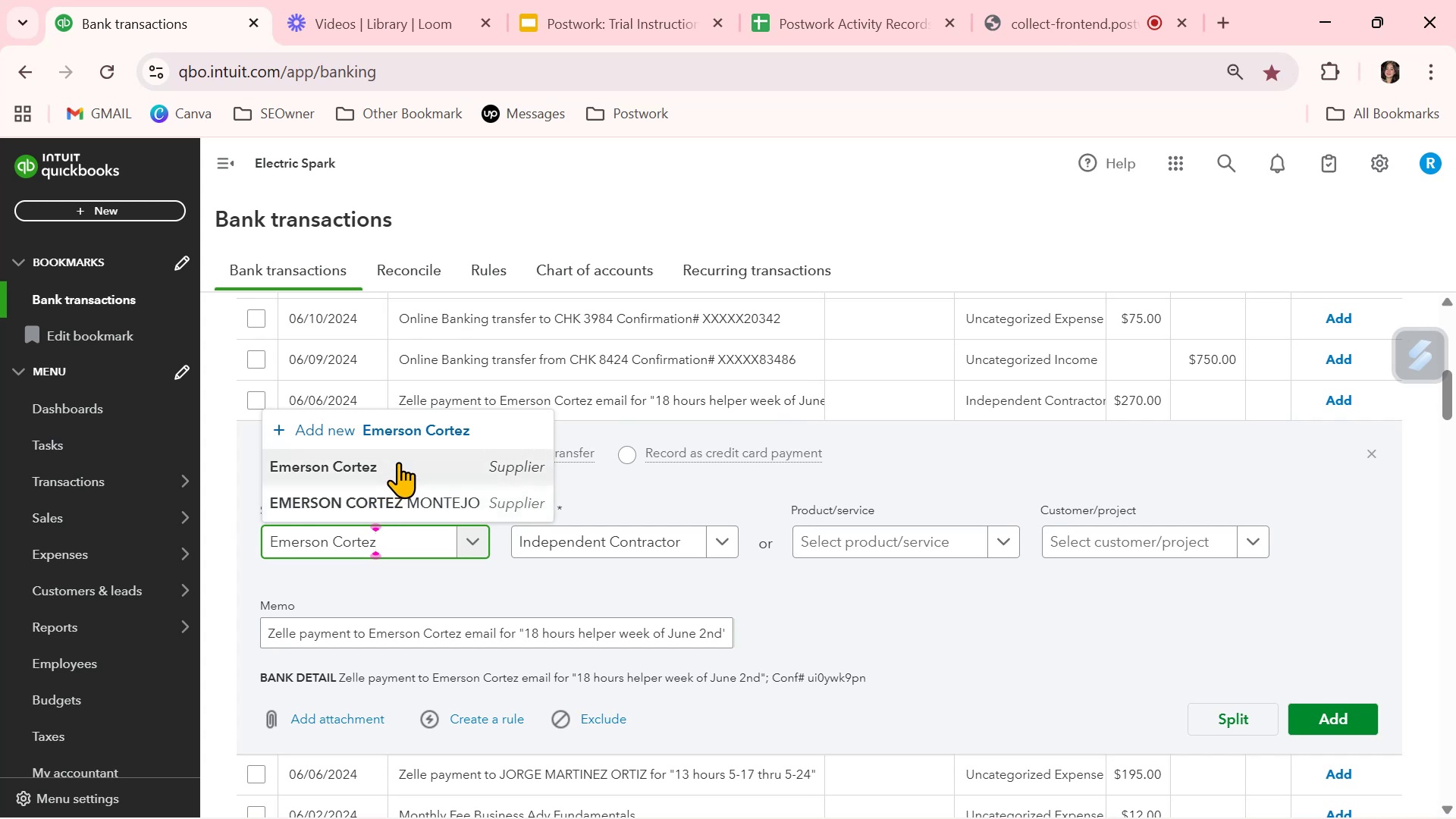 
left_click([398, 462])
 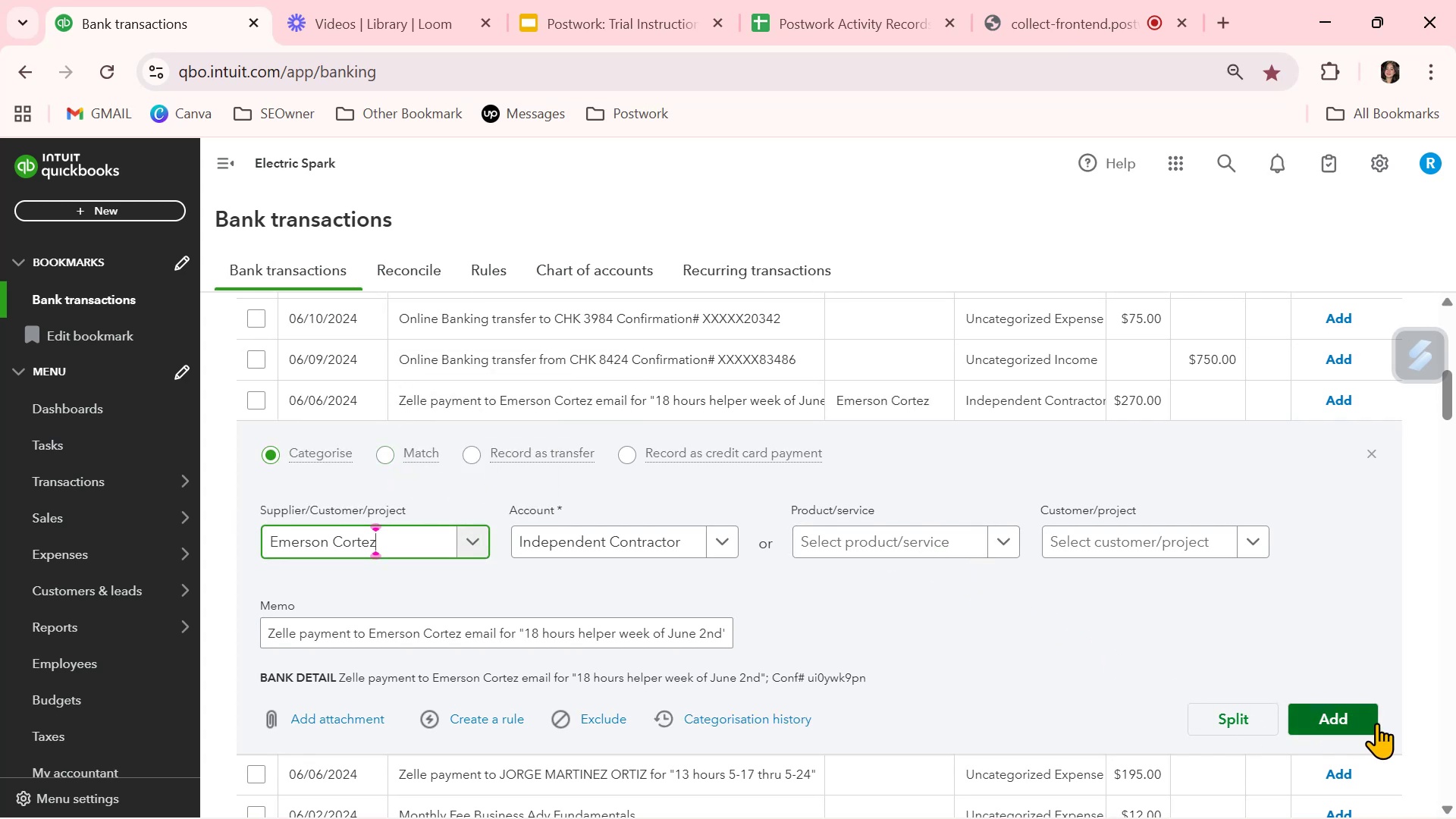 
left_click([1371, 721])
 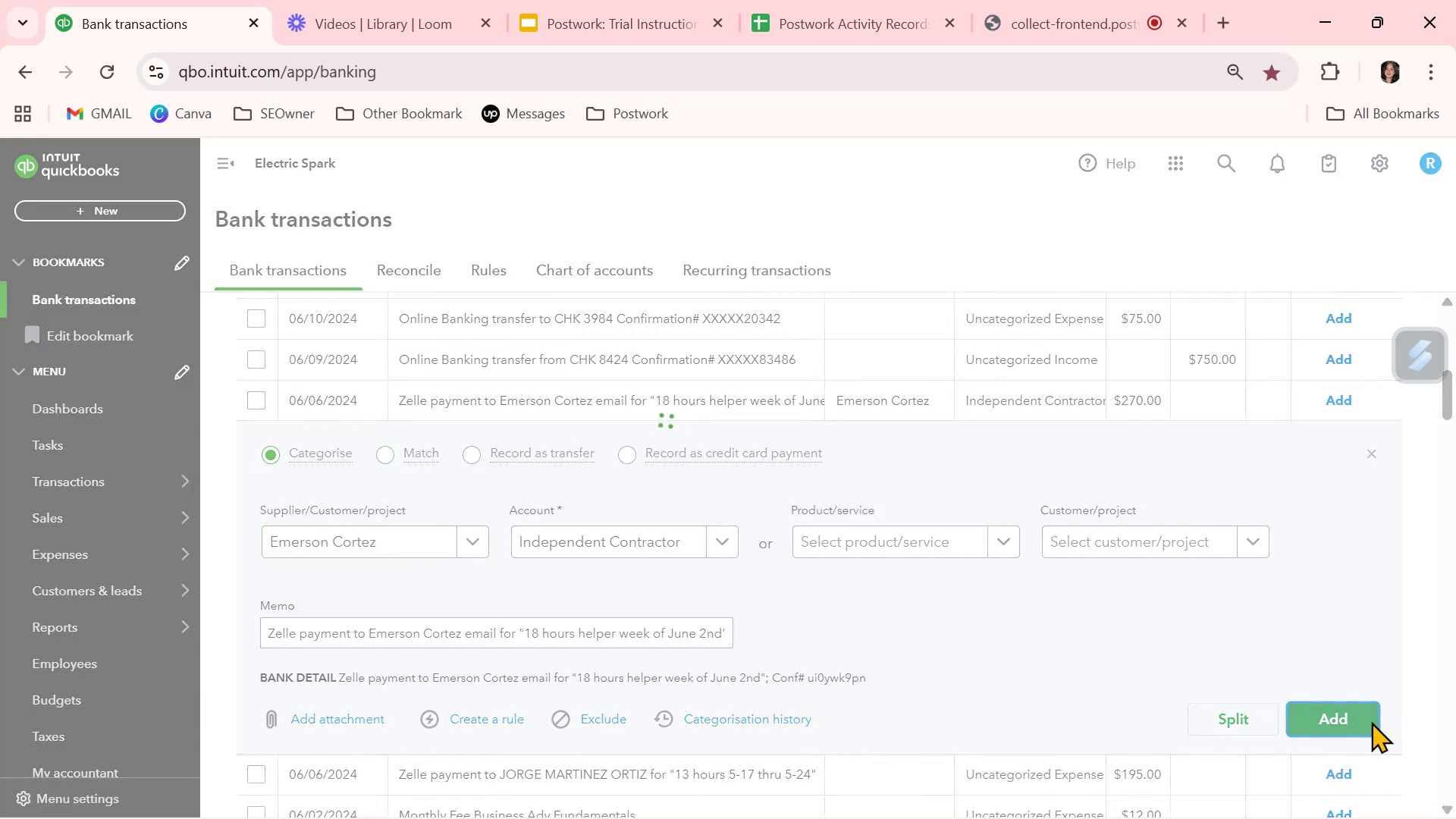 
mouse_move([1065, 646])
 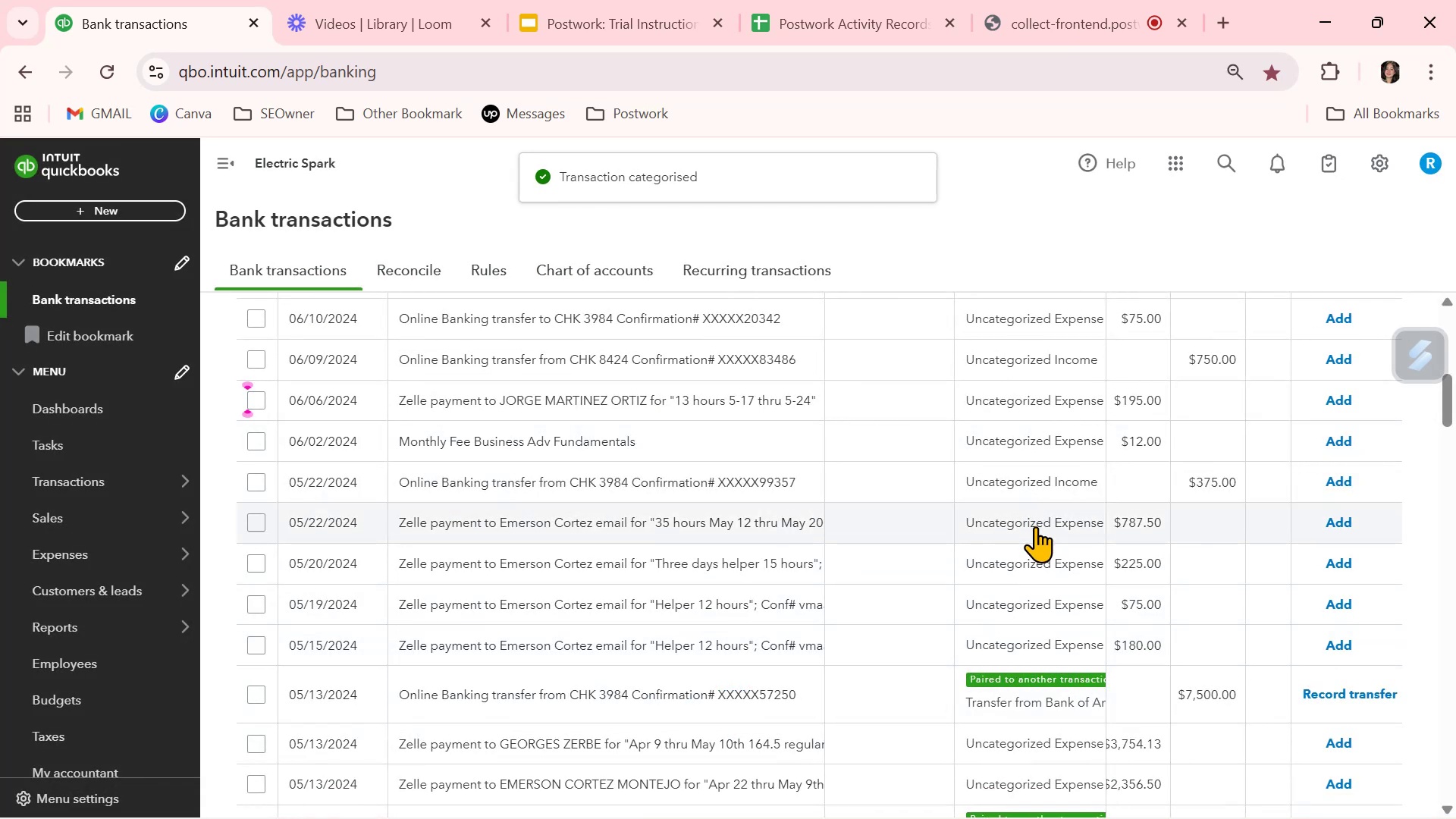 
left_click([1035, 526])
 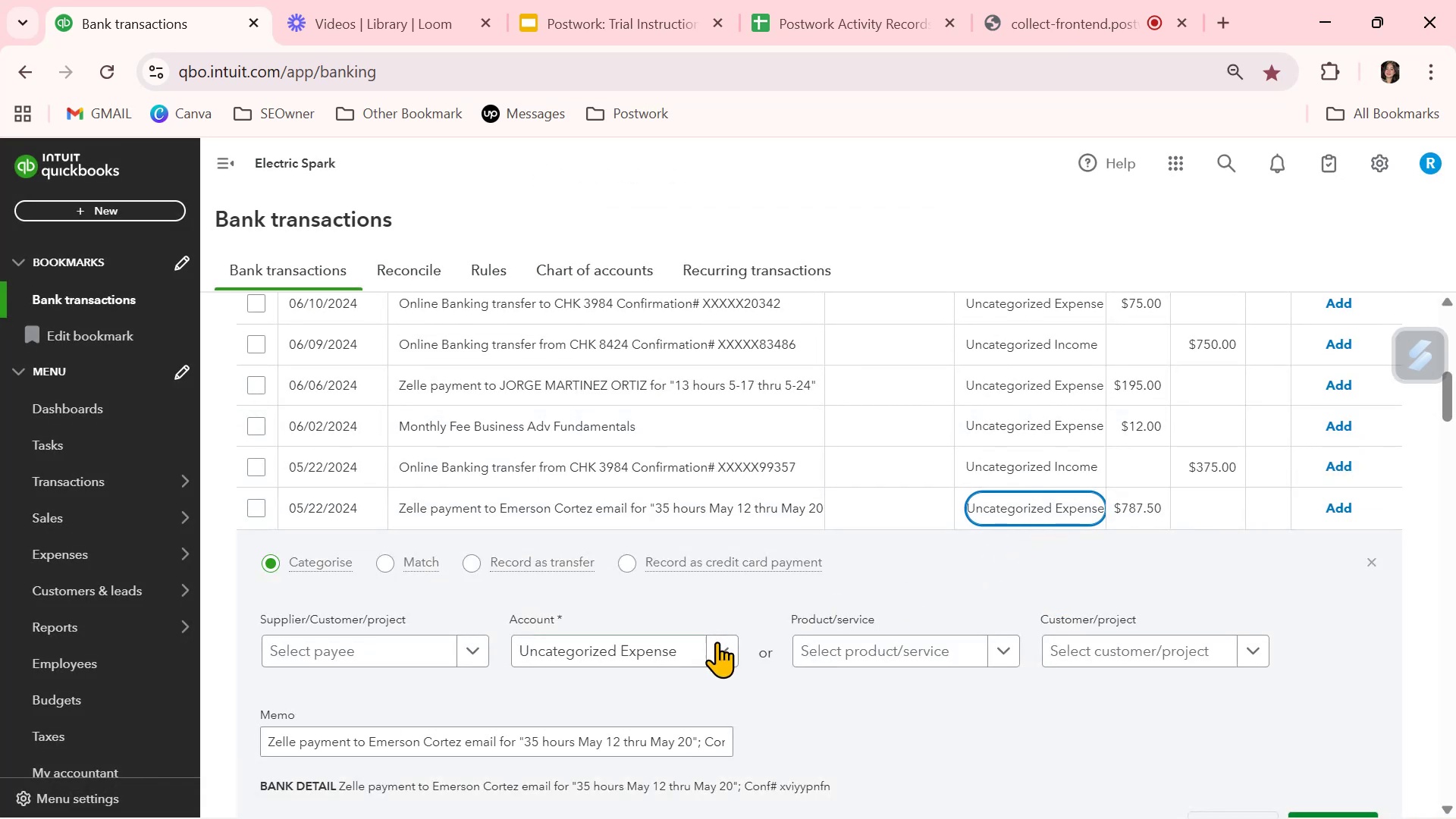 
left_click([728, 648])
 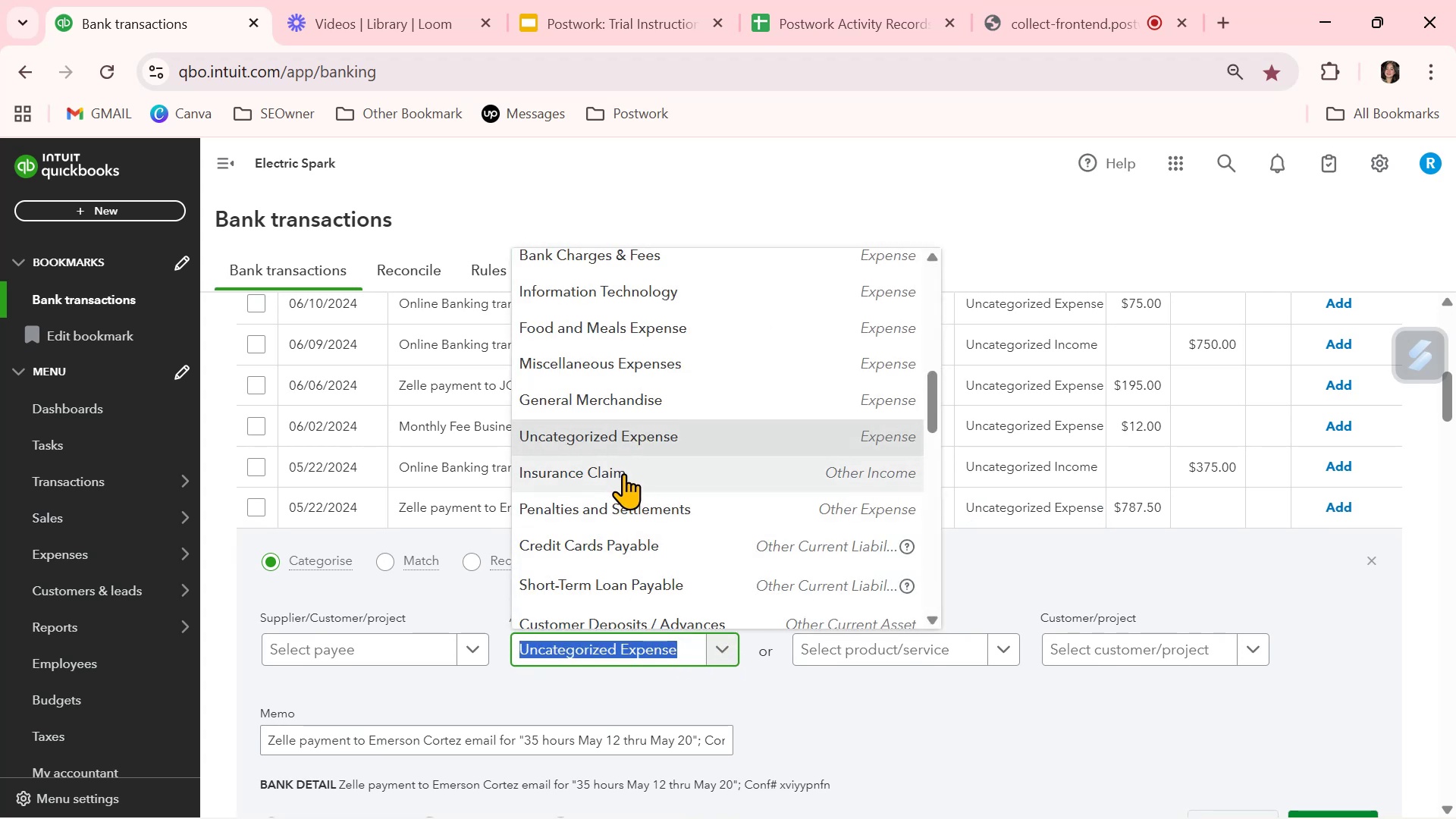 
type(in)
 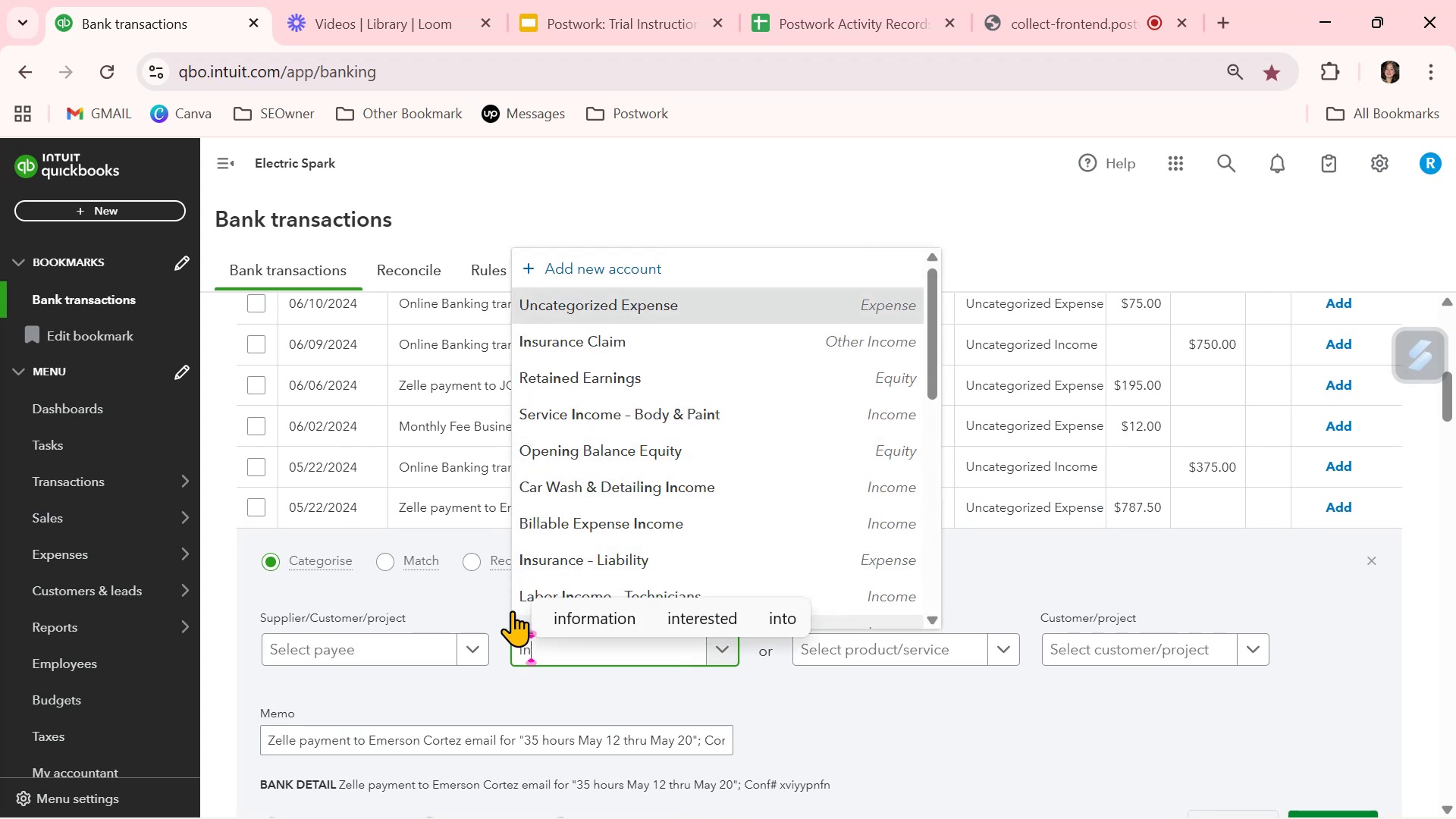 
key(D)
 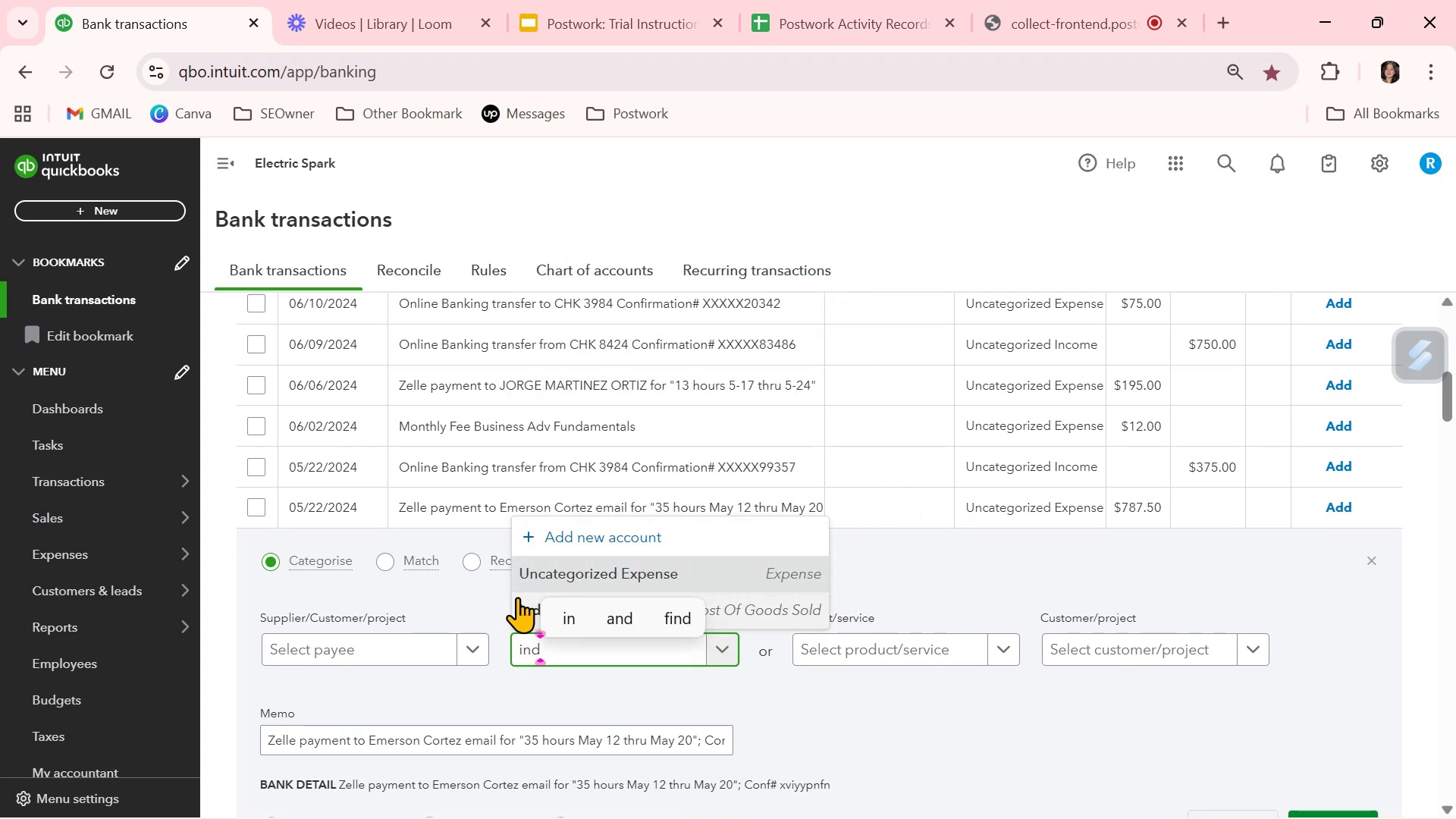 
left_click([520, 610])
 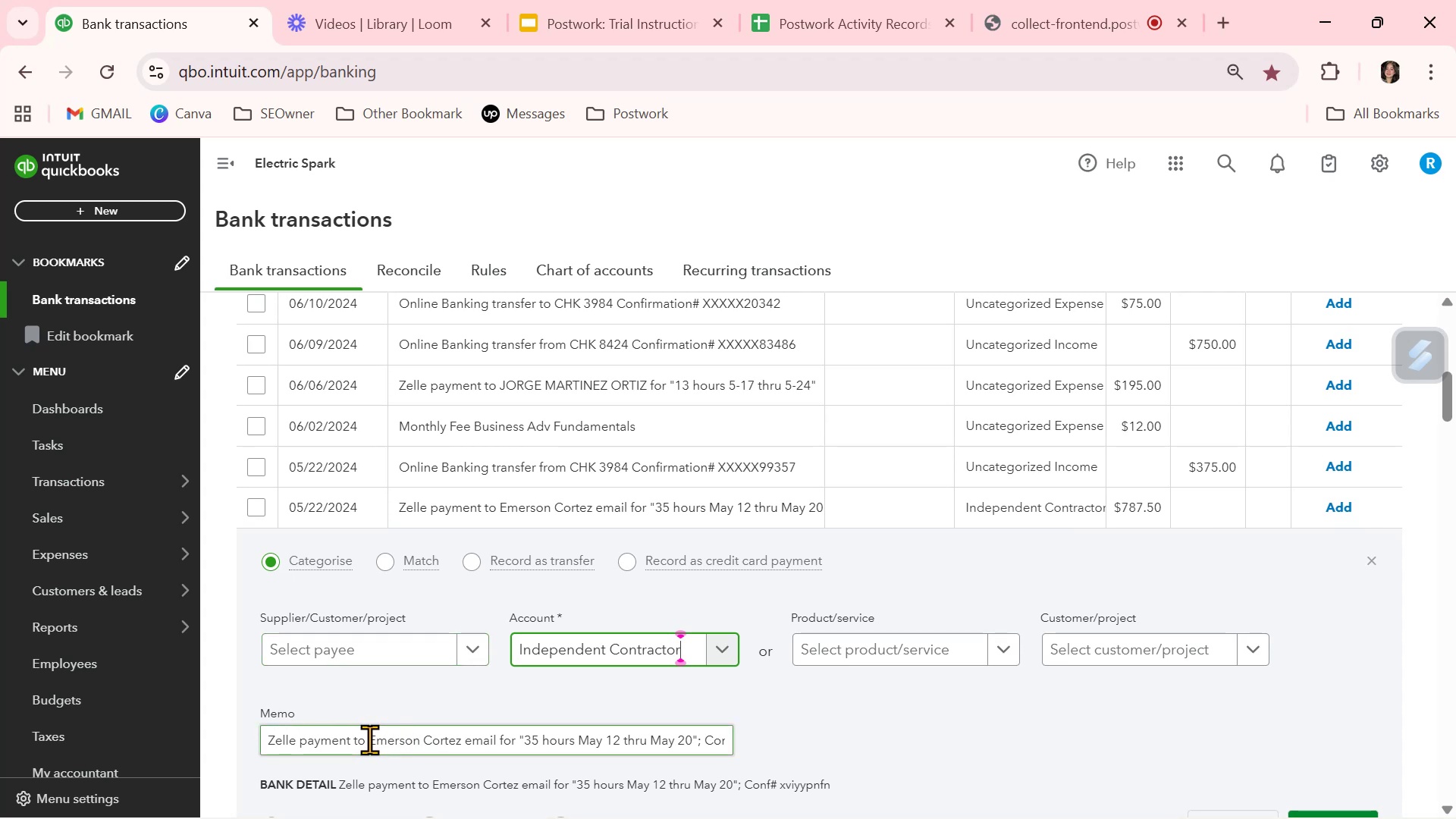 
left_click_drag(start_coordinate=[371, 739], to_coordinate=[460, 743])
 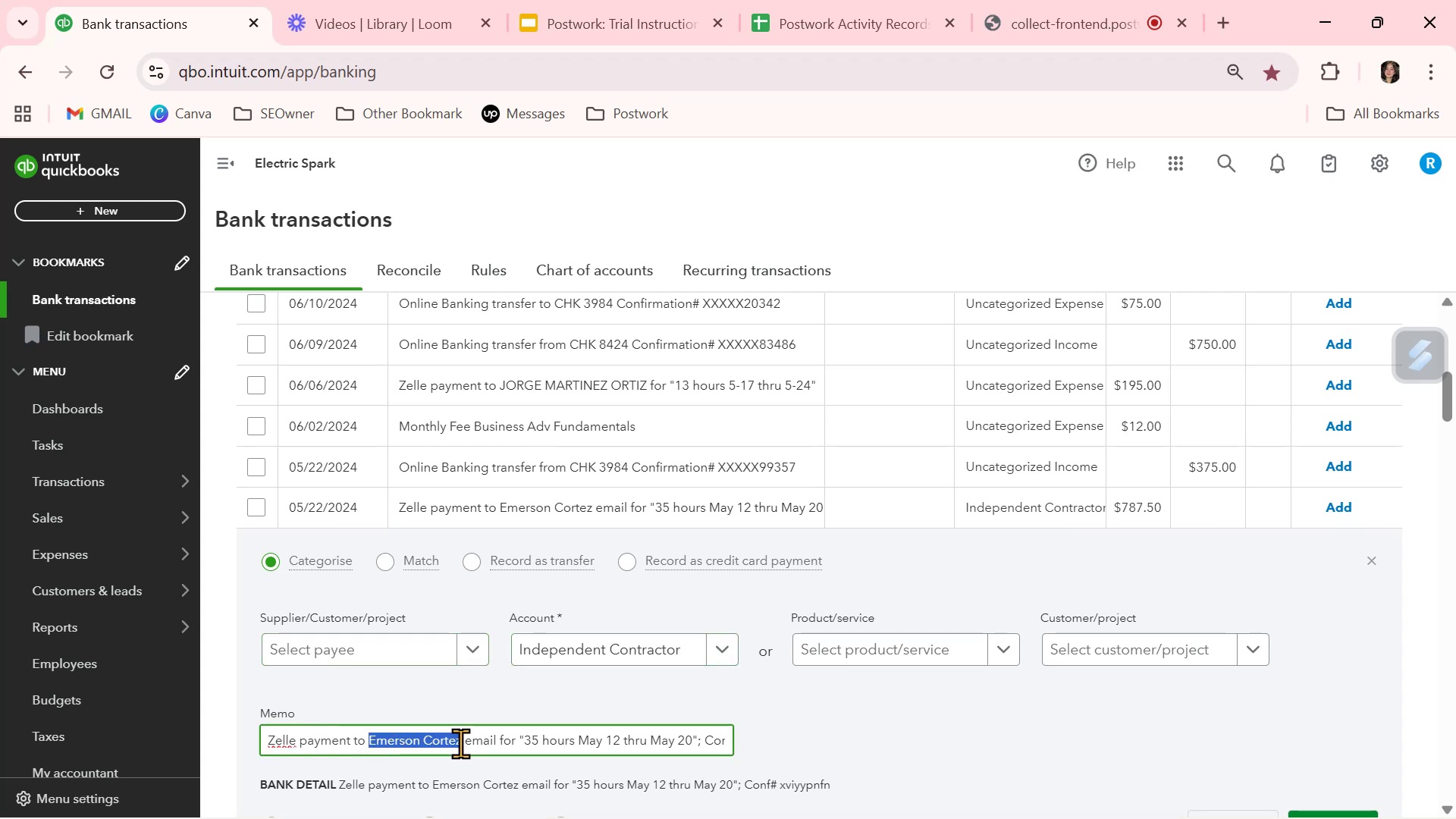 
key(Control+ControlLeft)
 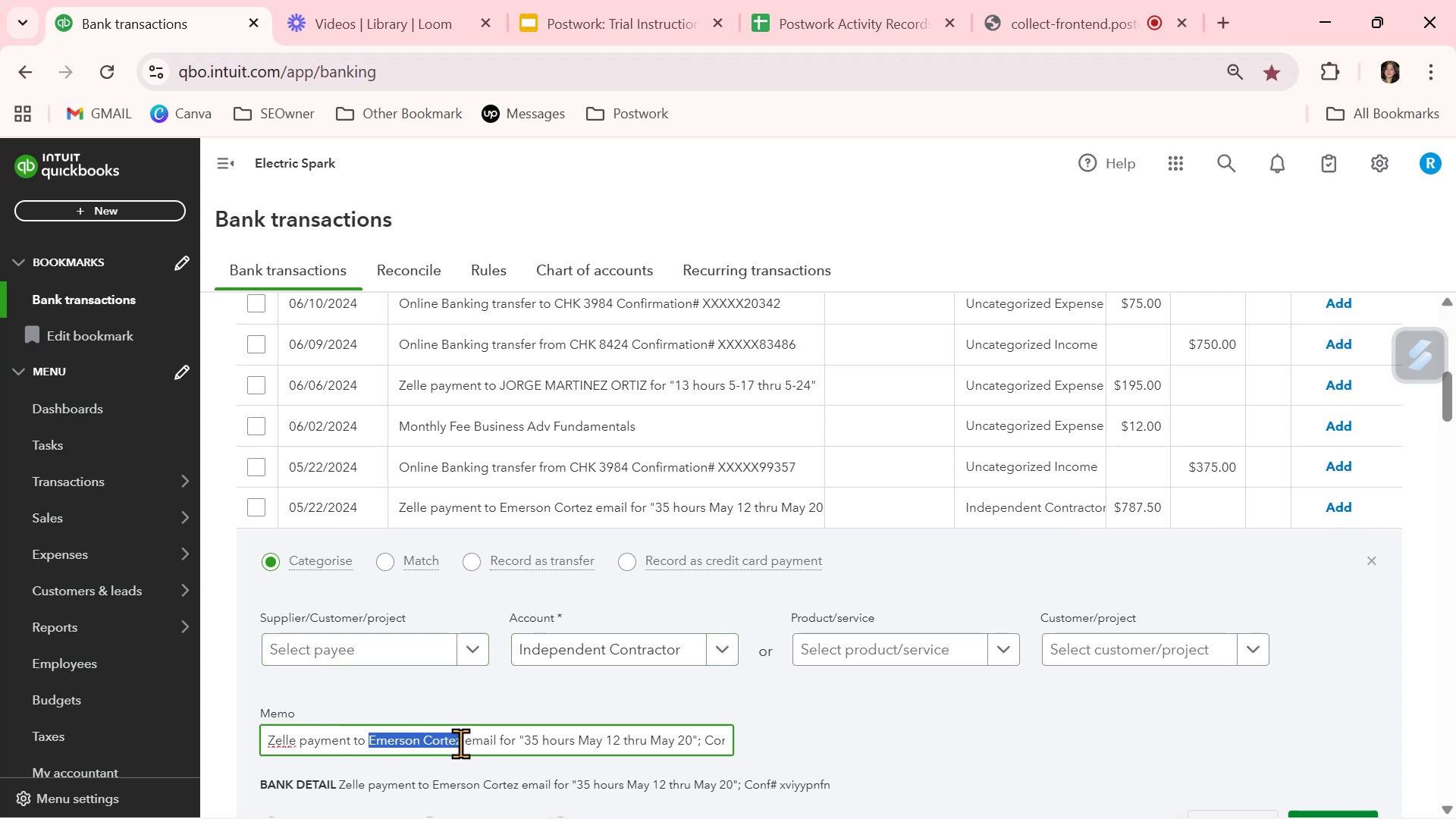 
key(Control+C)
 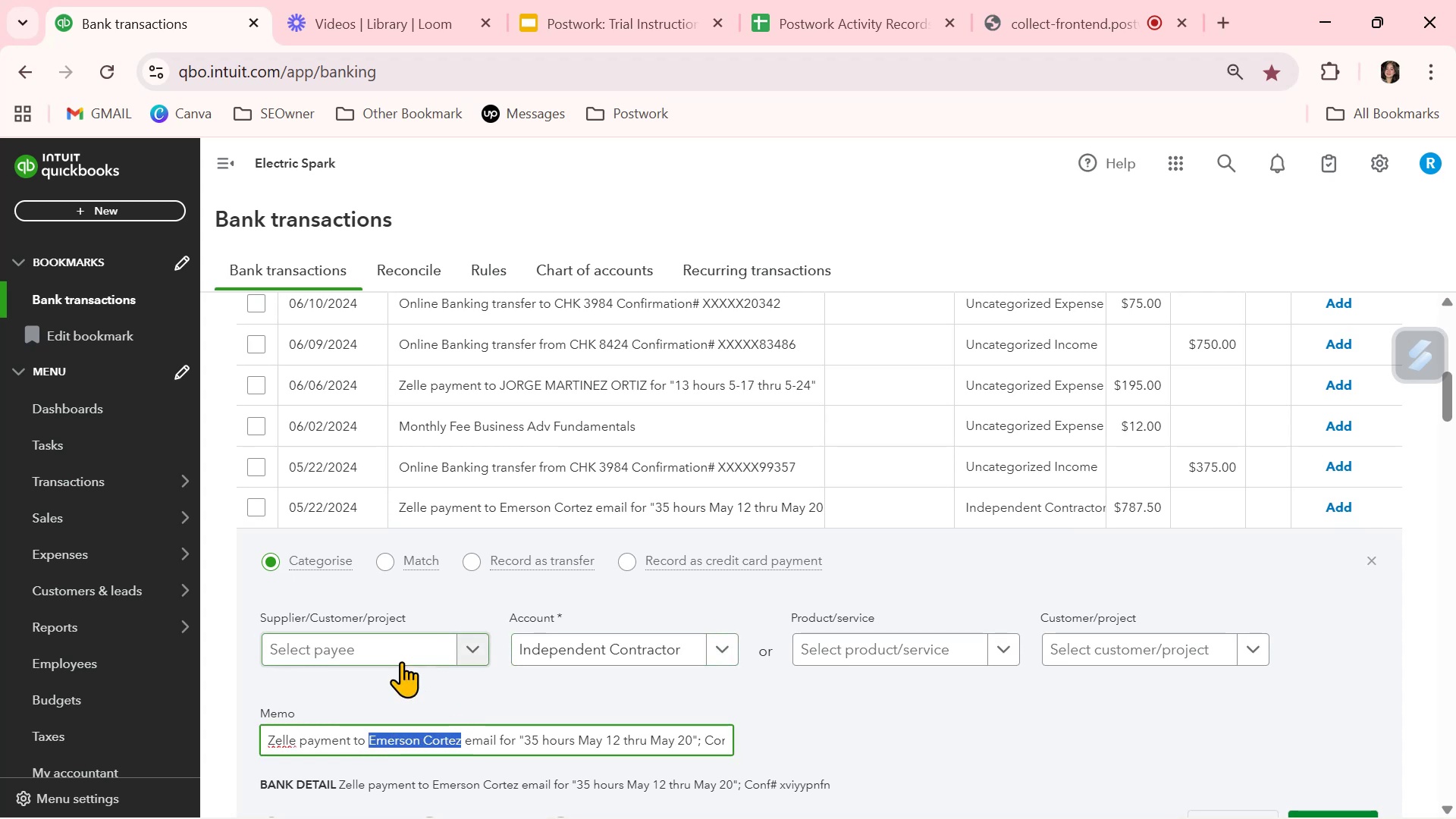 
left_click([404, 647])
 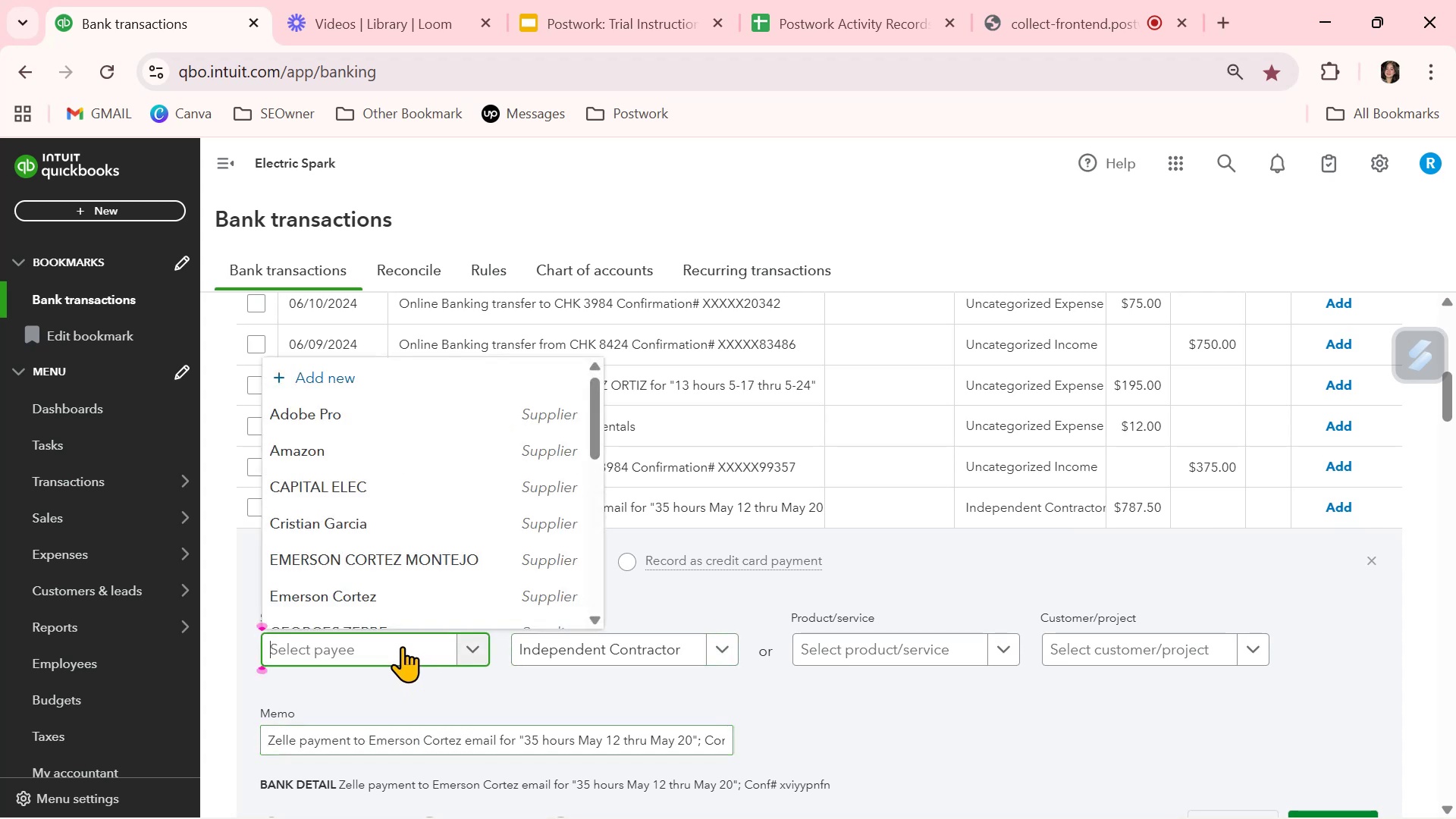 
key(Control+V)
 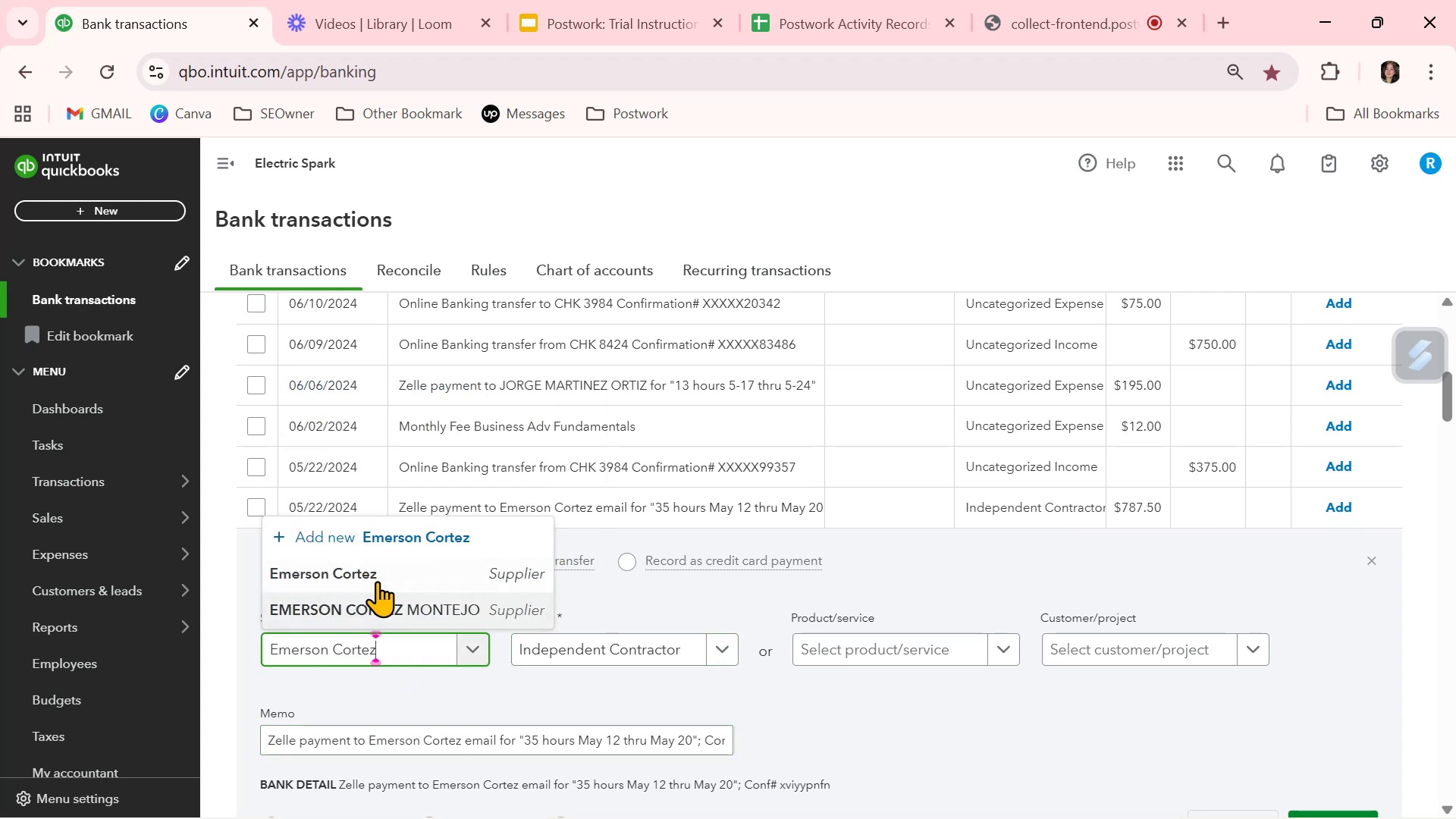 
left_click([377, 576])
 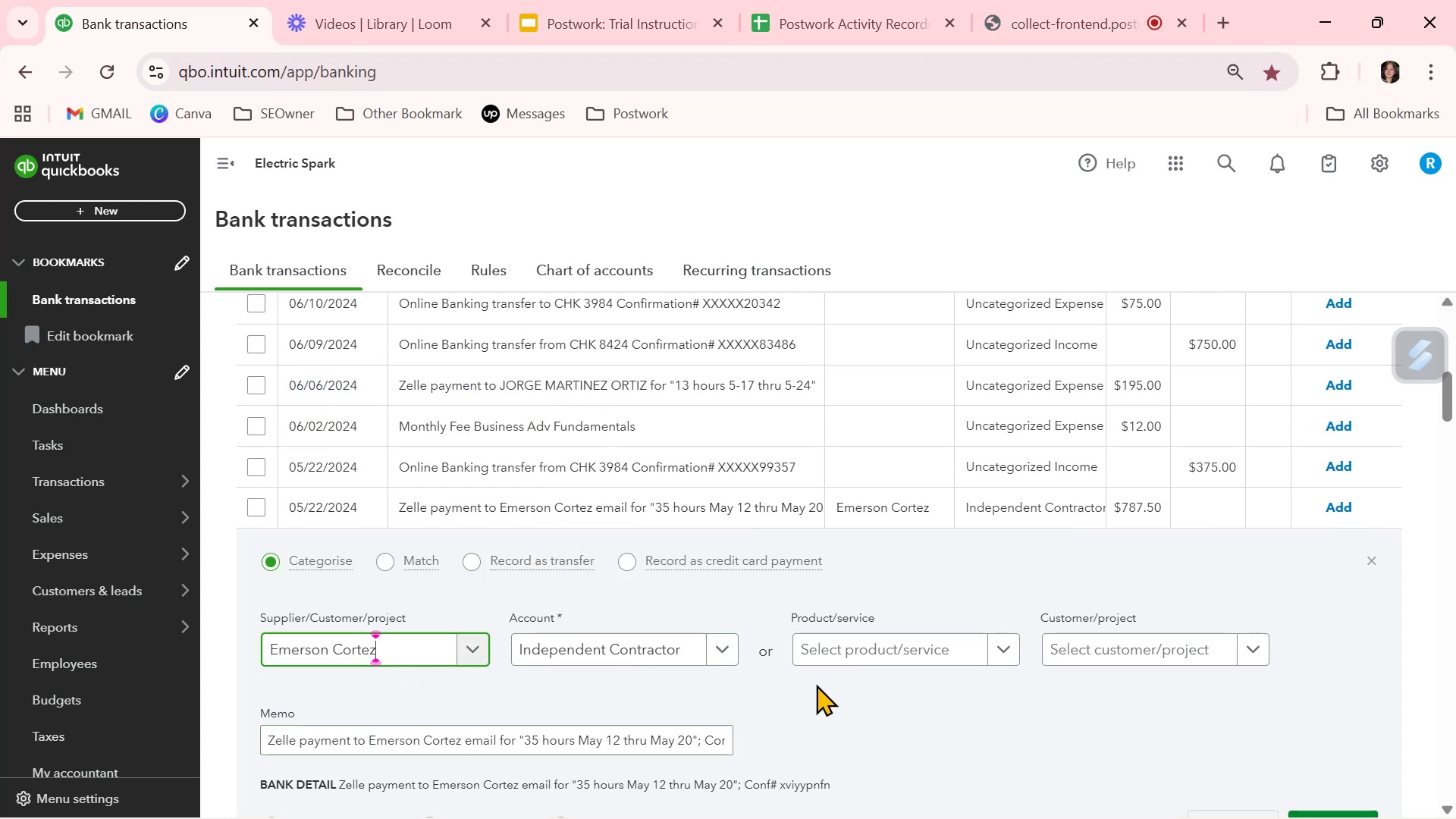 
left_click([831, 691])
 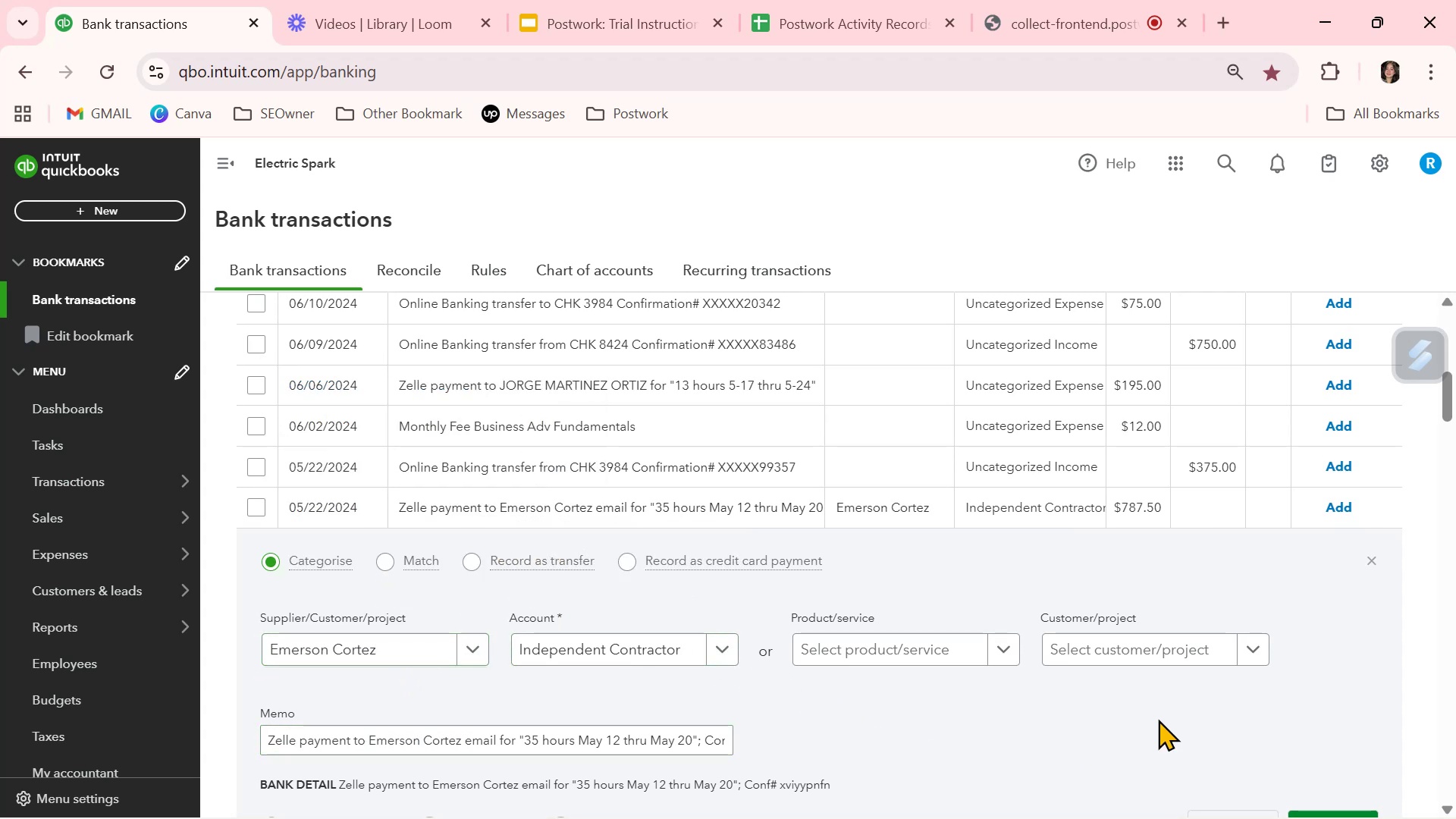 
scroll: coordinate [1283, 739], scroll_direction: down, amount: 1.0
 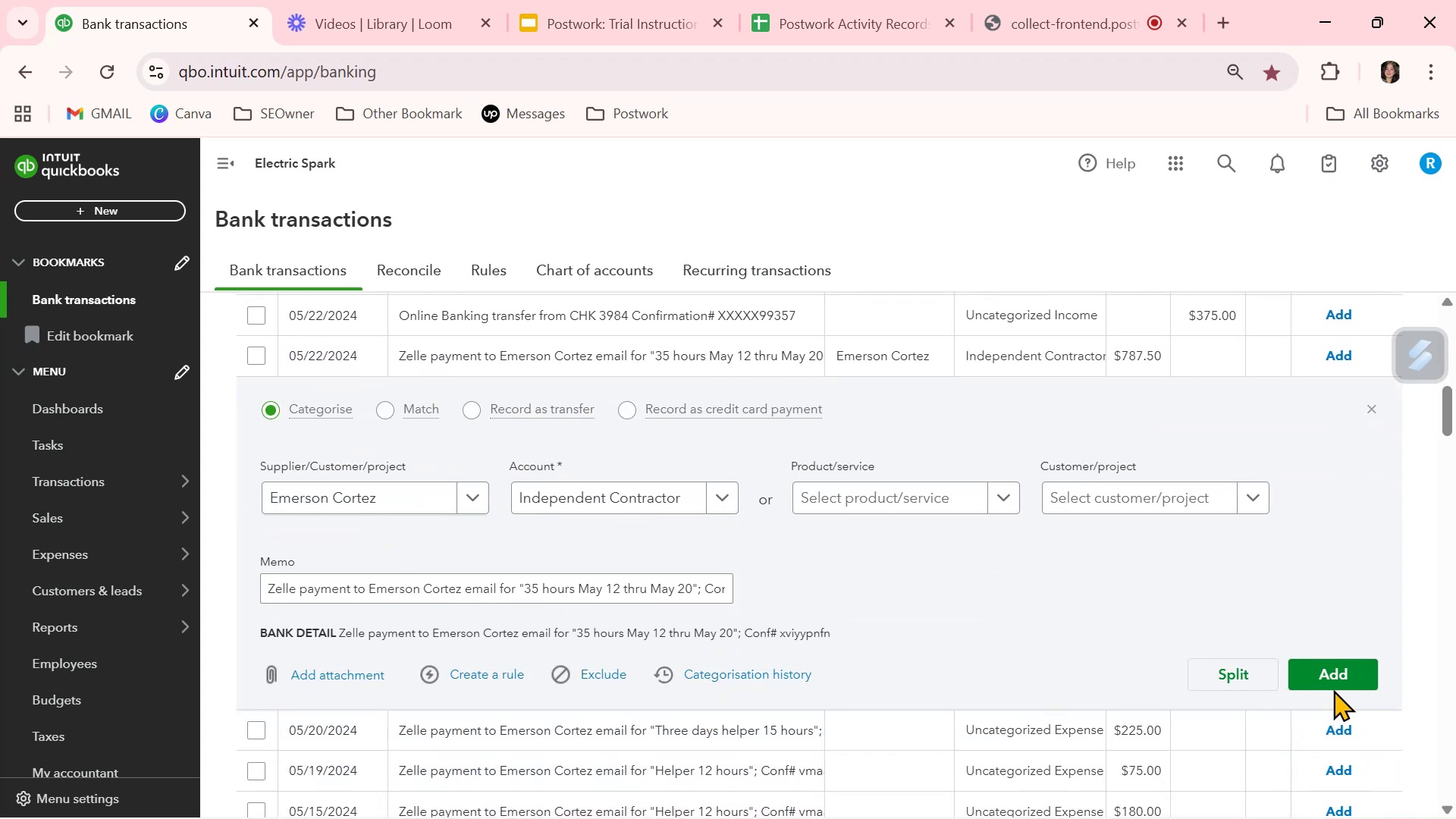 
left_click([1333, 683])
 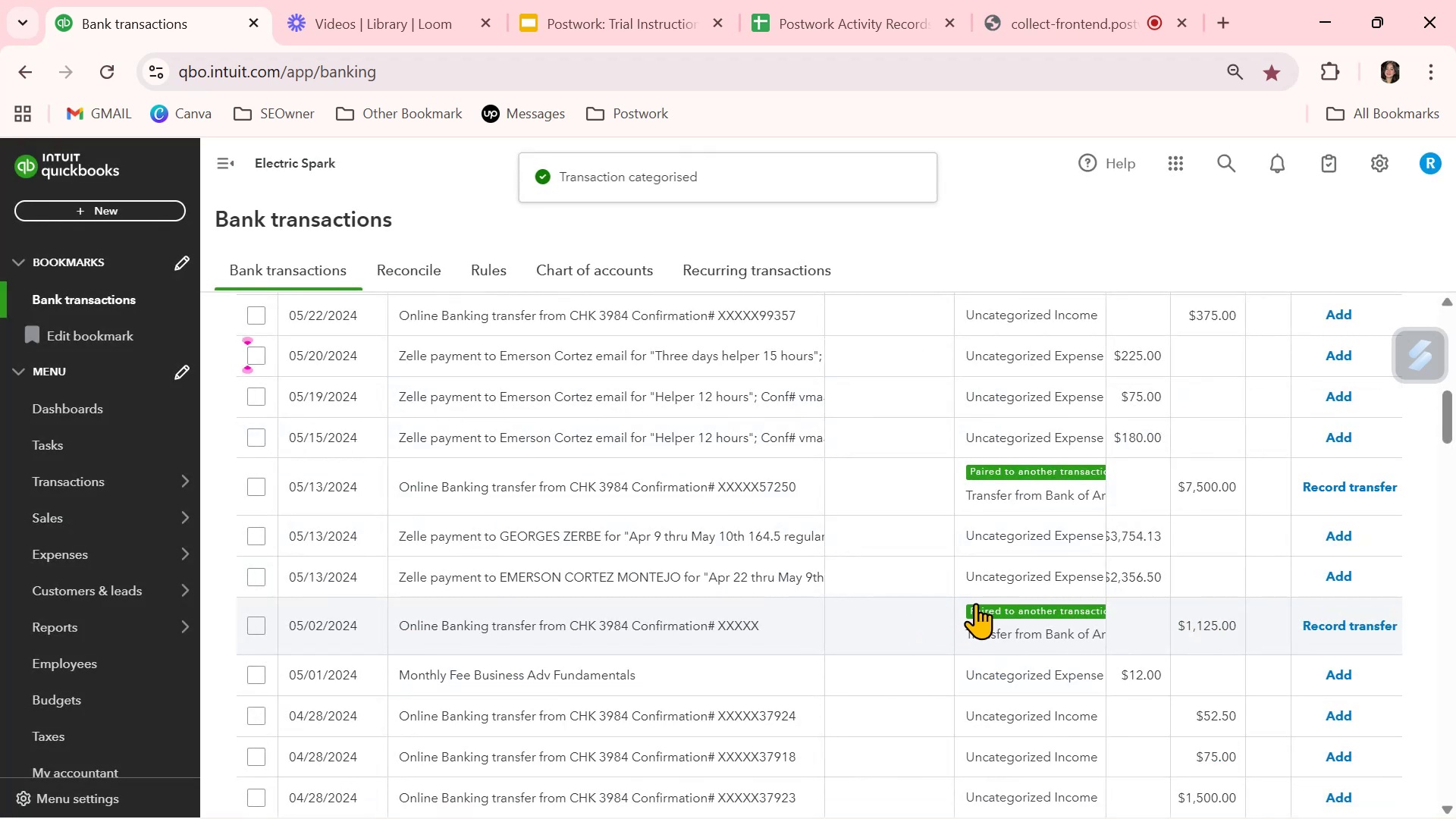 
scroll: coordinate [890, 599], scroll_direction: up, amount: 1.0
 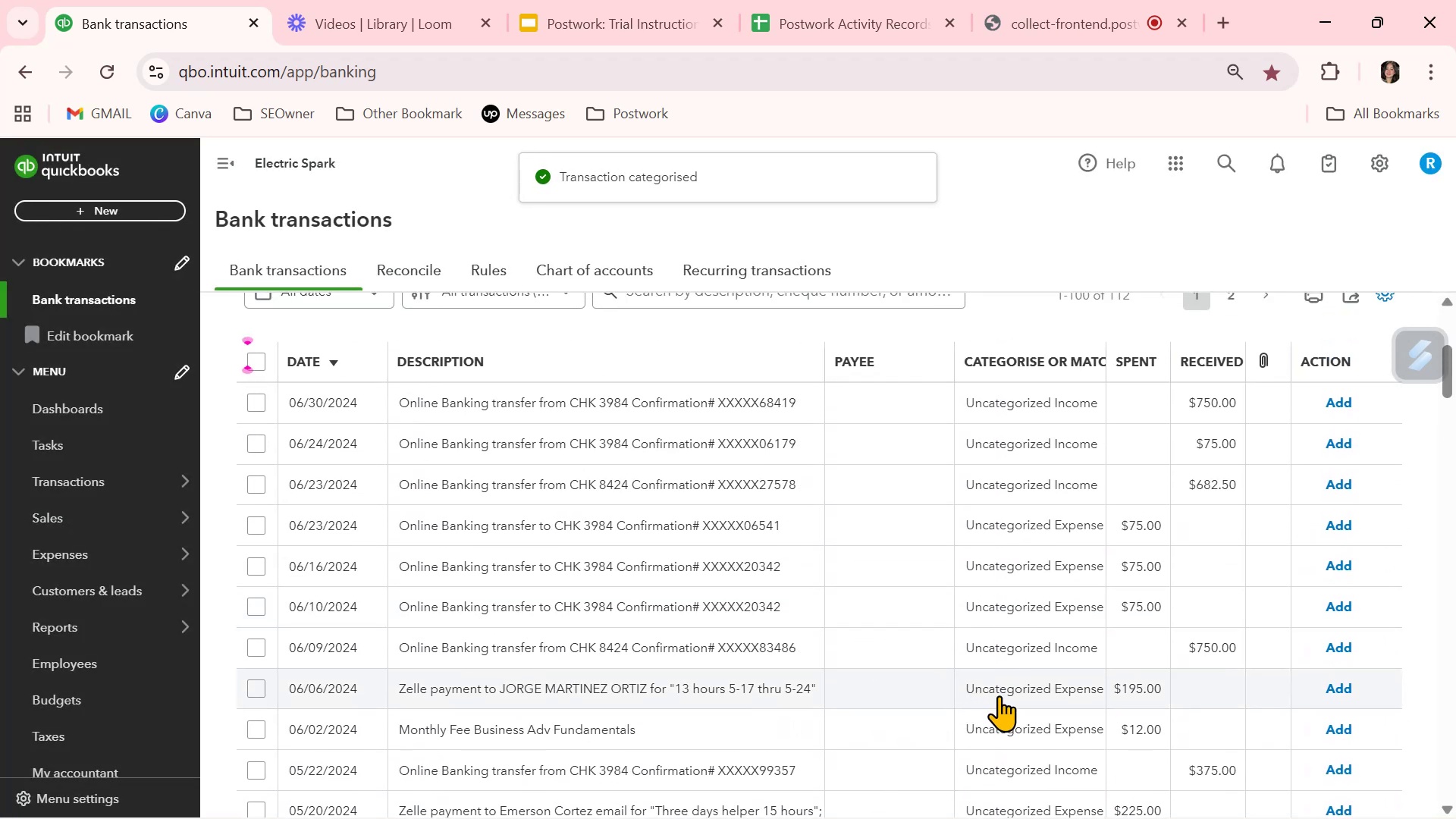 
left_click([1003, 691])
 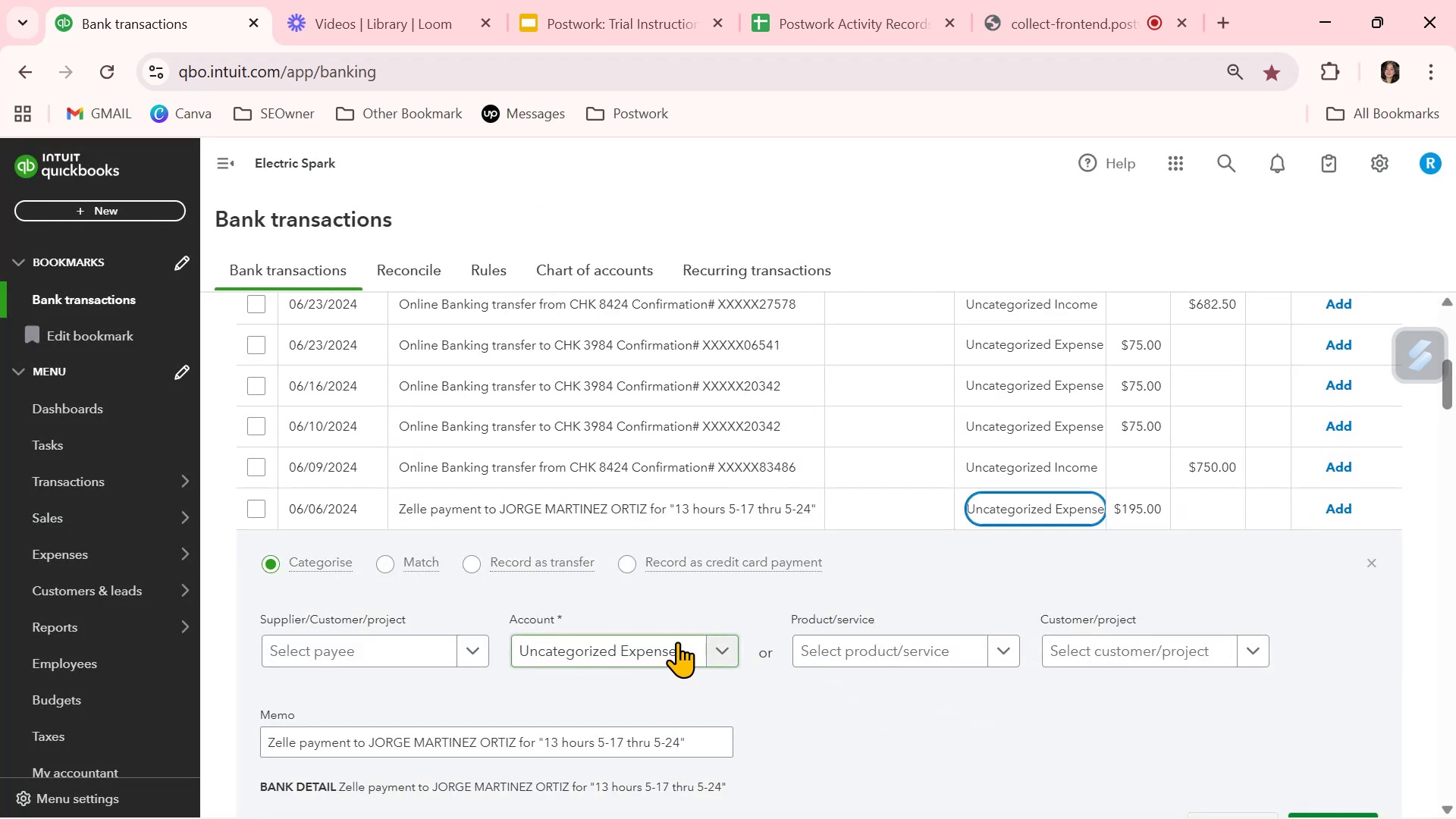 
left_click([677, 644])
 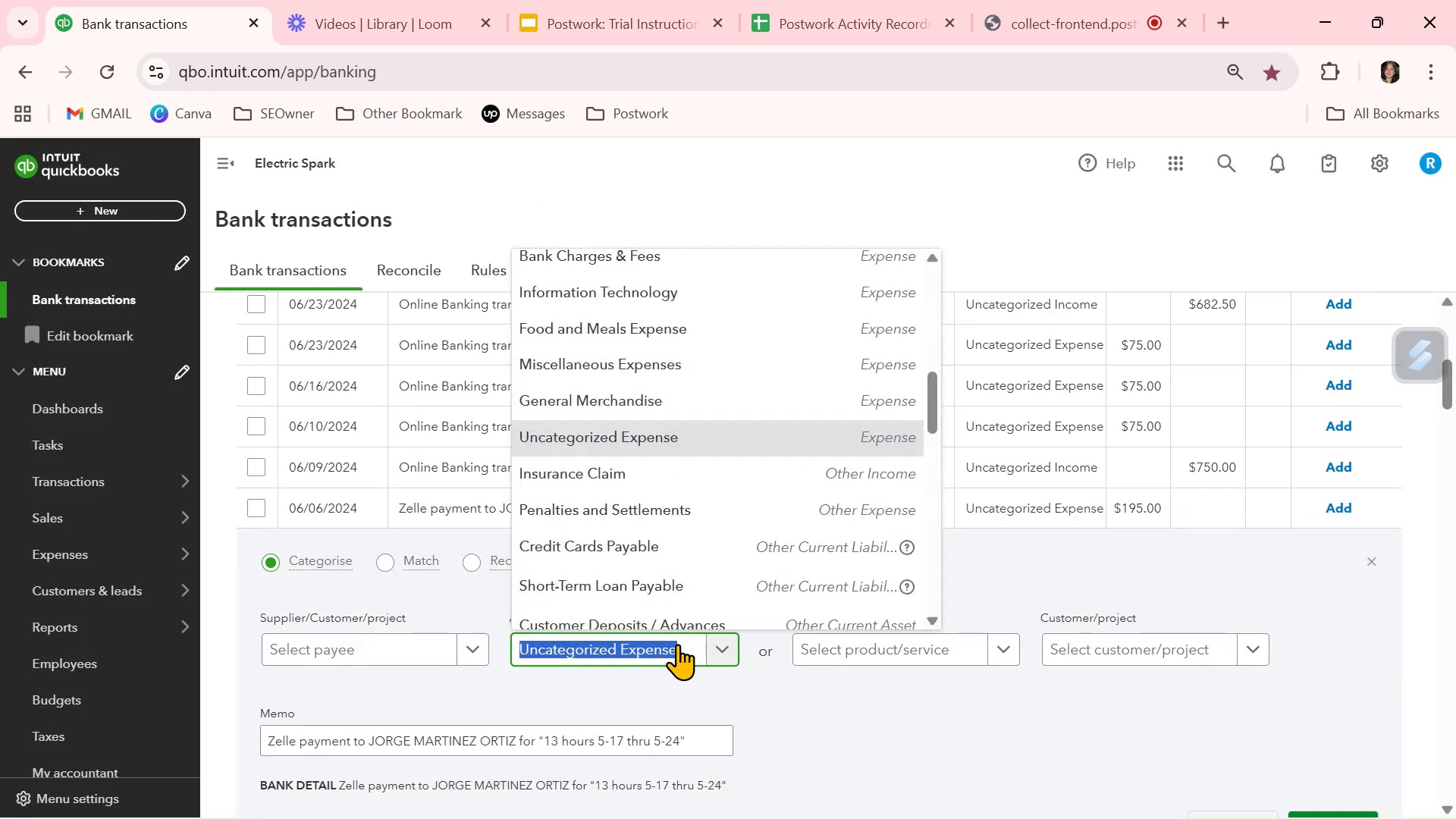 
type(ind)
 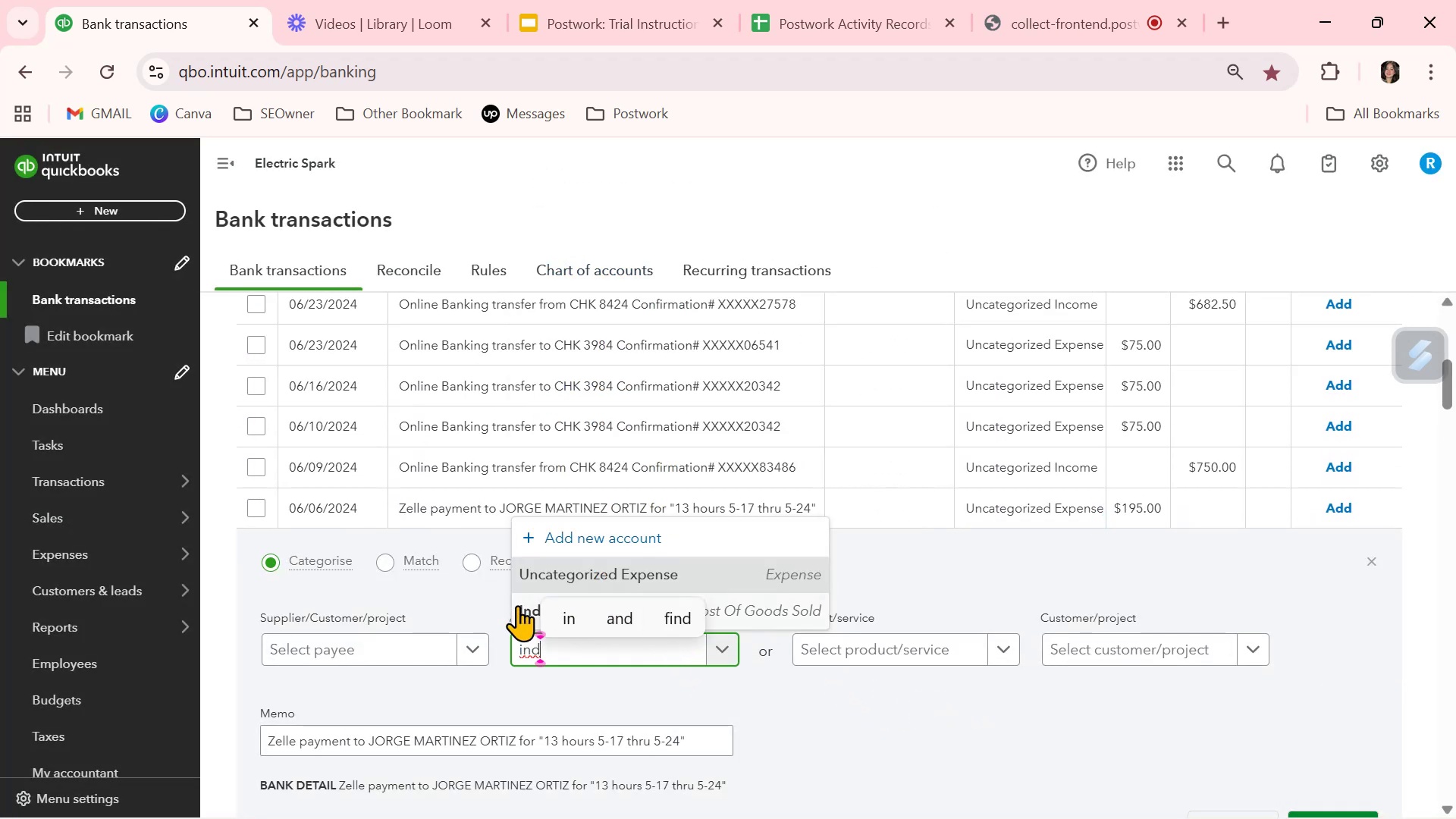 
left_click([519, 609])
 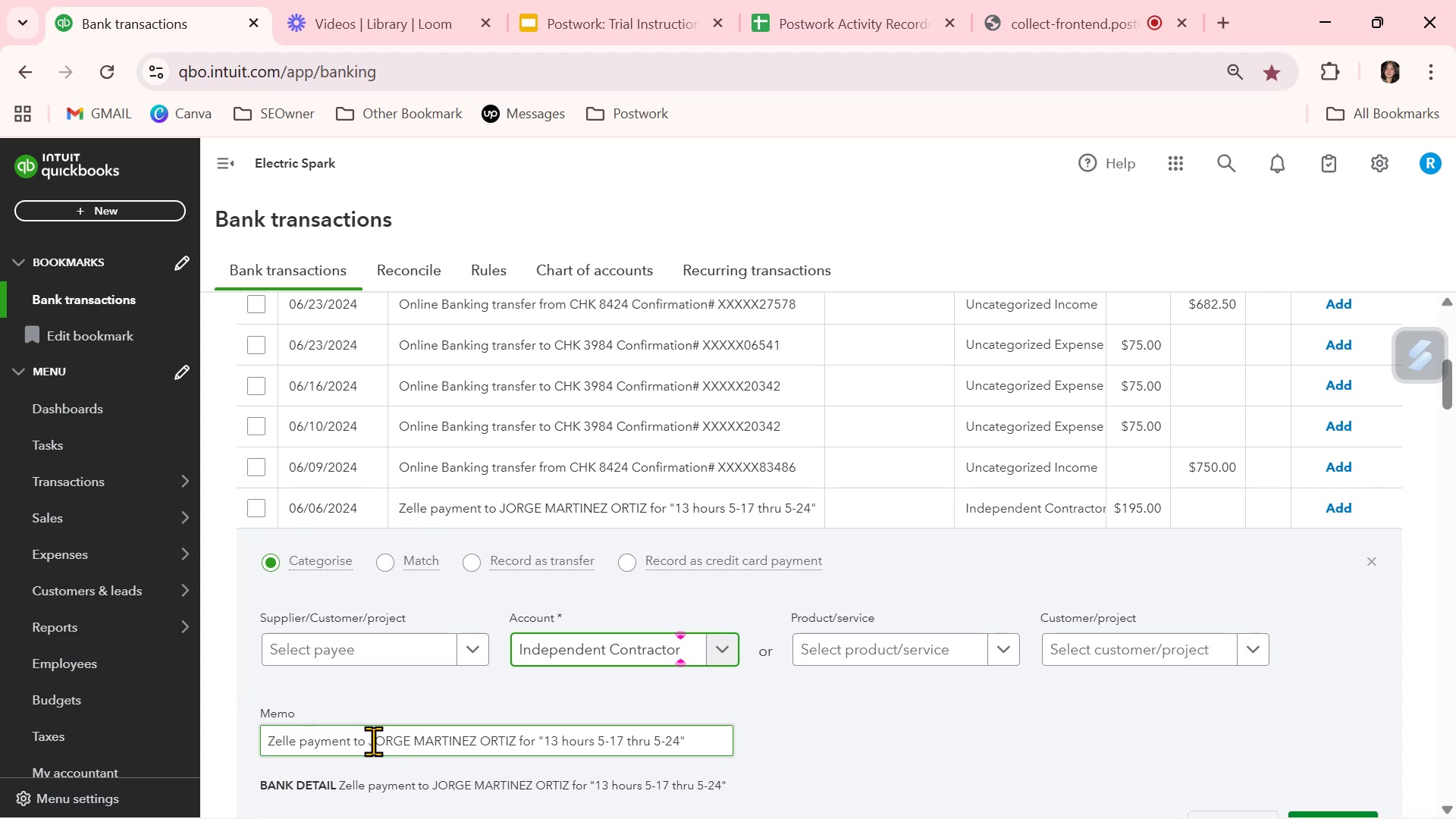 
left_click_drag(start_coordinate=[371, 742], to_coordinate=[514, 739])
 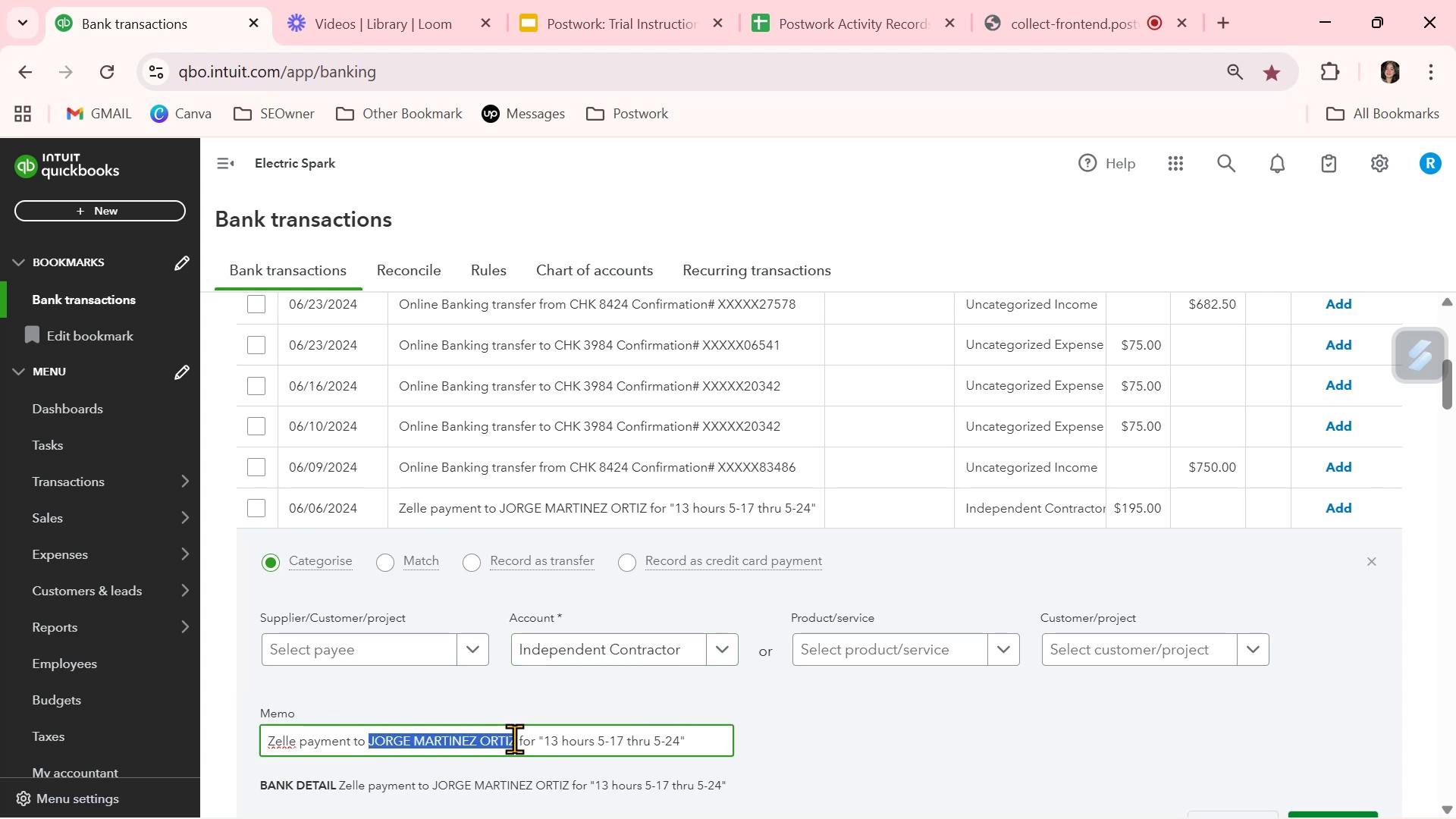 
key(Control+C)
 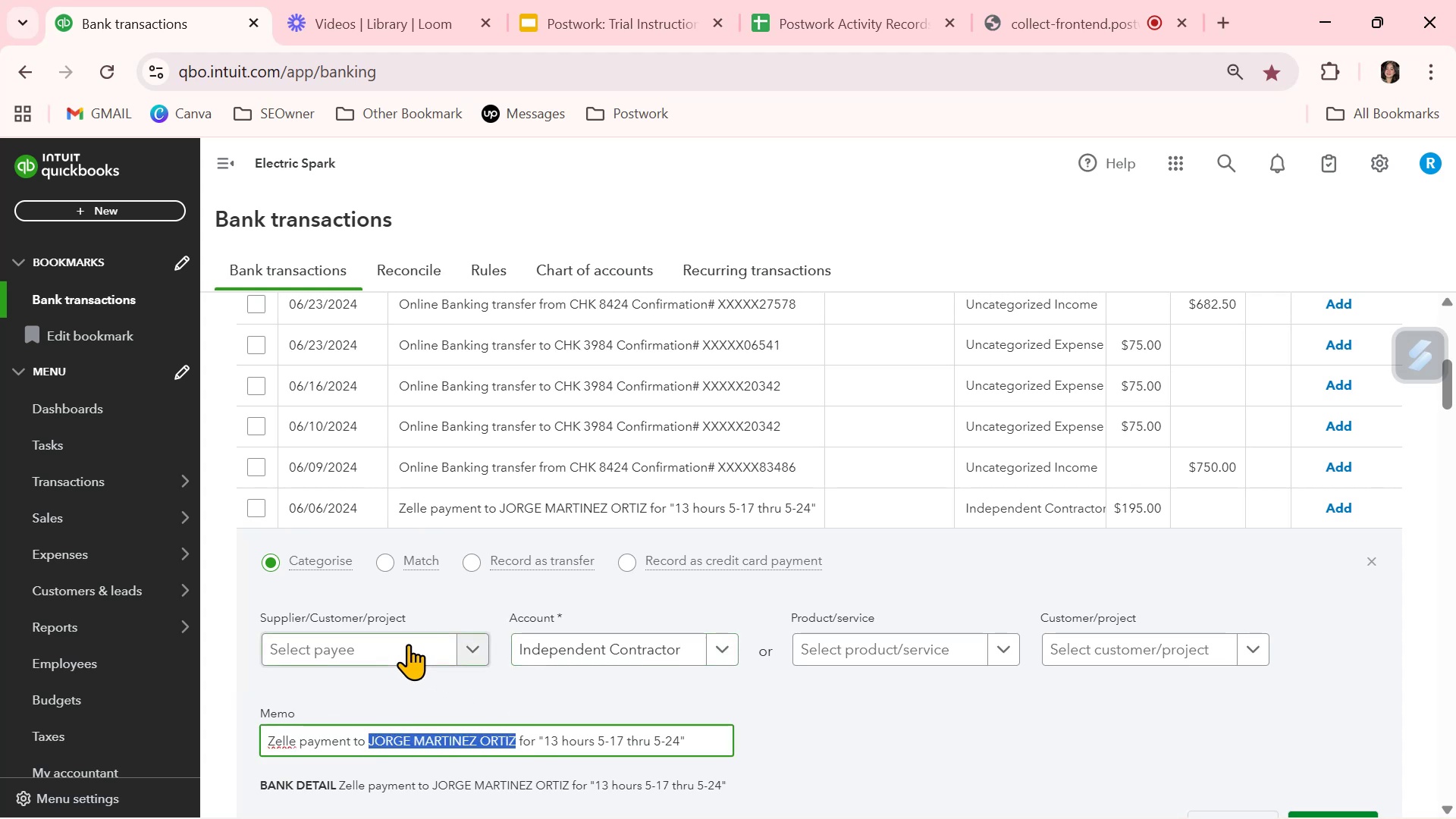 
left_click([408, 644])
 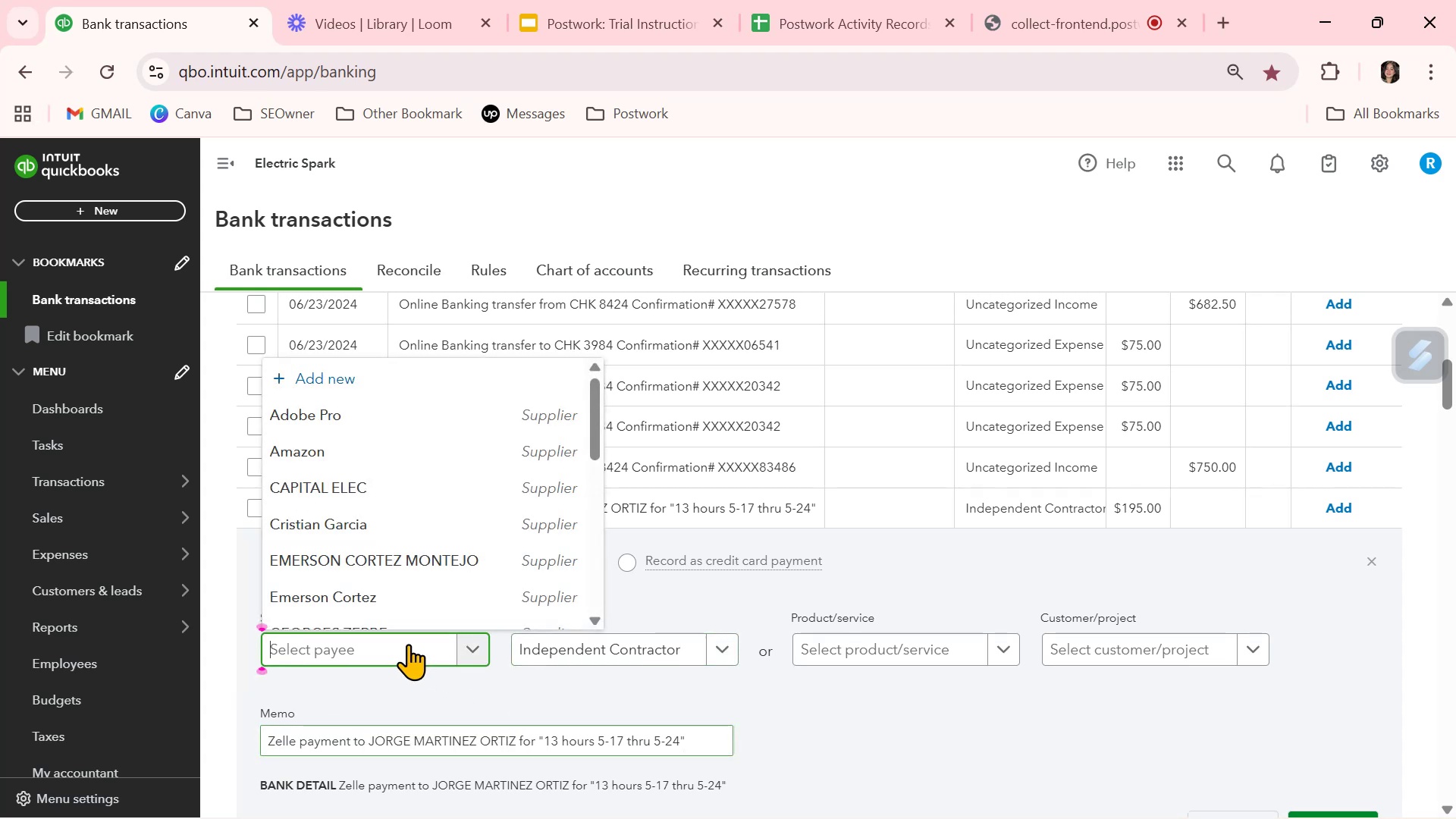 
key(Control+ControlLeft)
 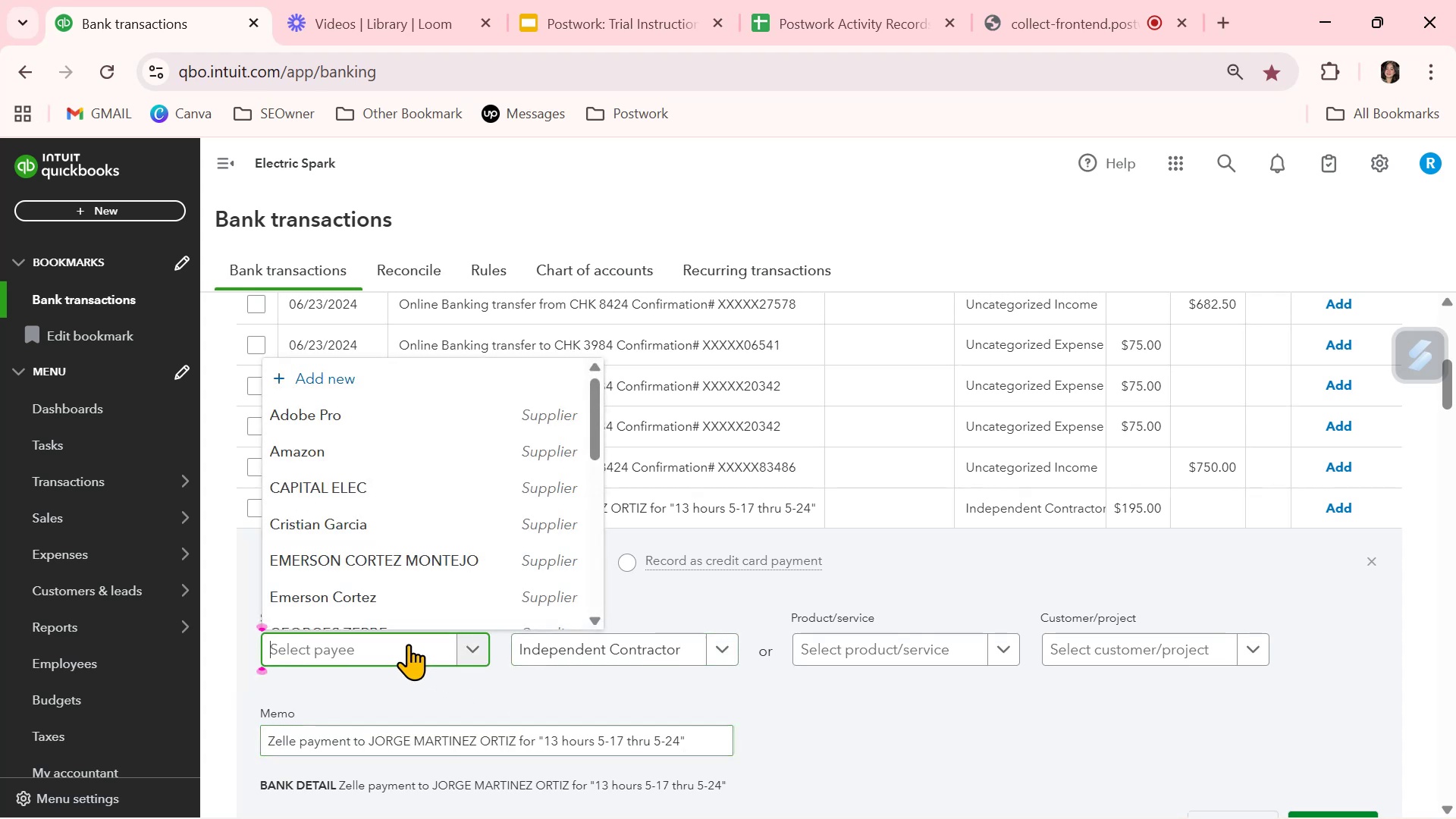 
key(Control+V)
 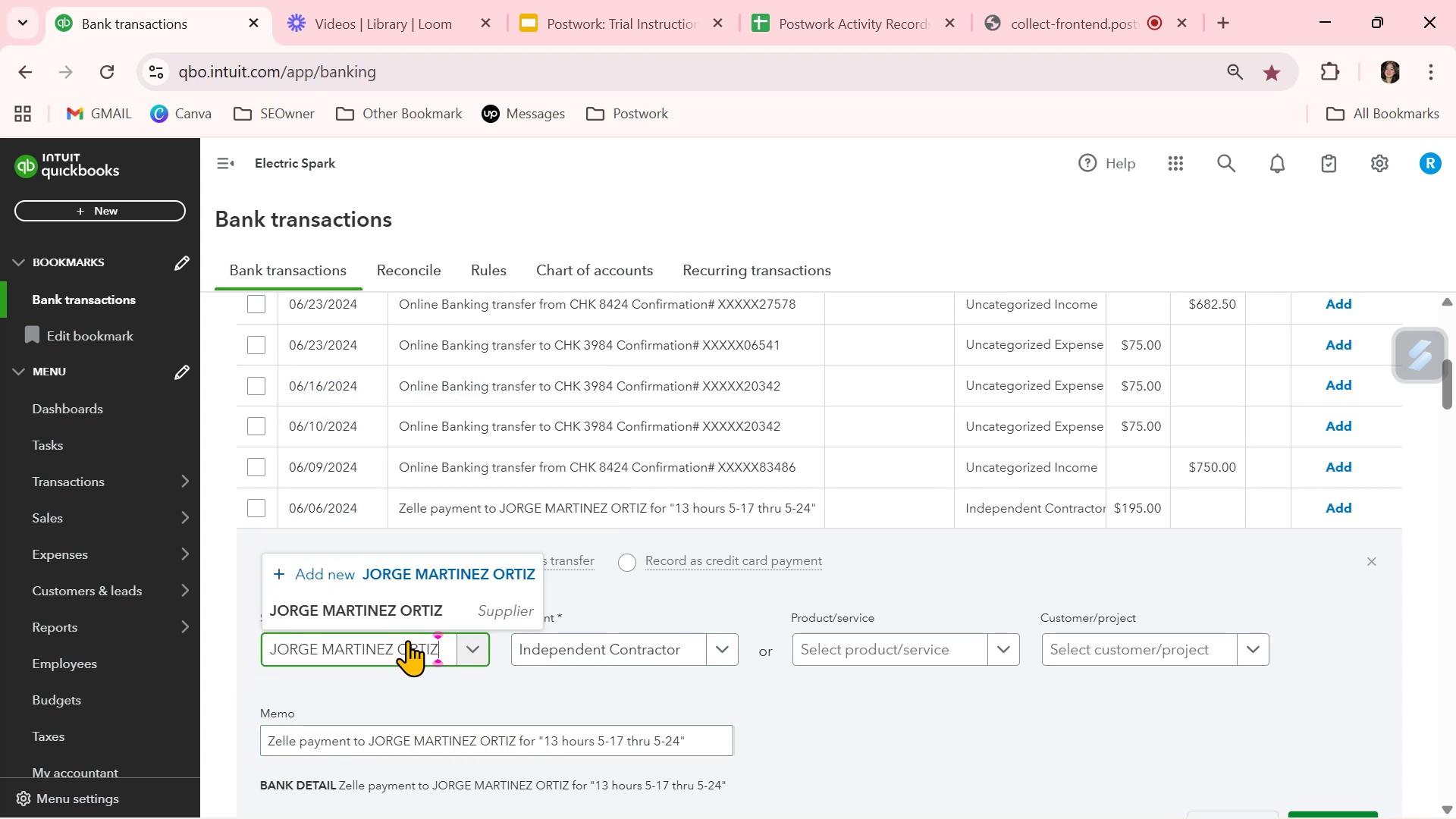 
left_click([386, 603])
 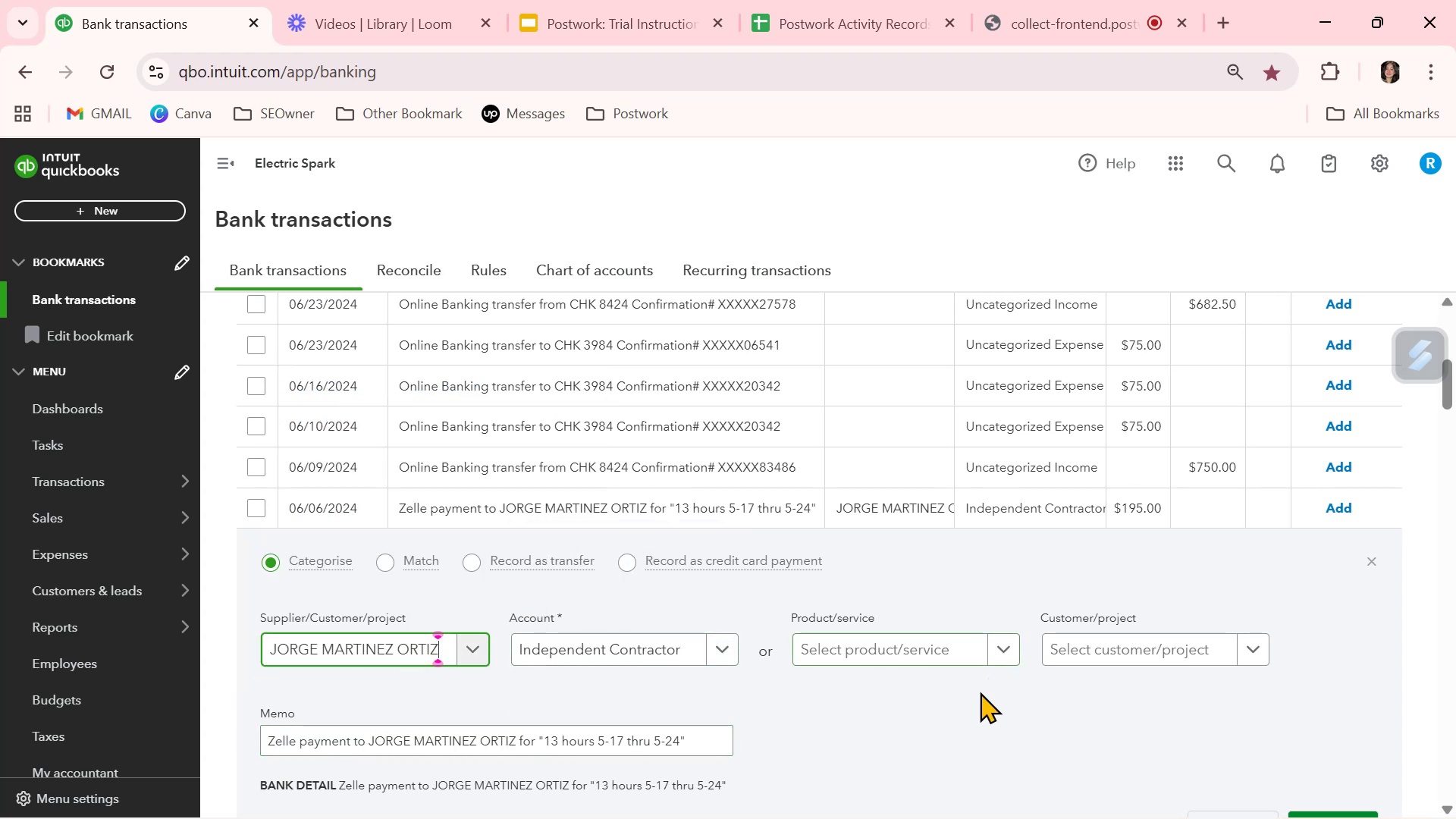 
left_click([946, 710])
 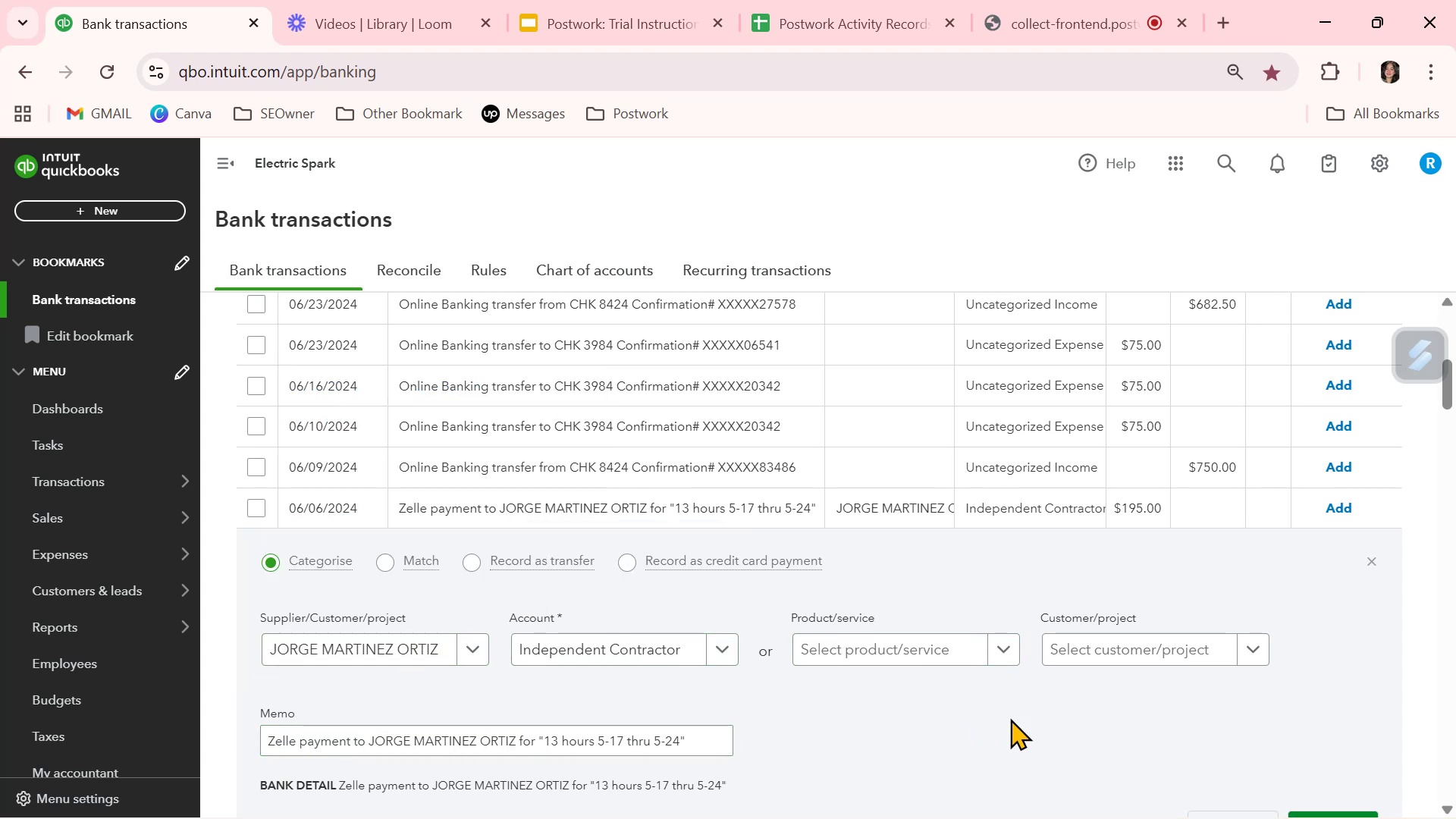 
scroll: coordinate [1074, 732], scroll_direction: down, amount: 1.0
 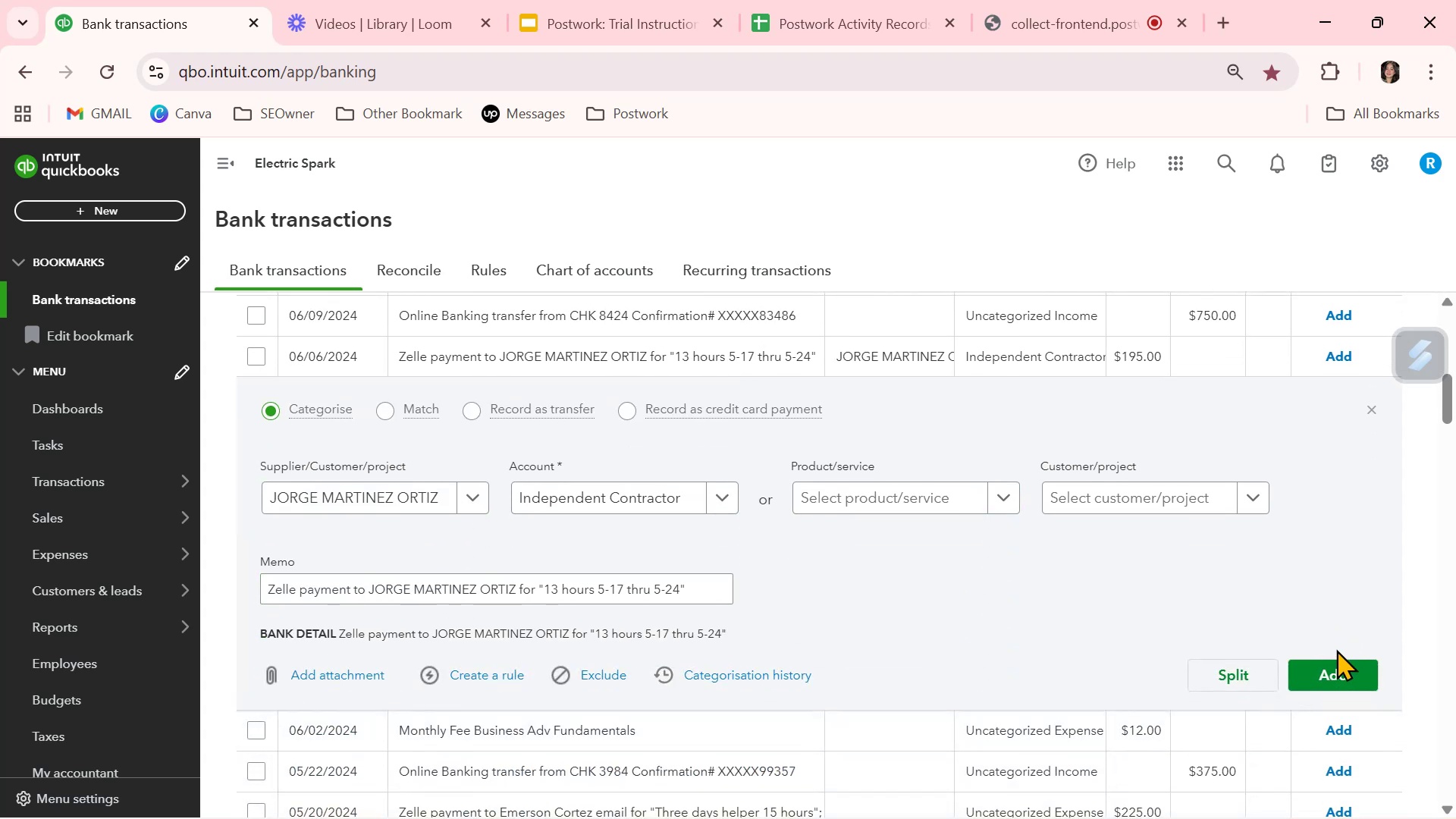 
left_click([1329, 664])
 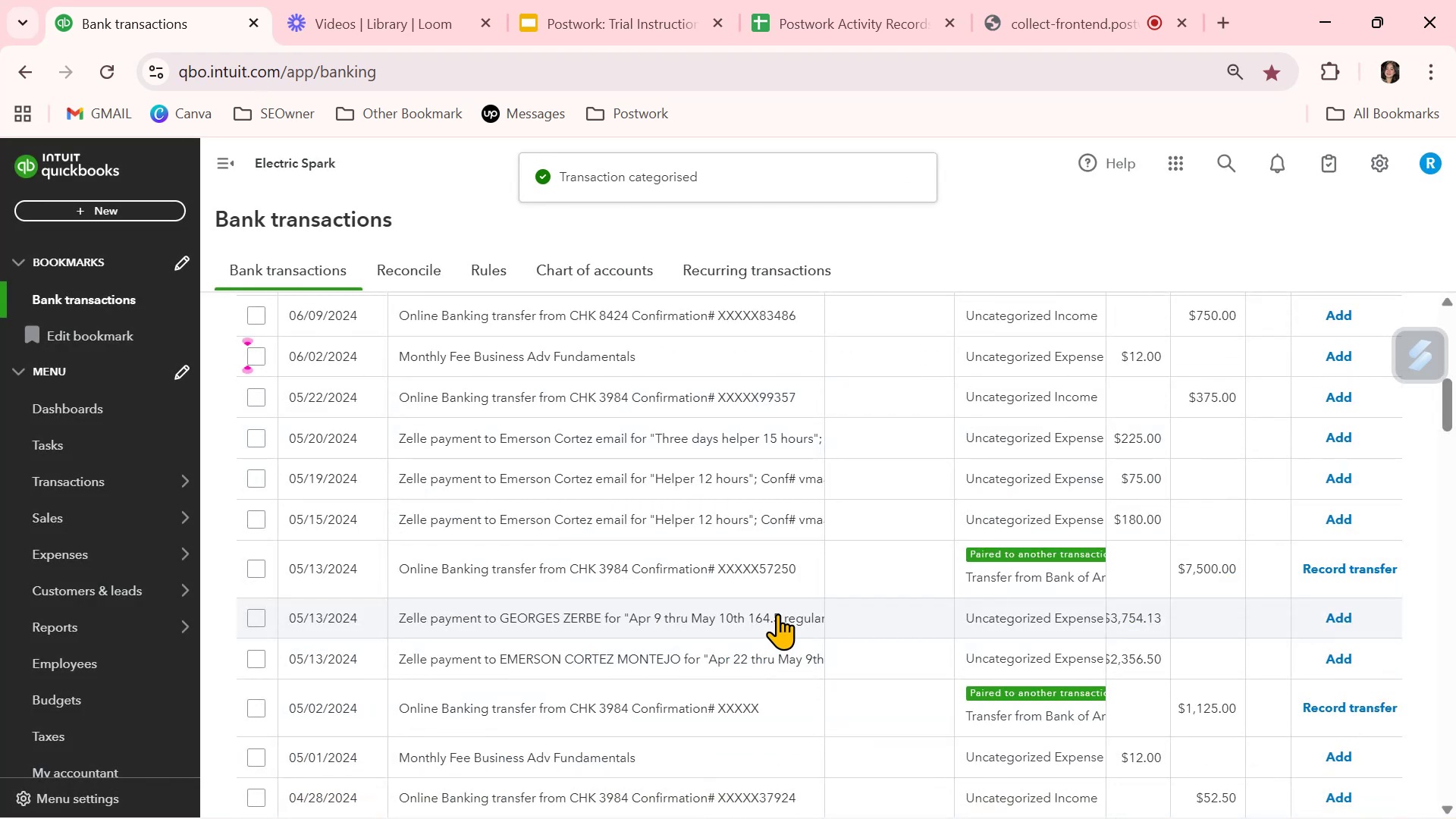 
left_click([1009, 435])
 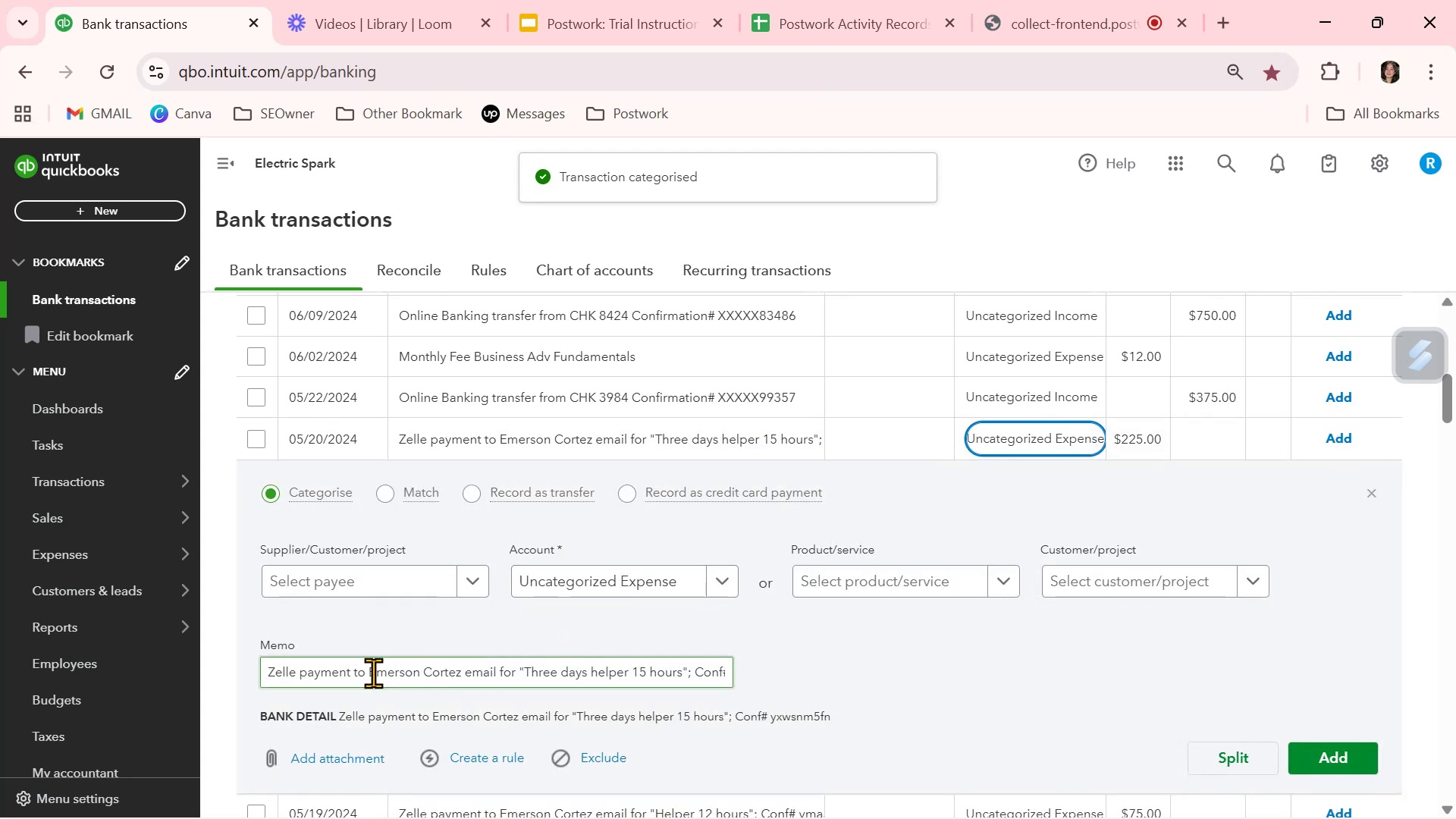 
left_click_drag(start_coordinate=[369, 673], to_coordinate=[459, 670])
 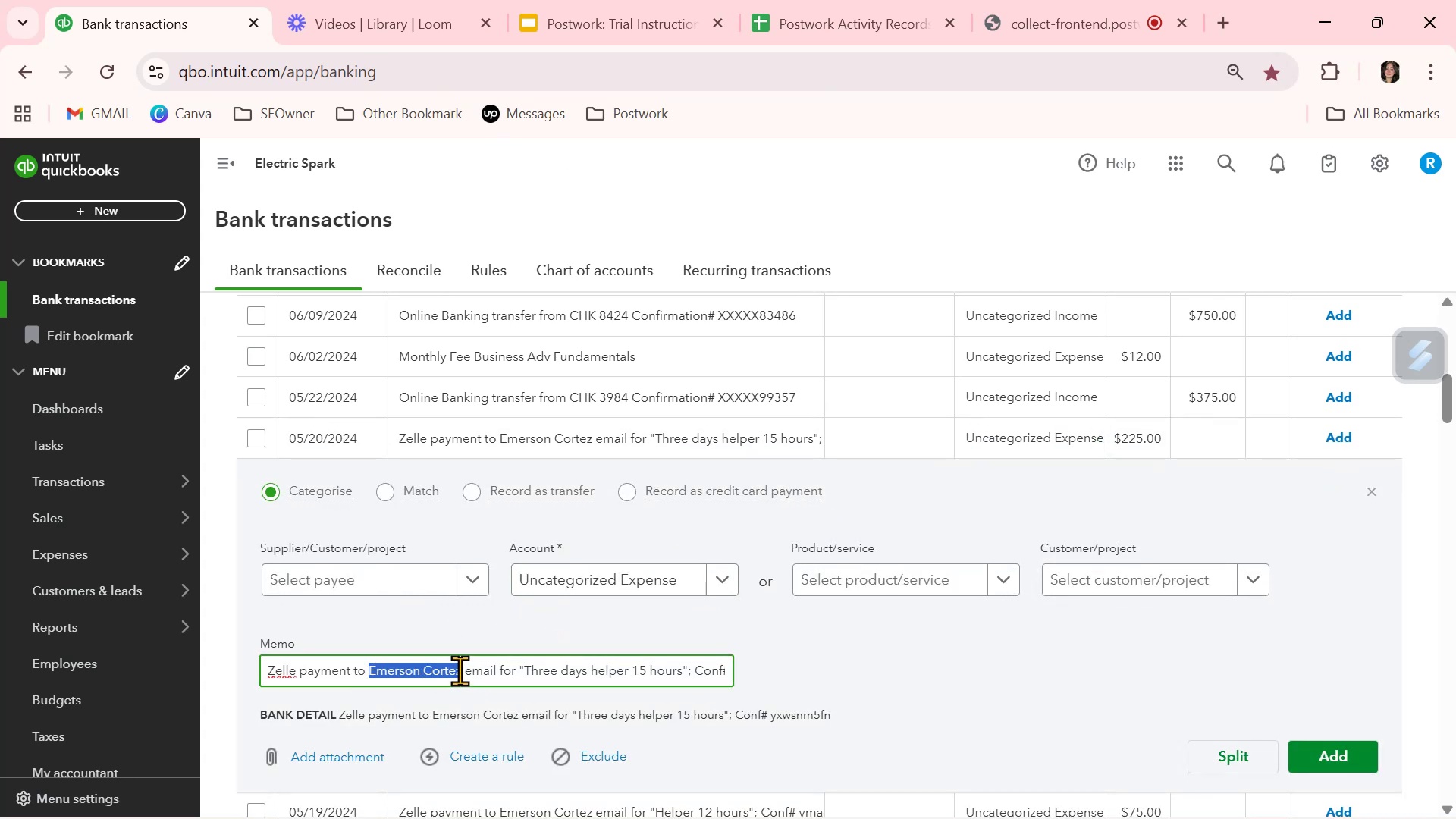 
key(Control+ControlLeft)
 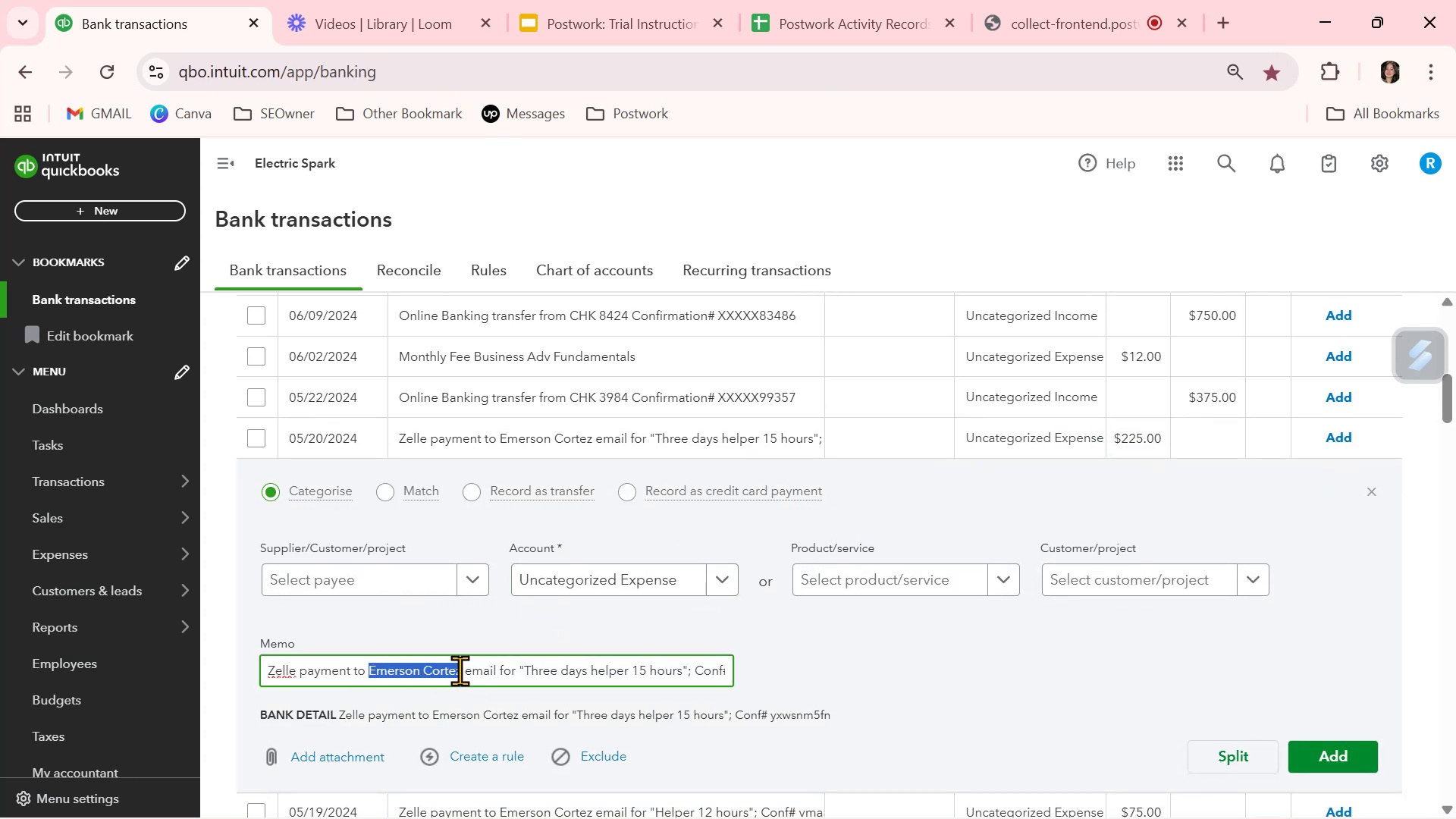 
key(Control+C)
 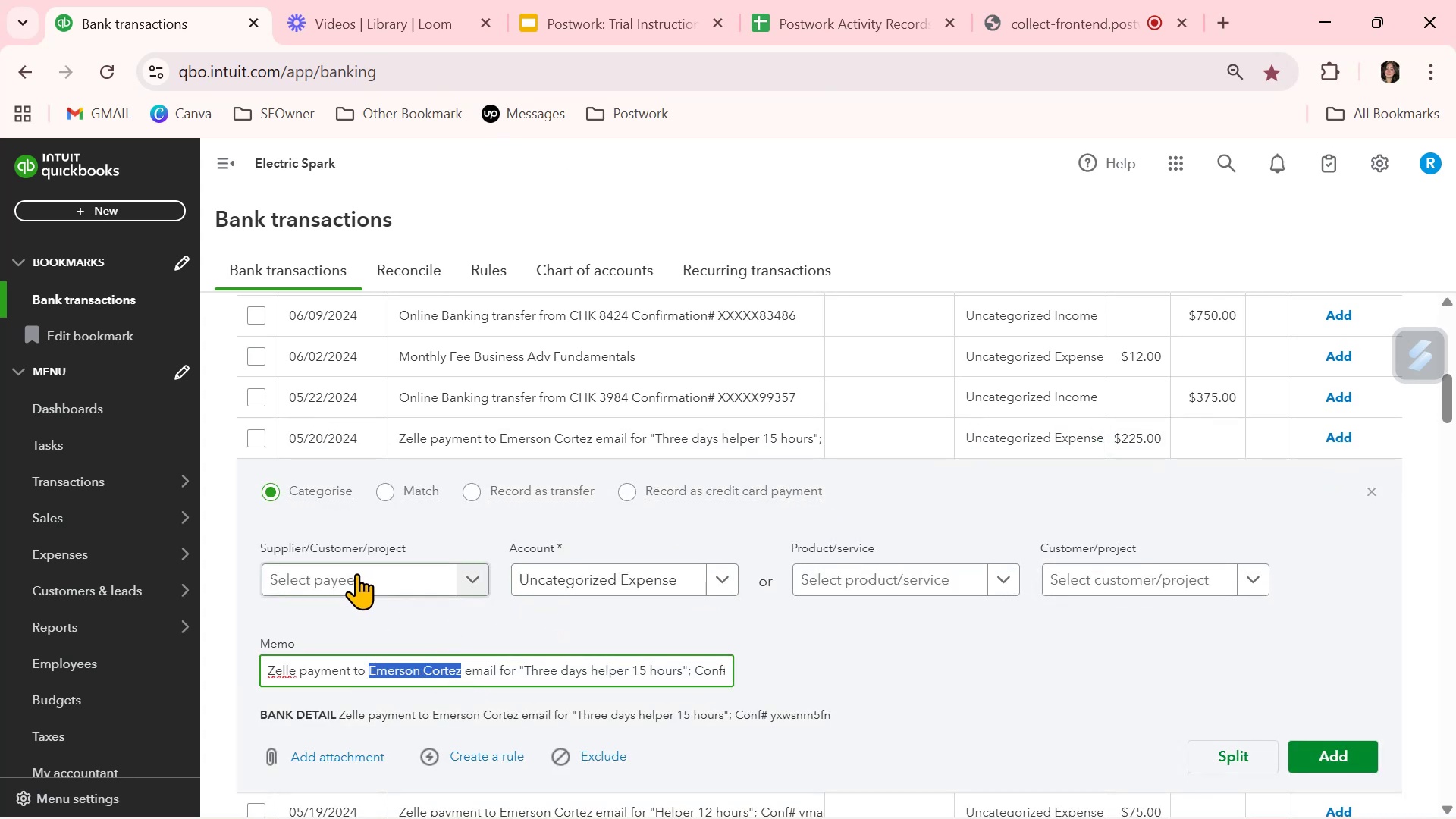 
left_click([356, 573])
 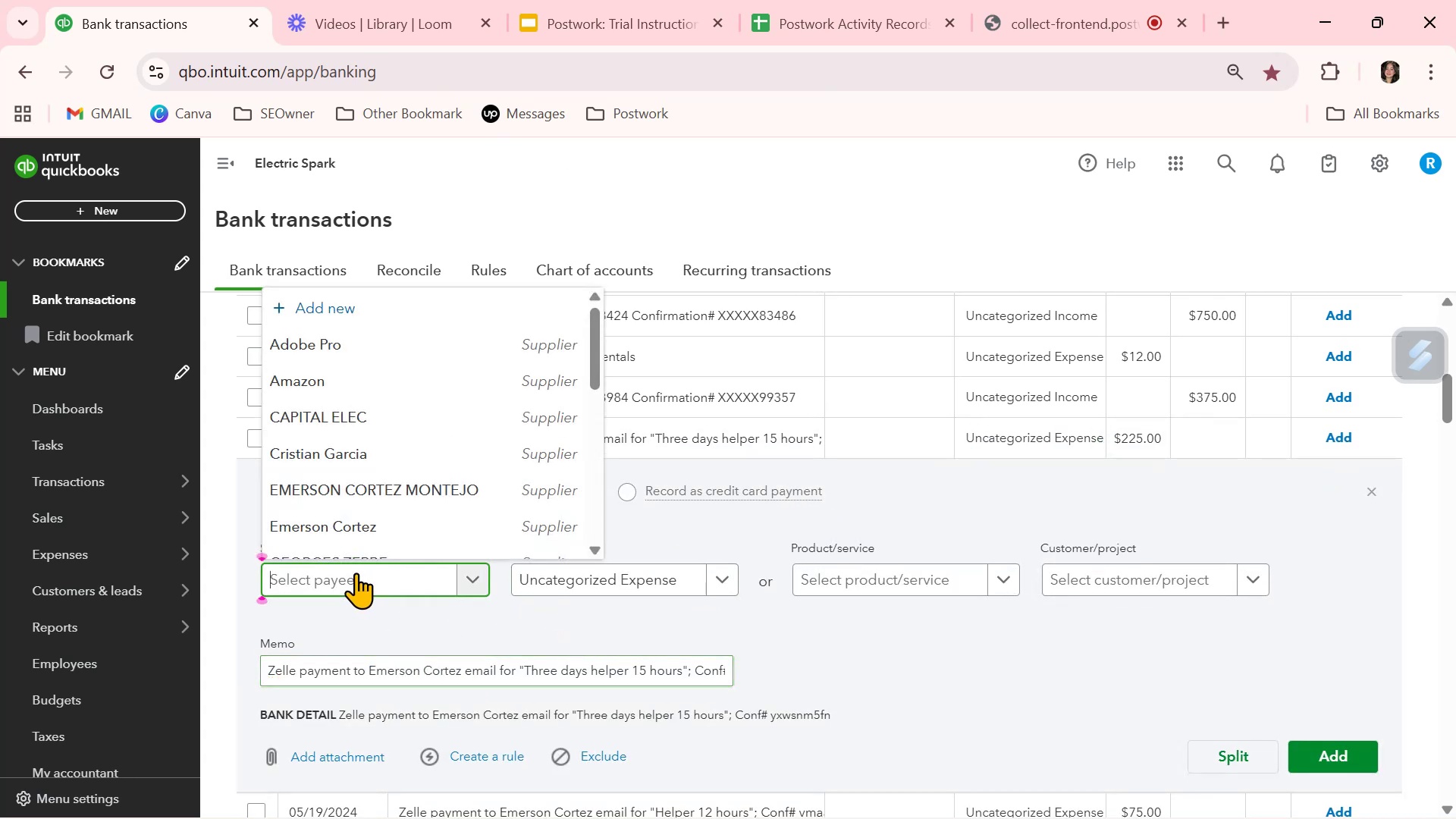 
key(Control+ControlLeft)
 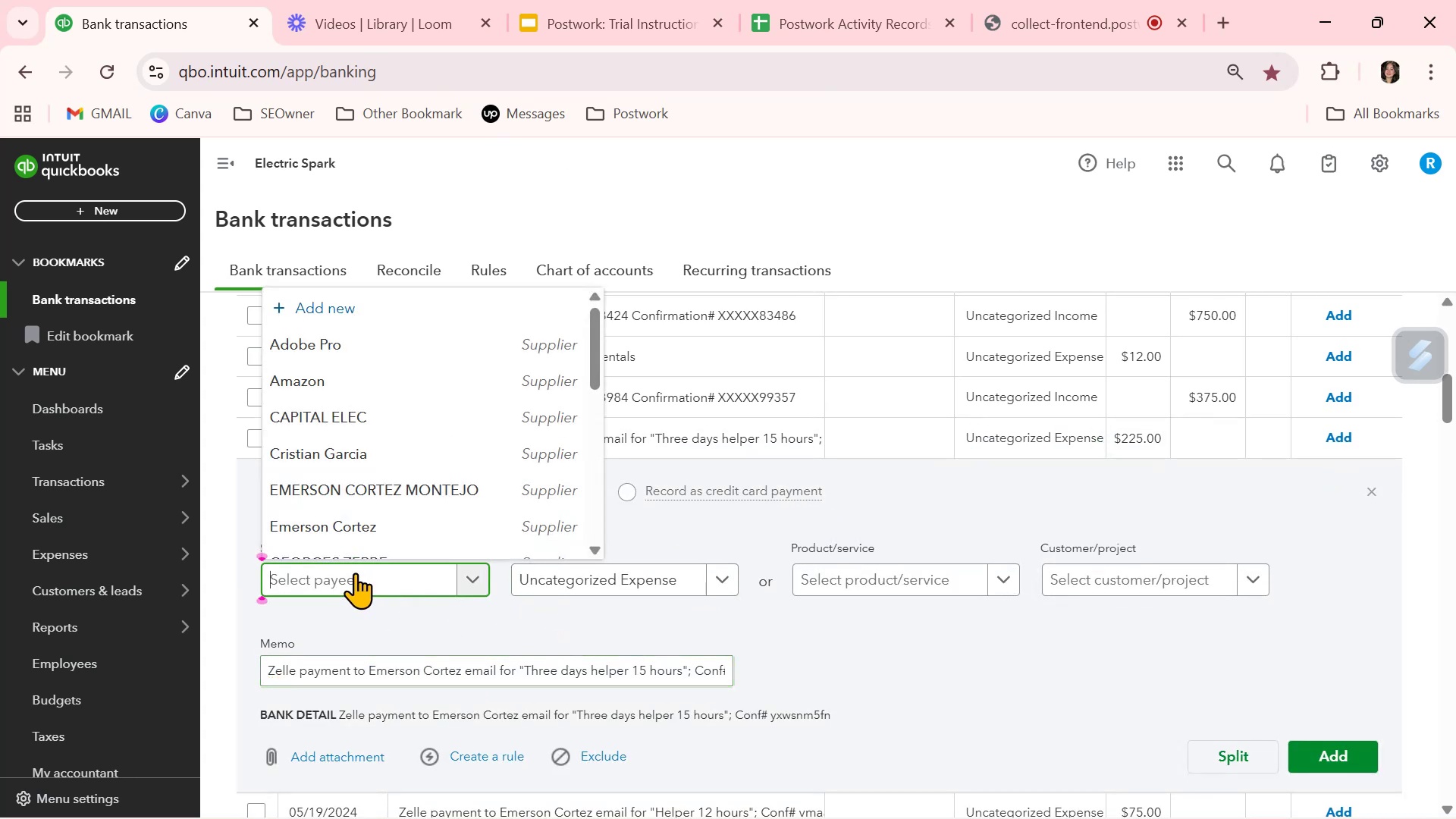 
key(Control+V)
 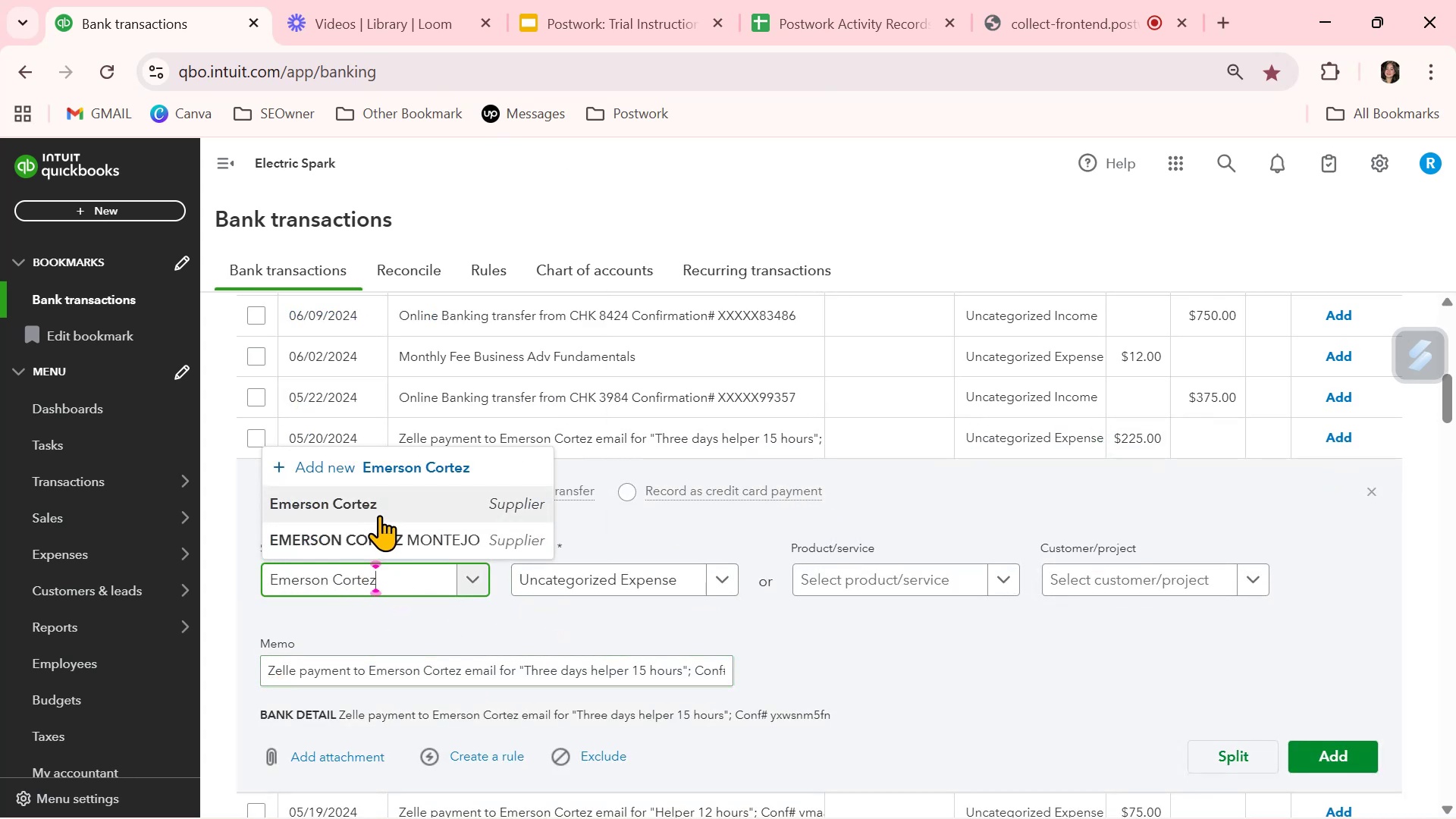 
left_click([383, 503])
 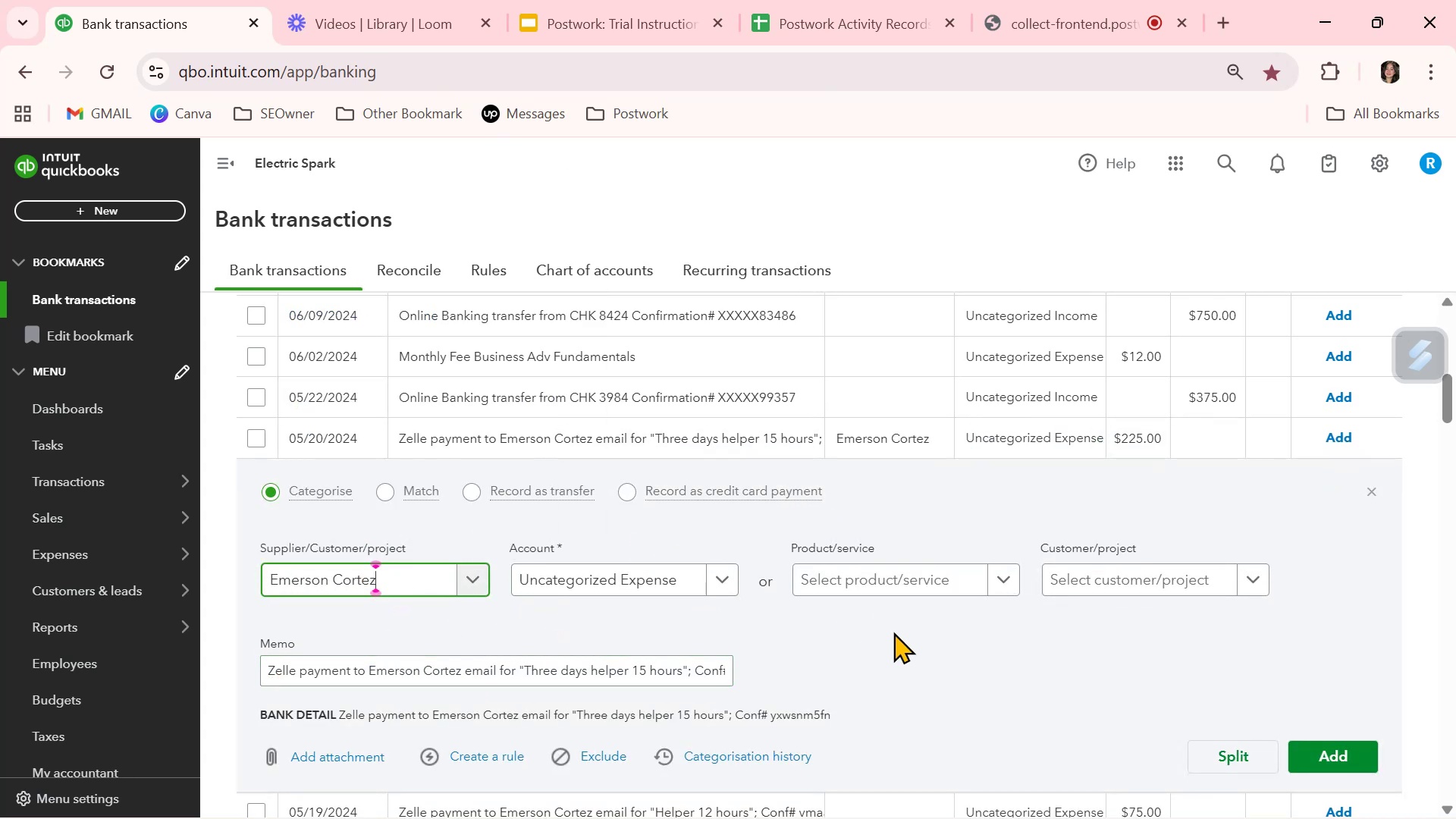 
left_click([901, 642])
 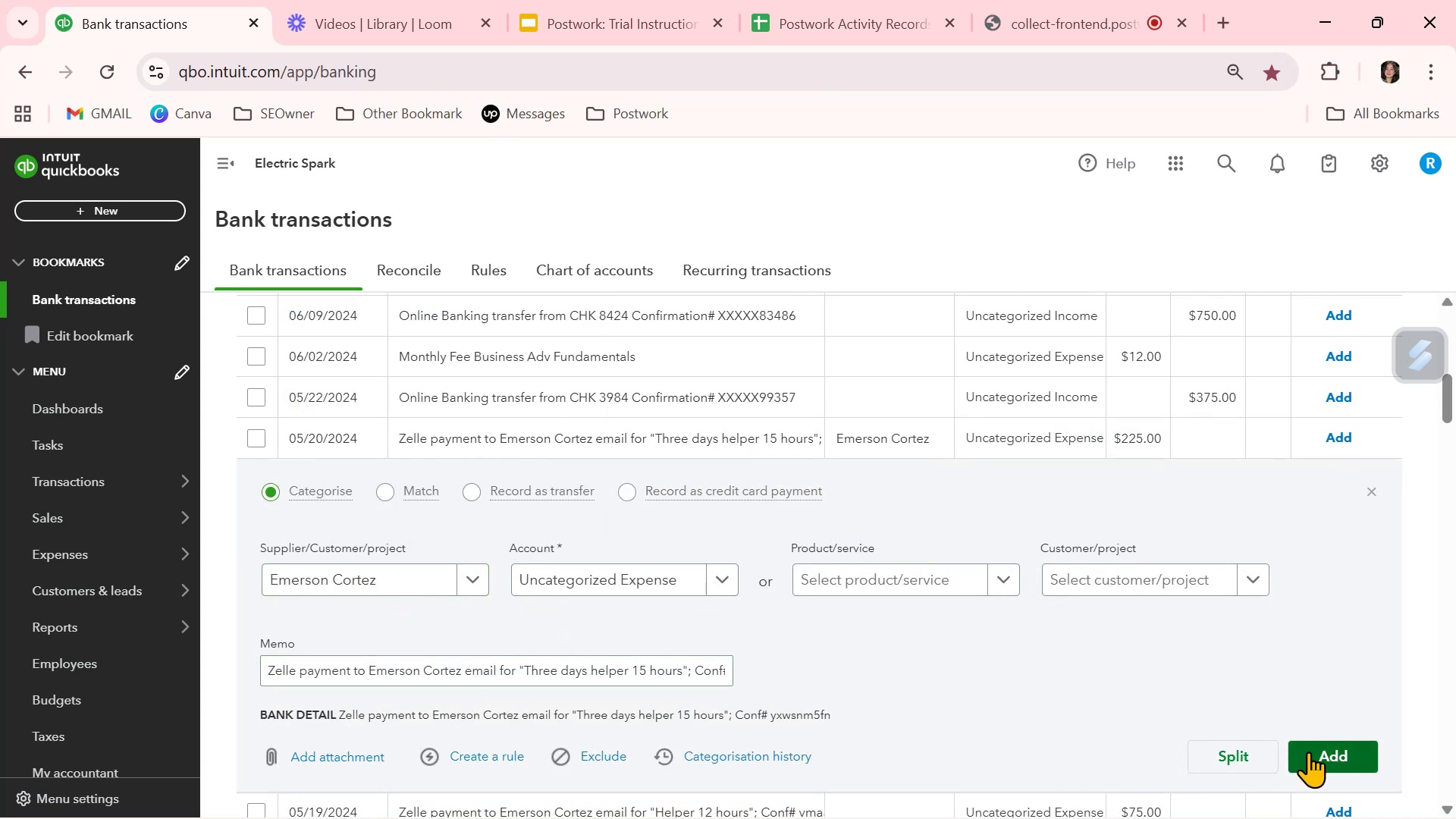 
left_click([1326, 752])
 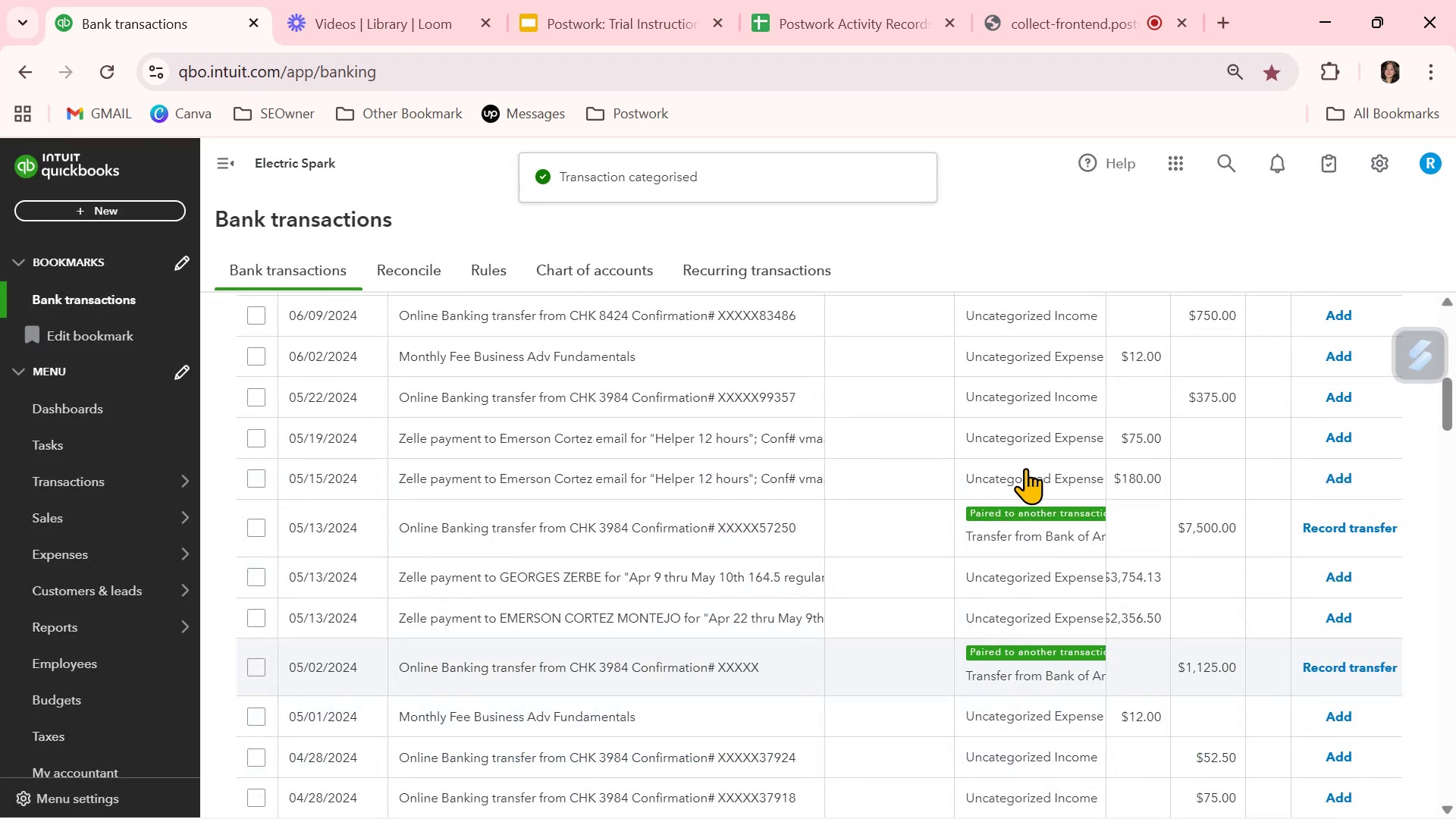 
left_click([1019, 437])
 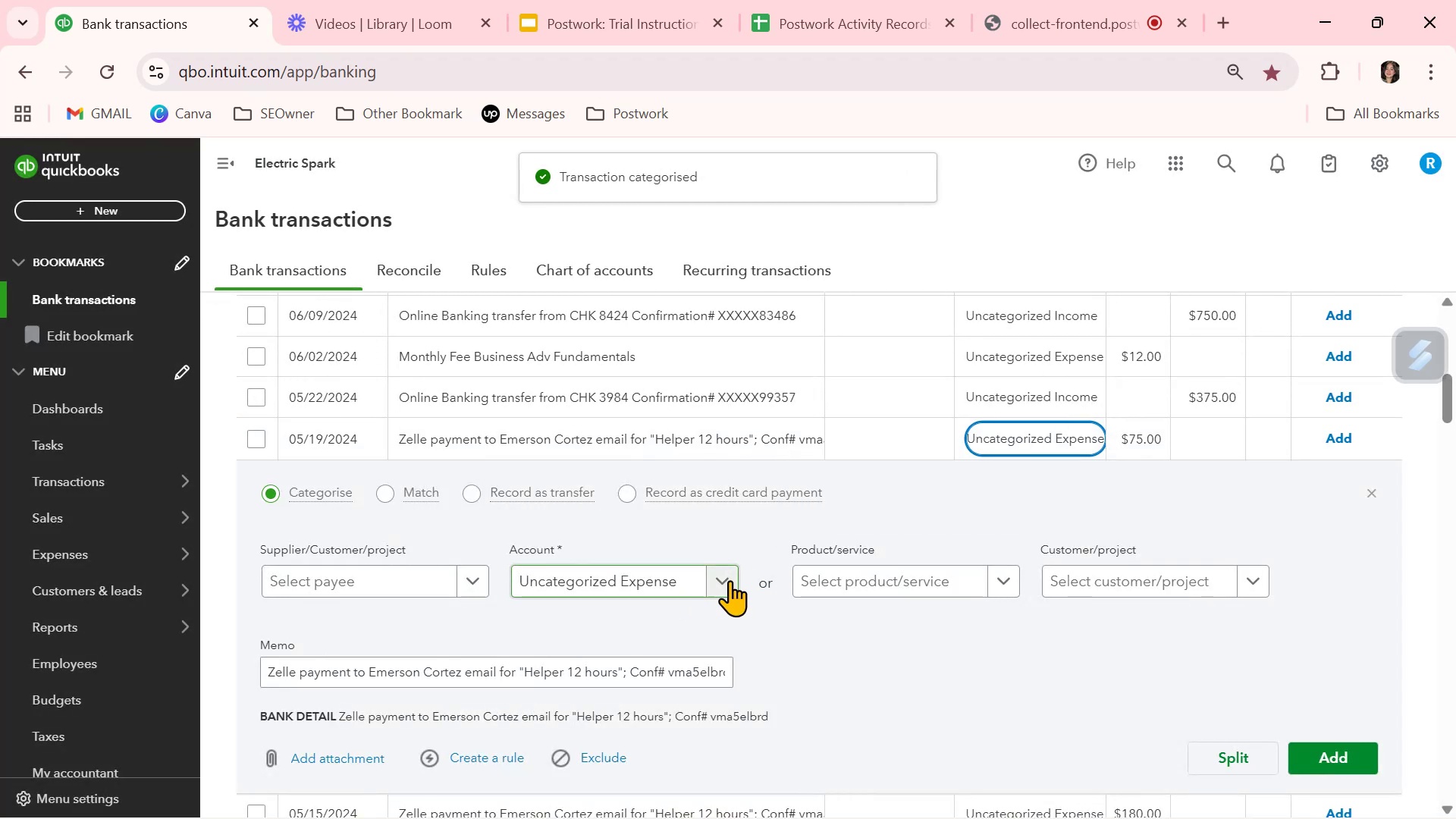 
left_click([729, 579])
 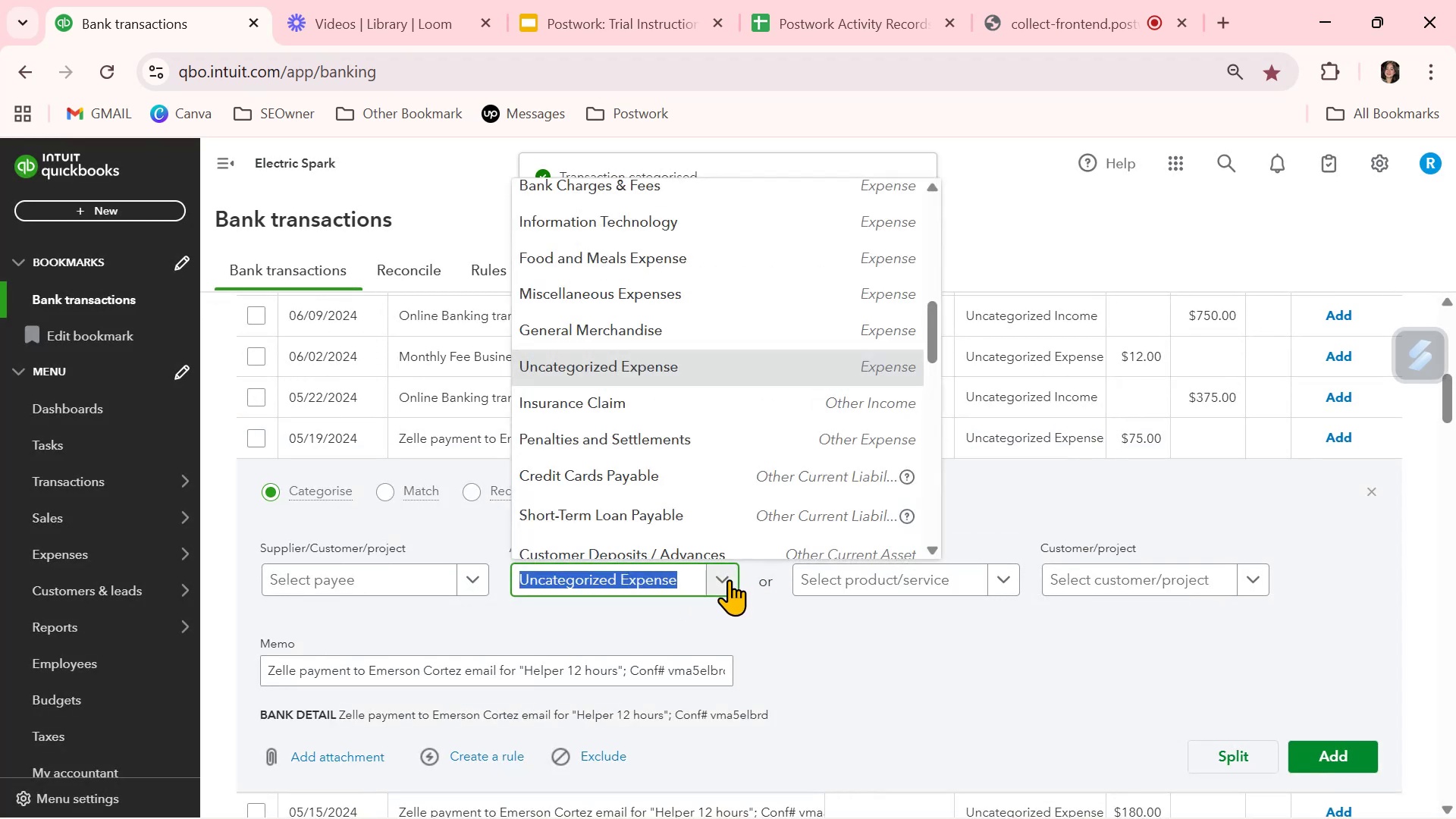 
type(ind)
 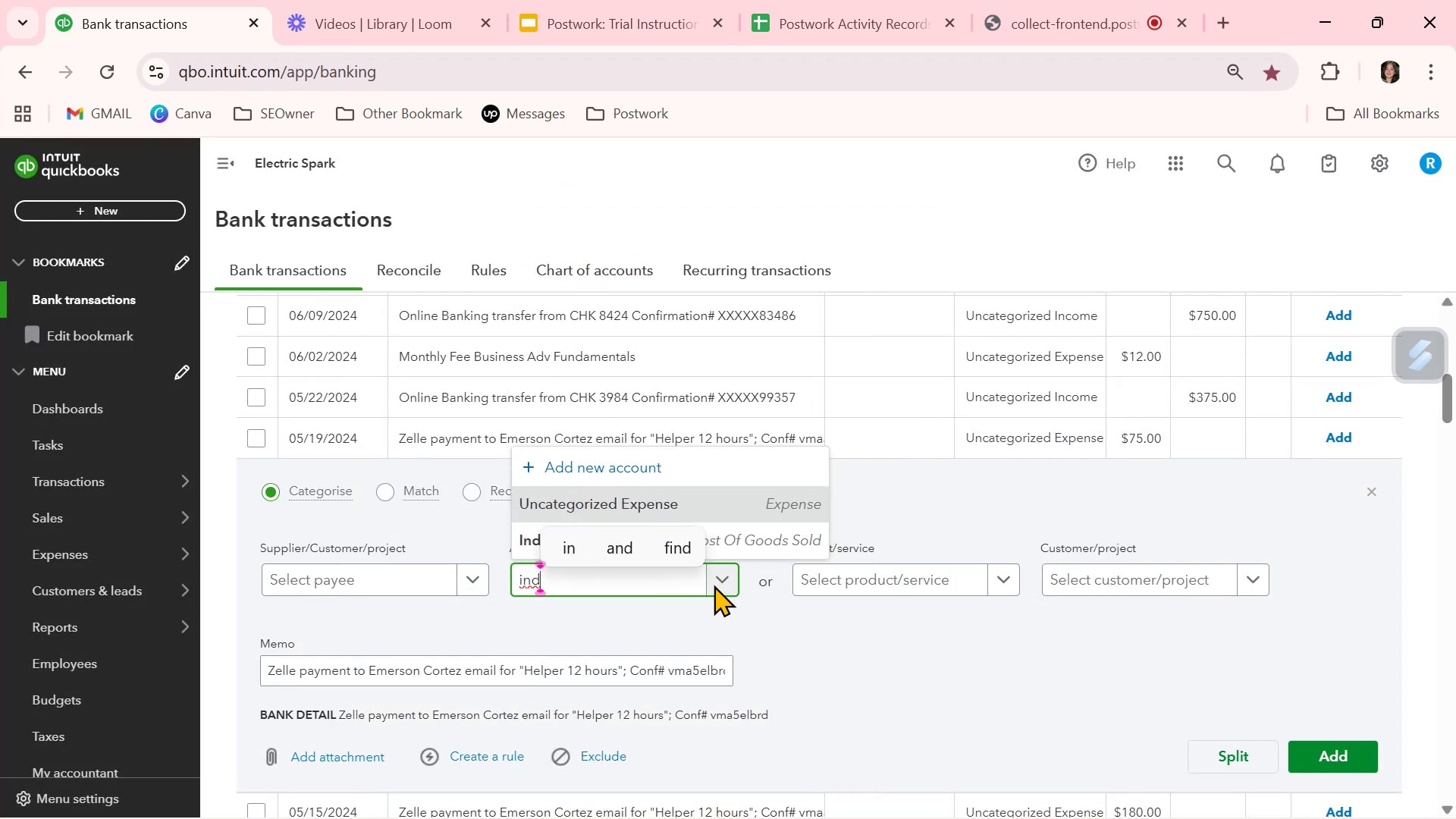 
left_click([519, 544])
 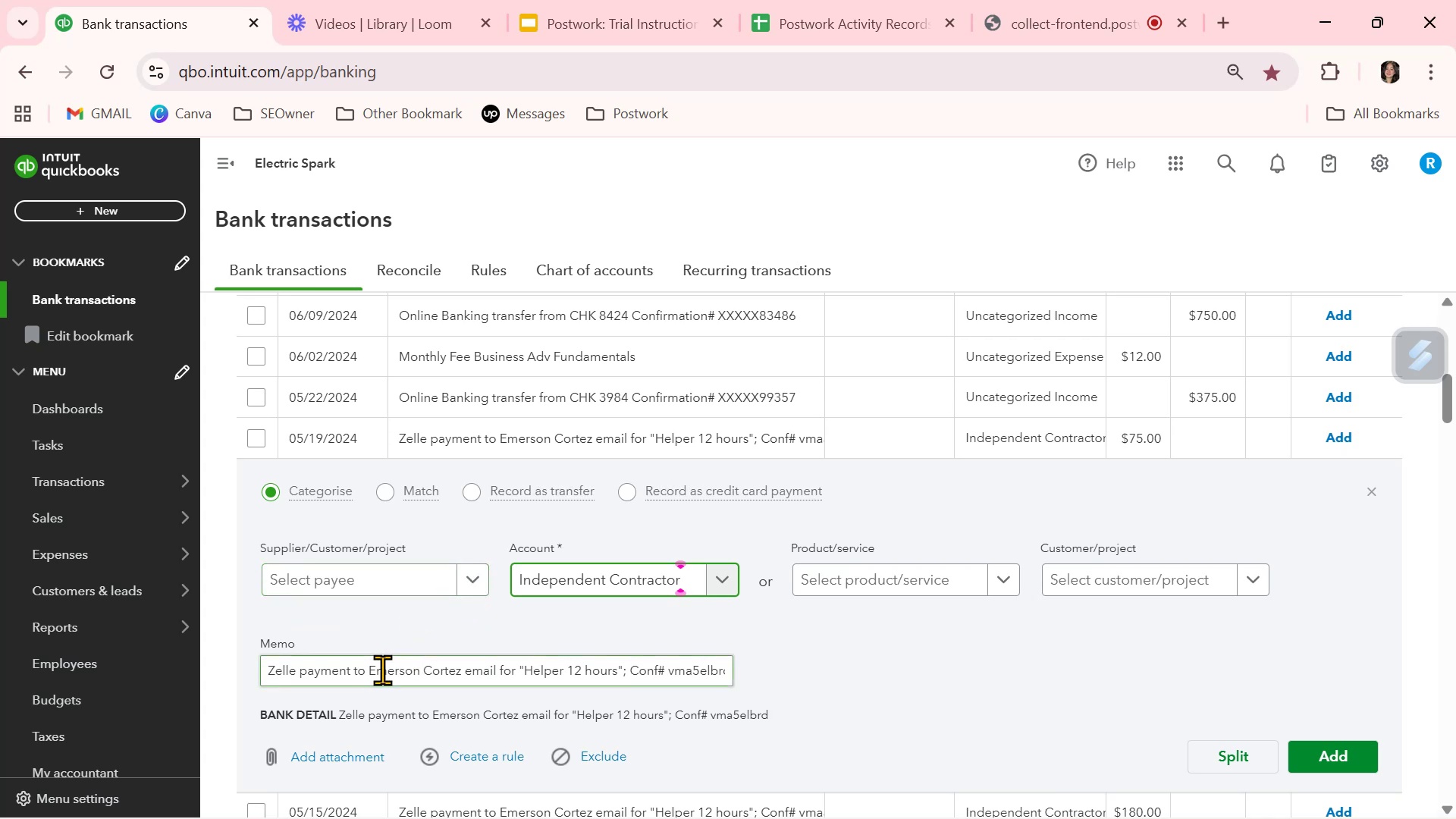 
left_click_drag(start_coordinate=[370, 670], to_coordinate=[458, 669])
 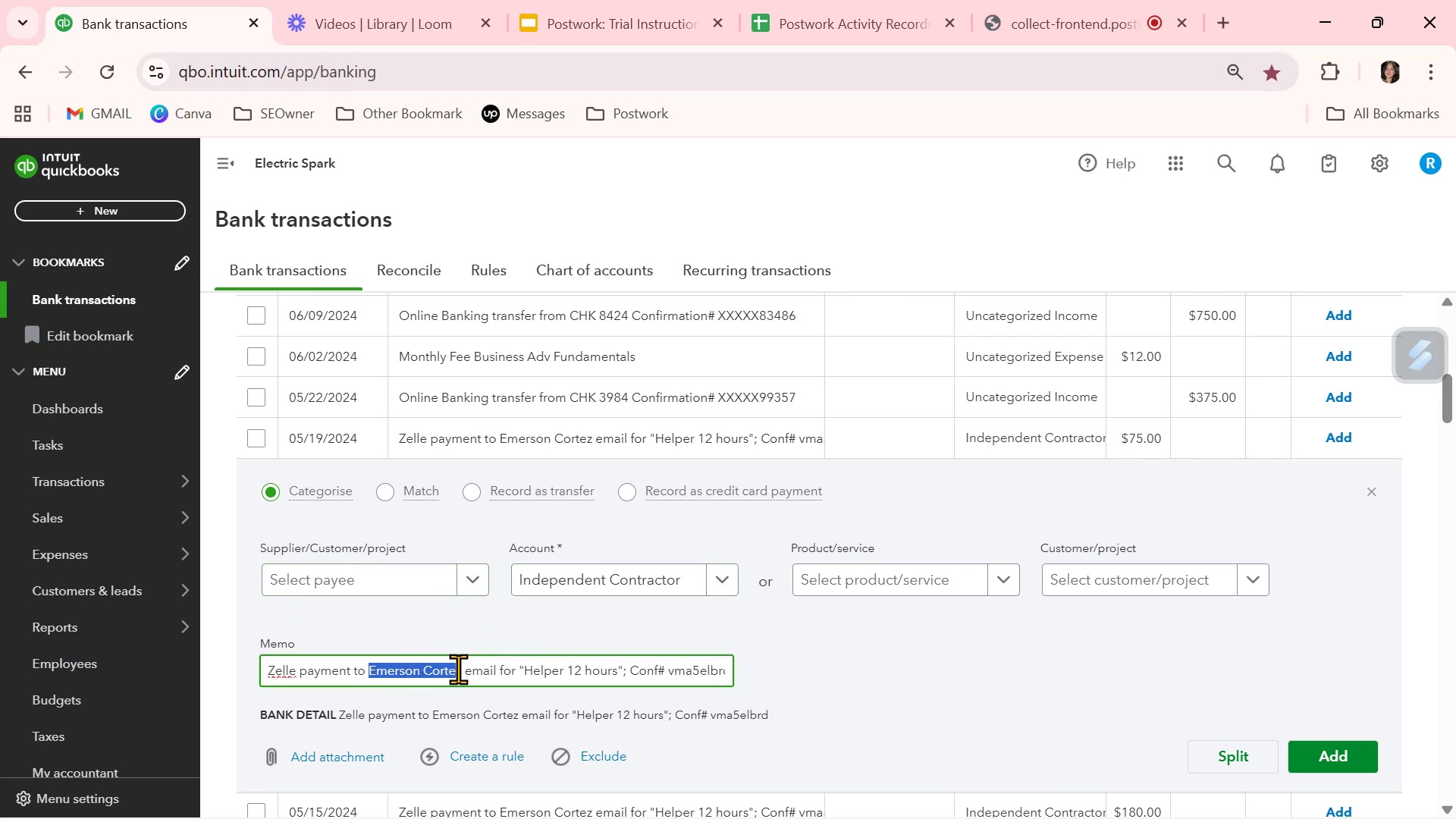 
key(Control+ControlLeft)
 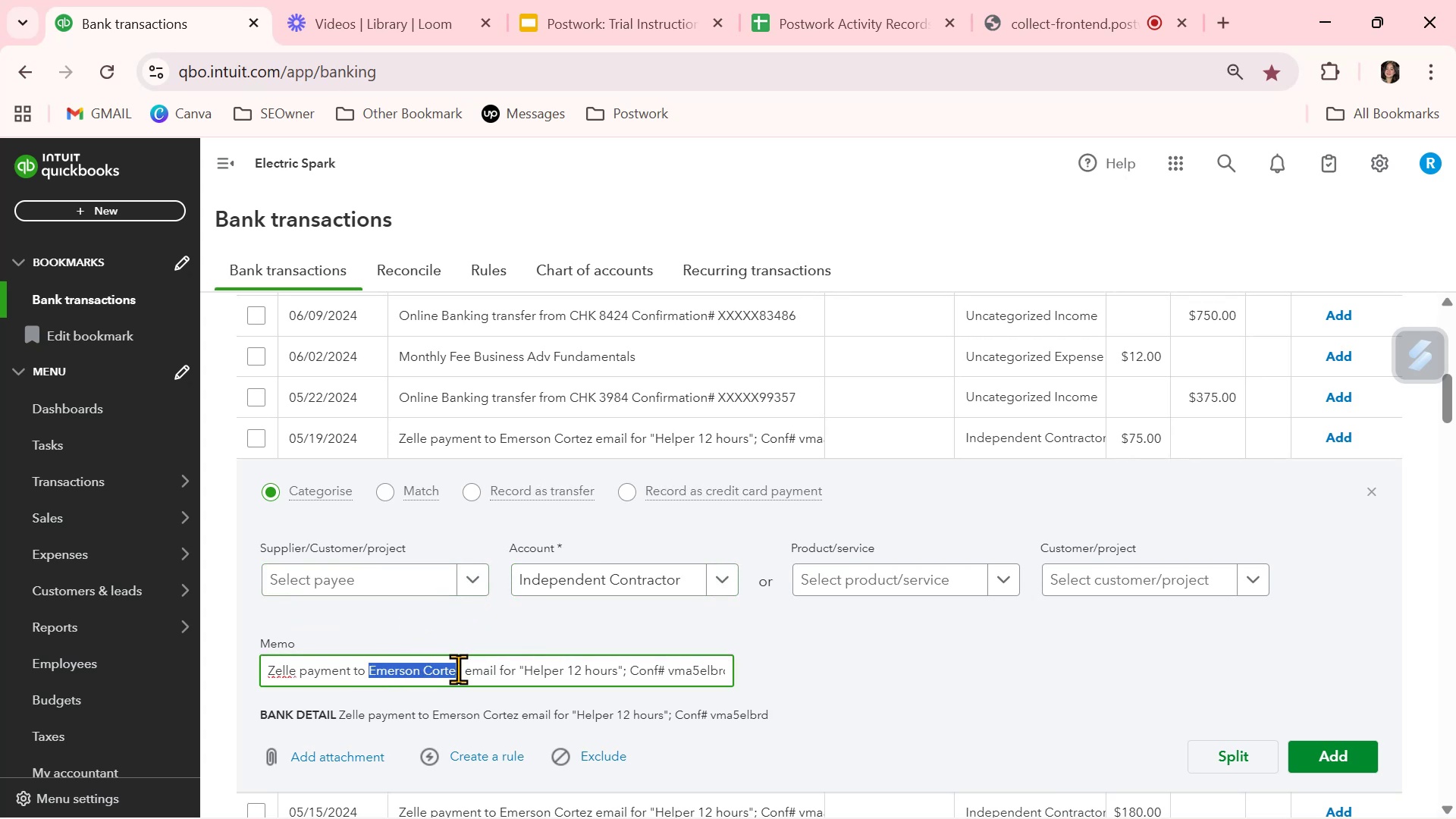 
key(Control+C)
 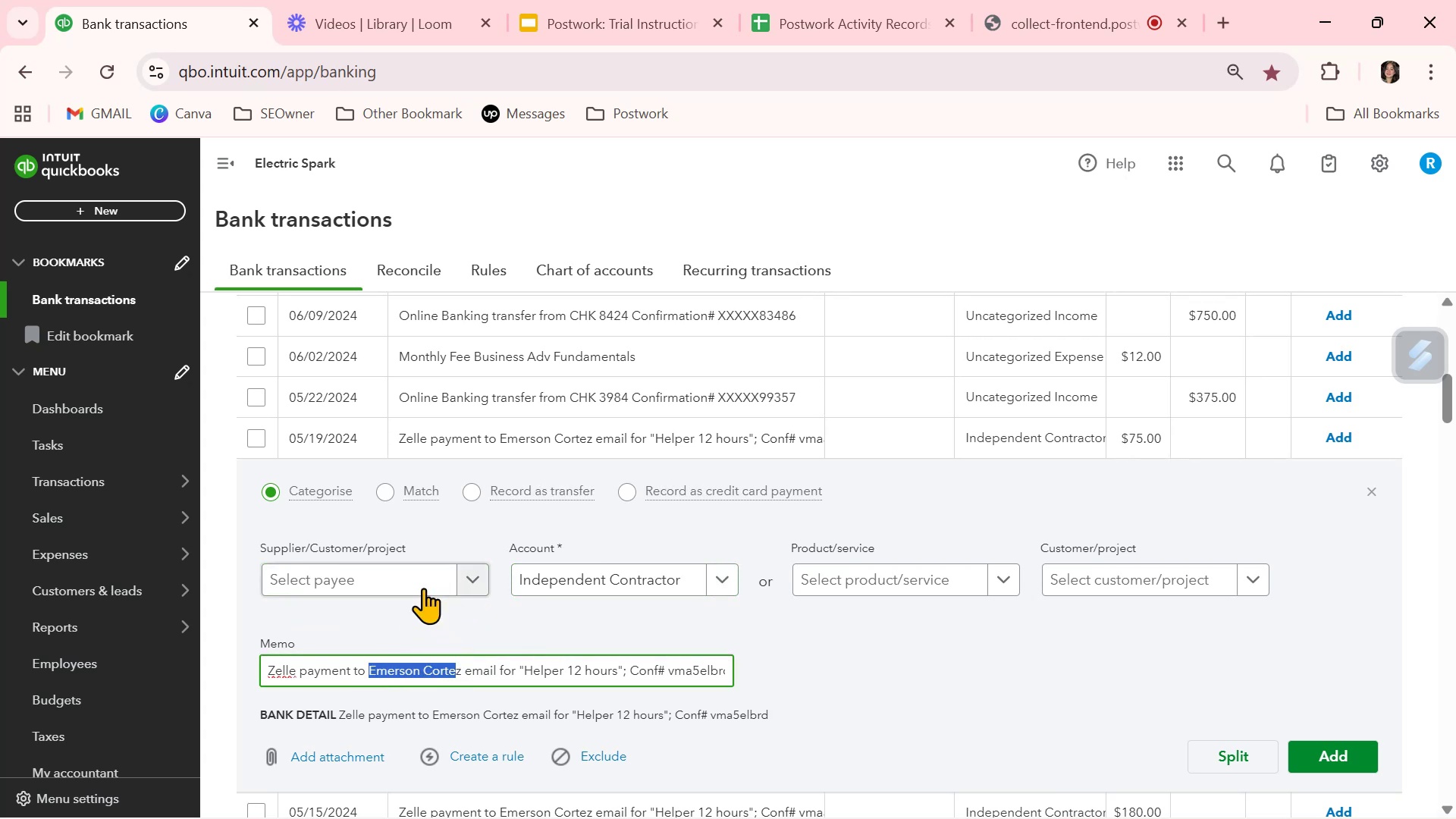 
left_click([423, 588])
 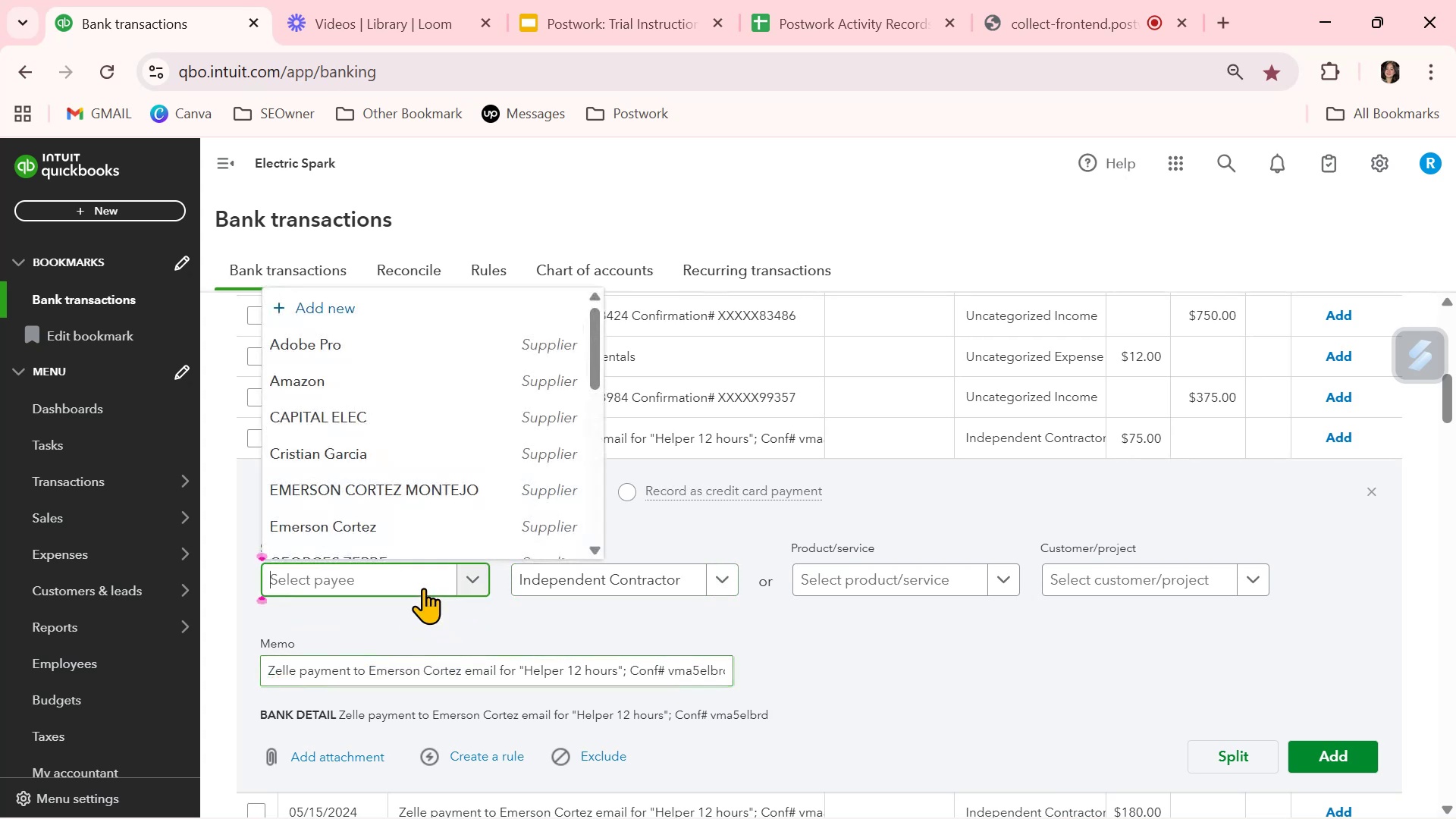 
key(Control+ControlLeft)
 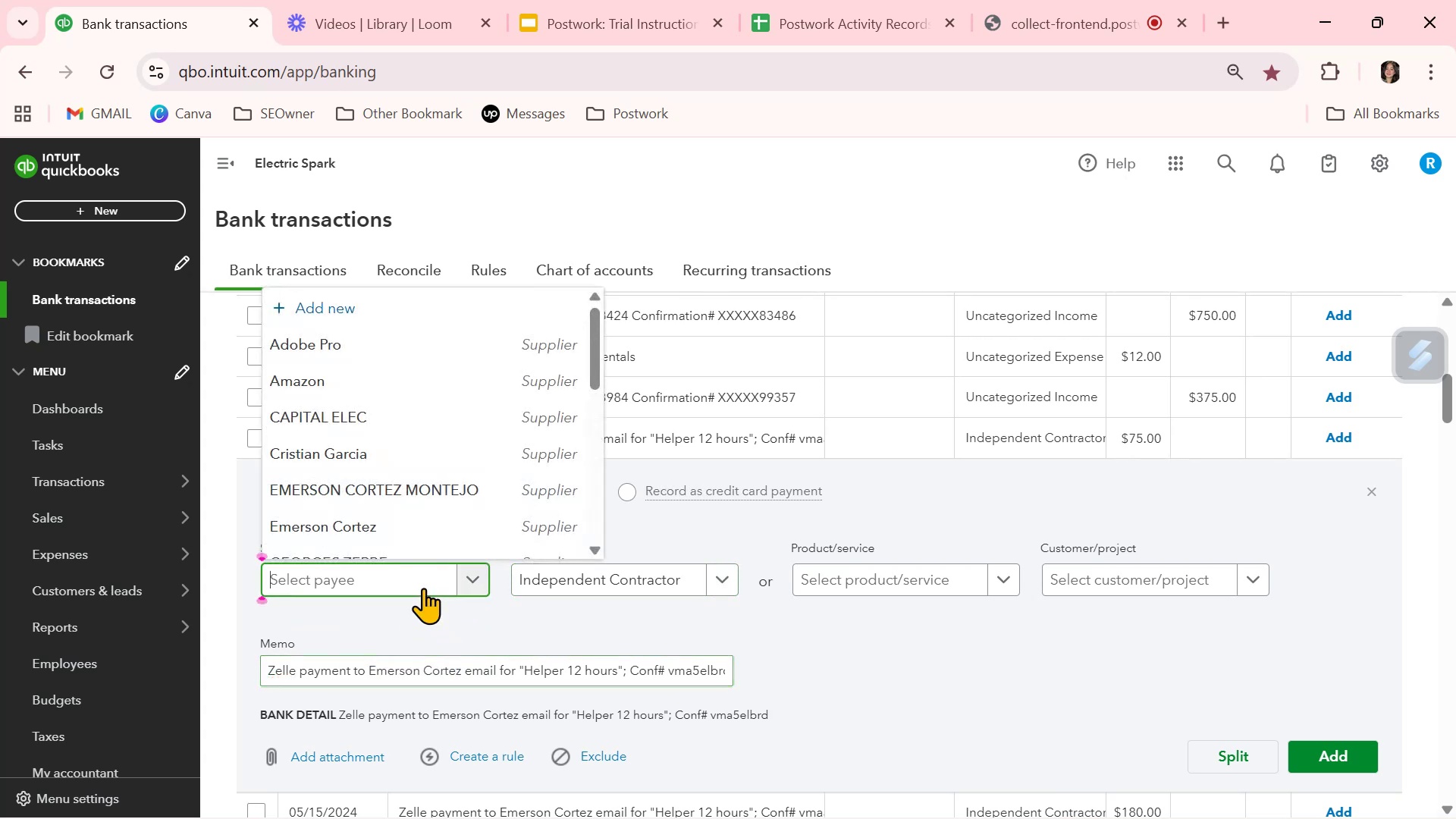 
key(Control+V)
 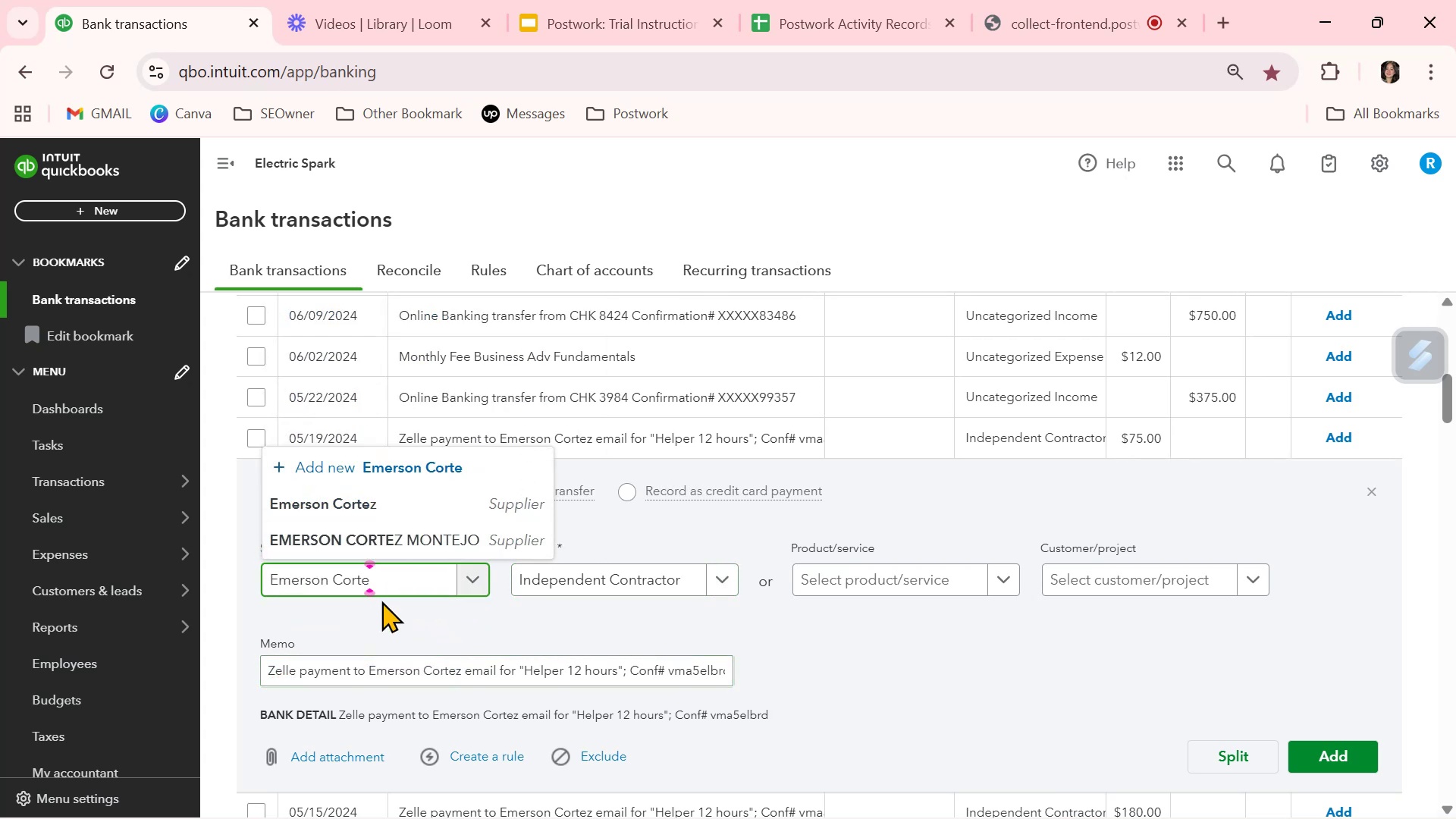 
left_click([381, 505])
 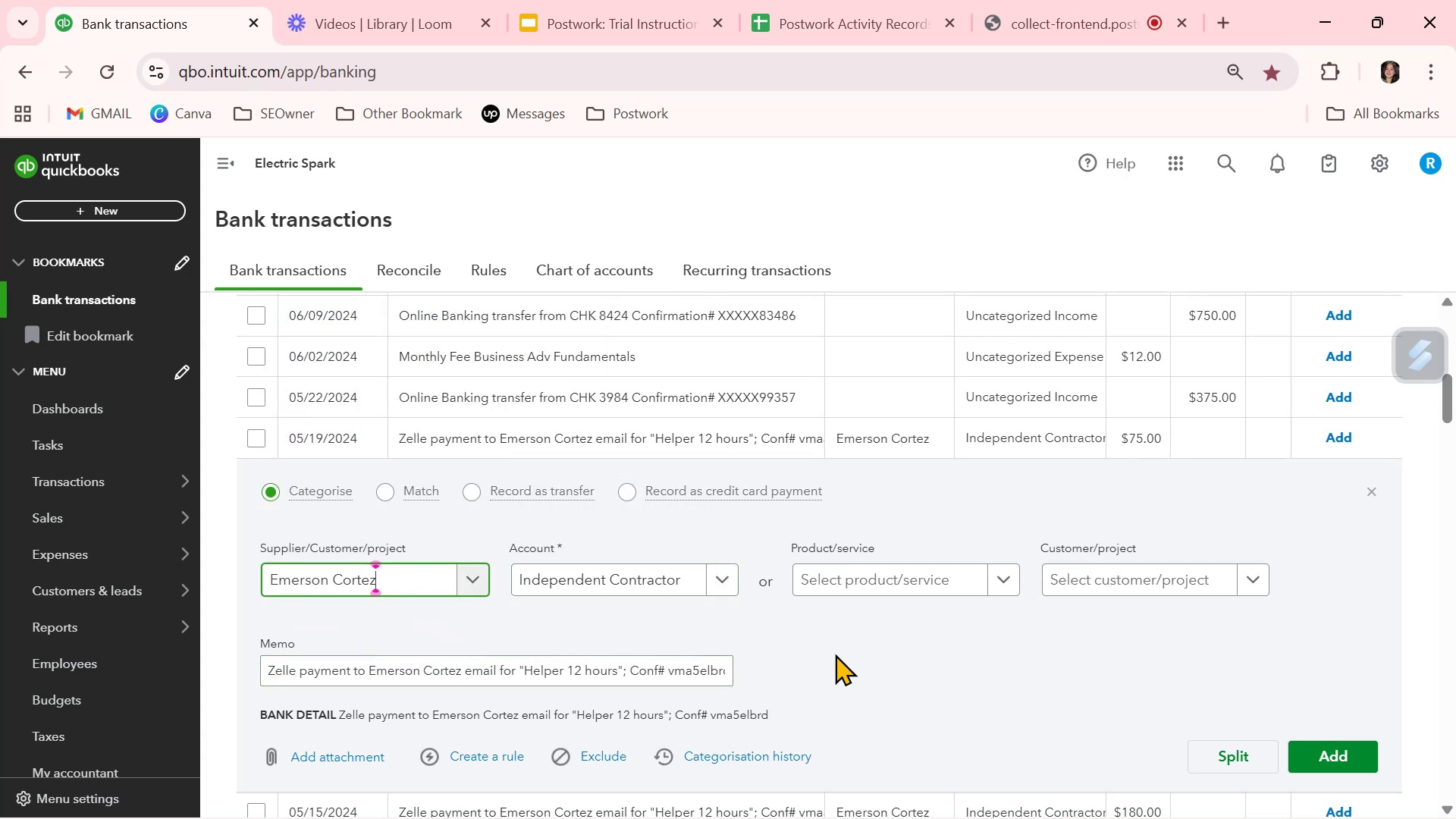 
left_click([845, 658])
 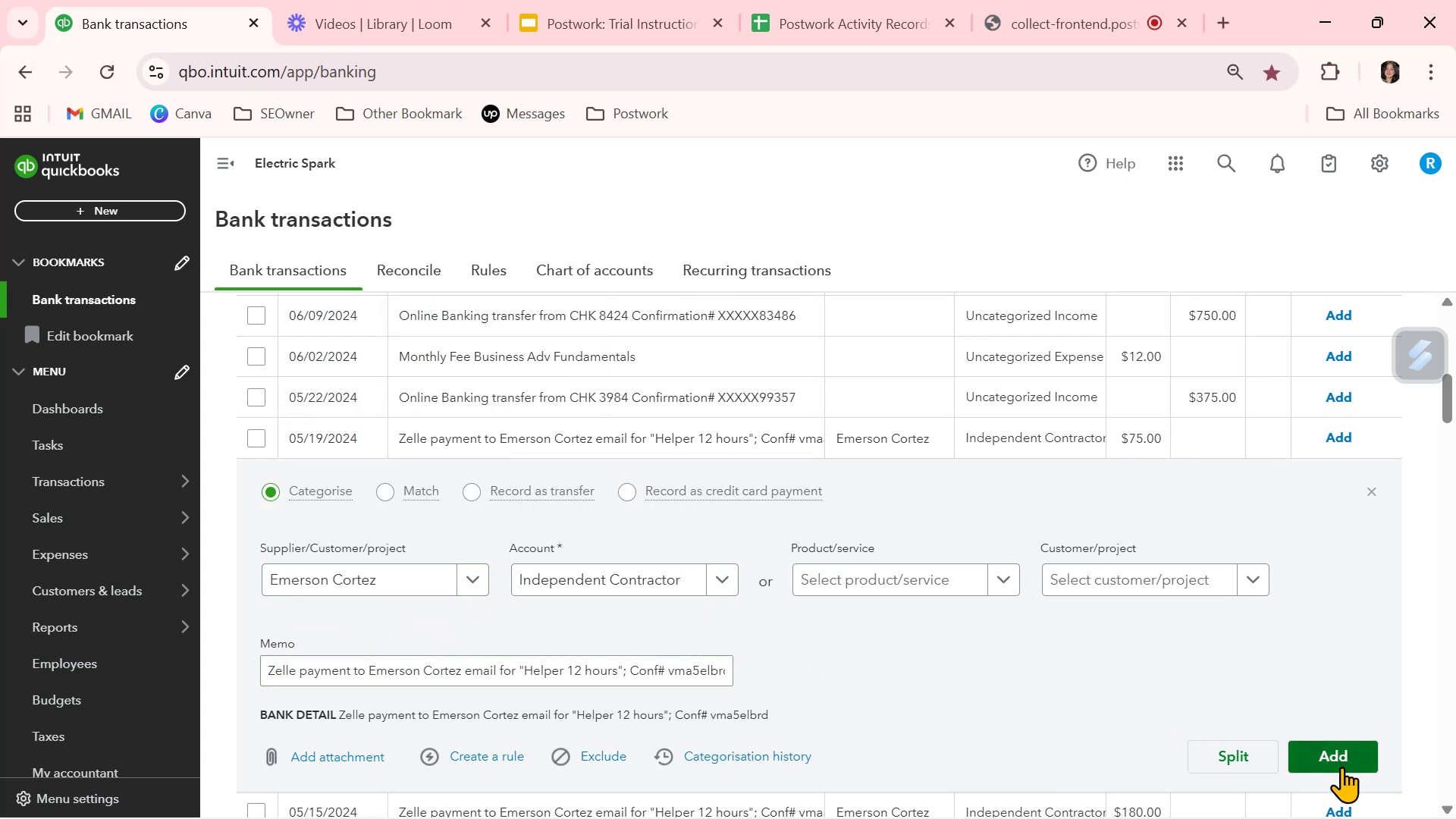 
left_click([1343, 767])
 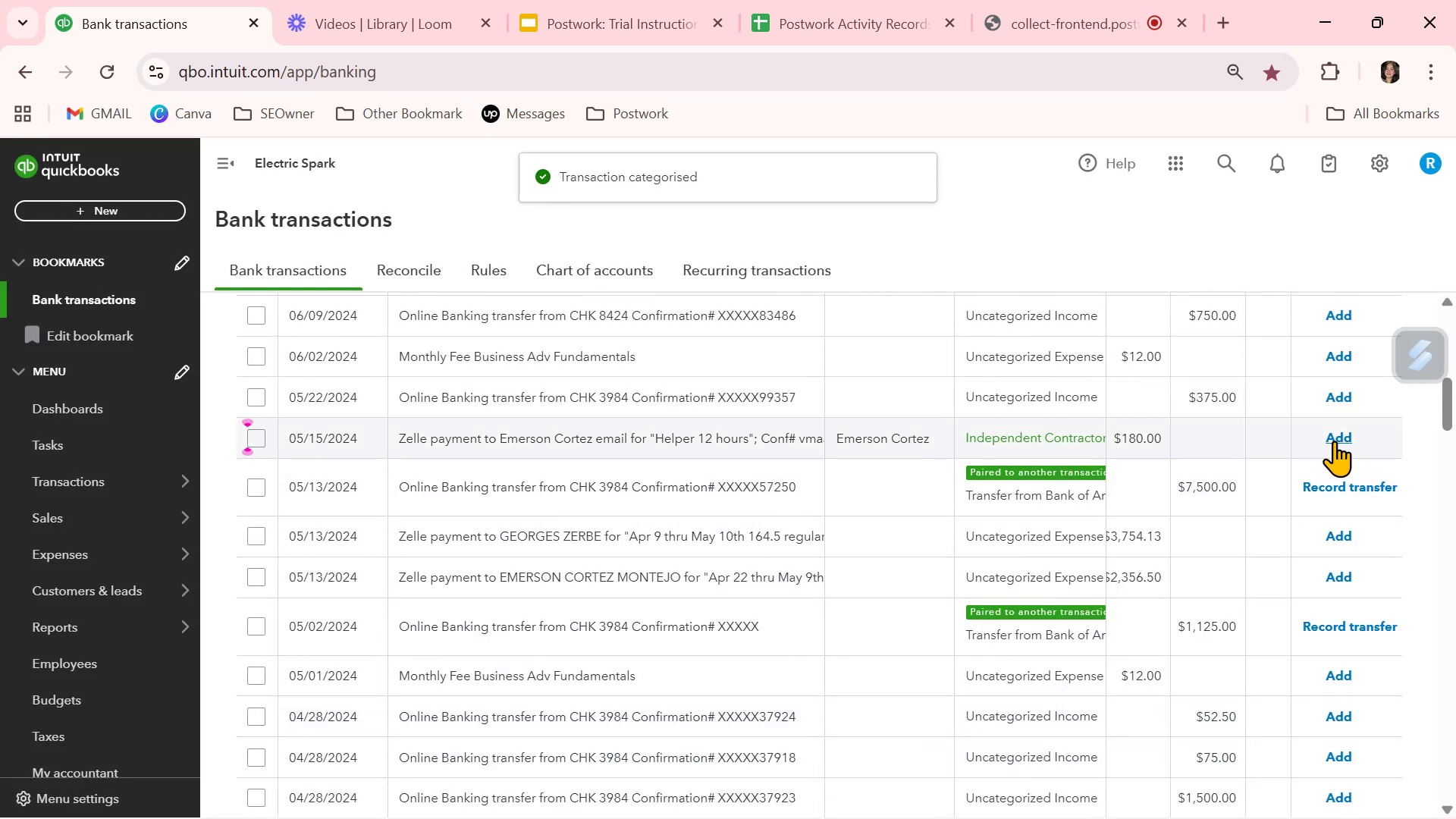 
wait(7.9)
 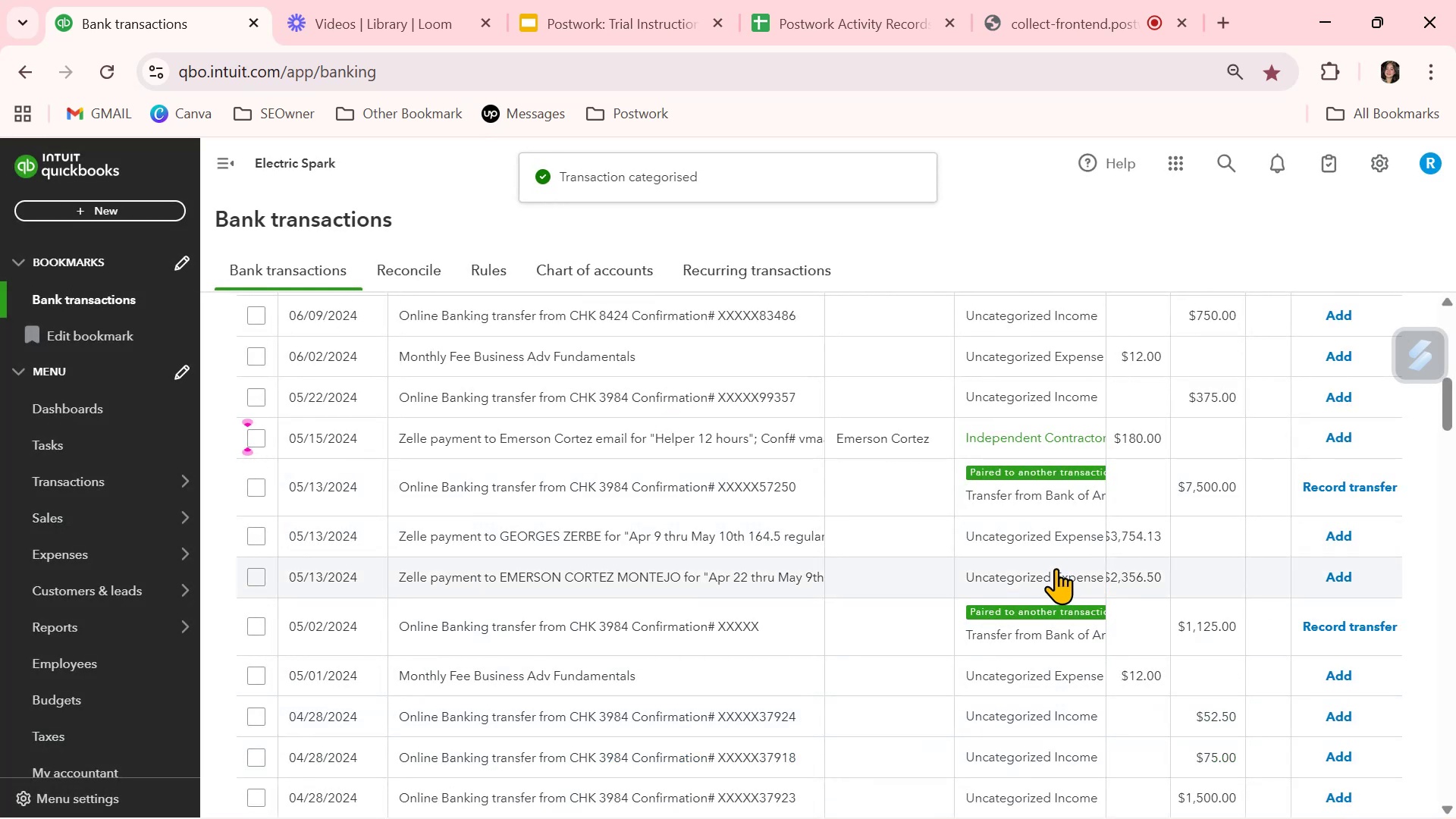 
left_click([1334, 441])
 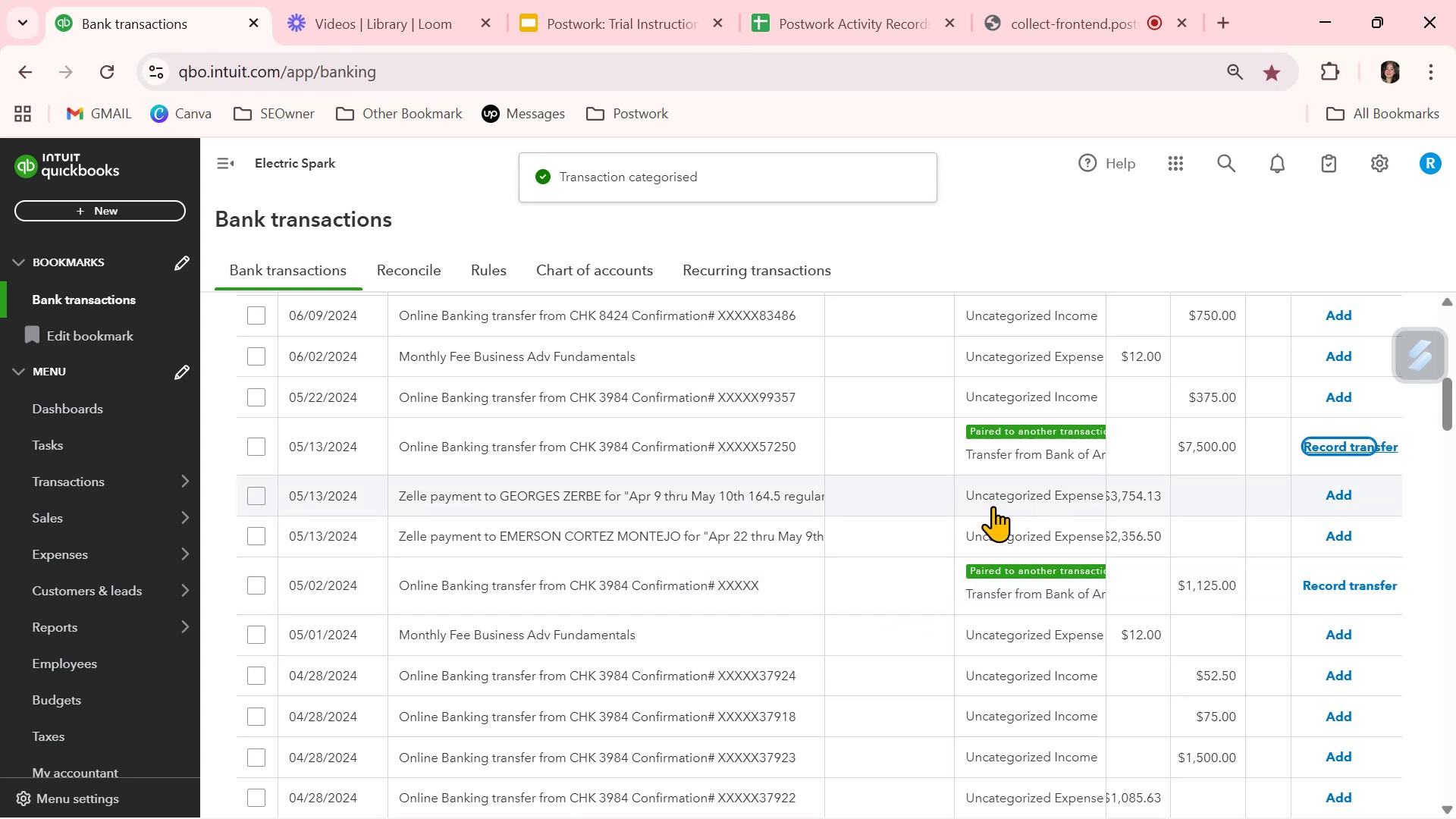 
wait(5.67)
 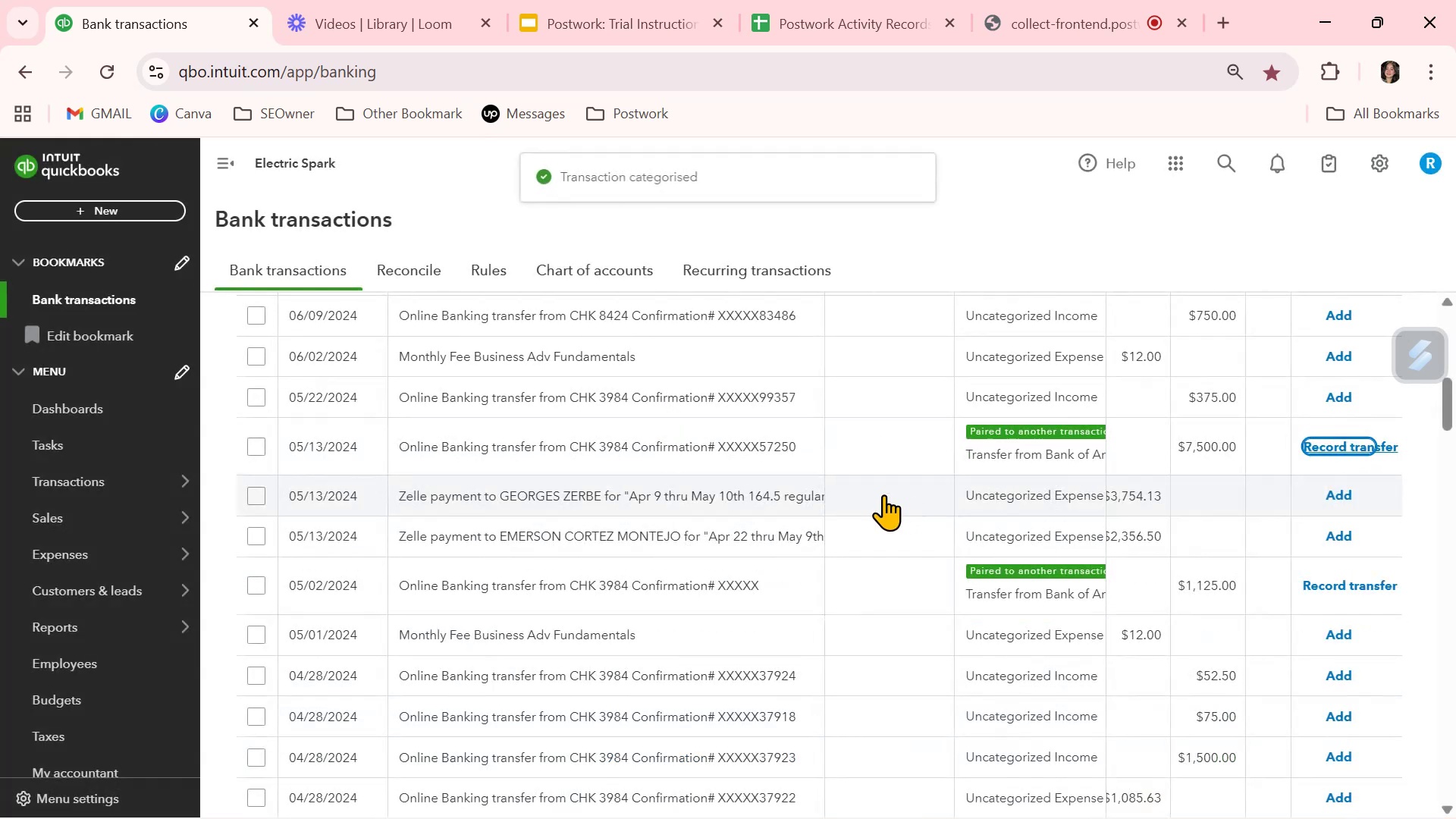 
left_click([1017, 488])
 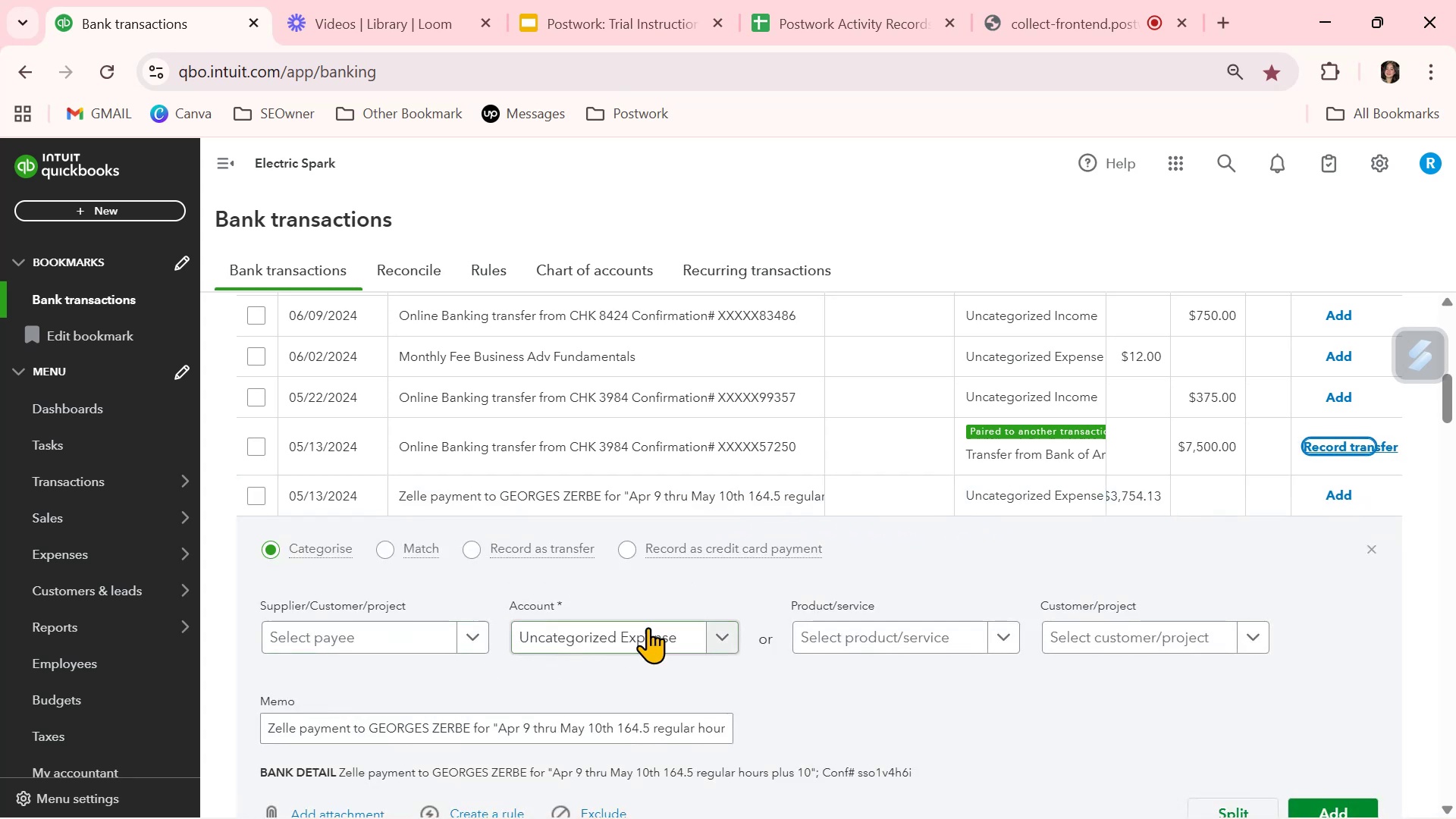 
left_click([730, 627])
 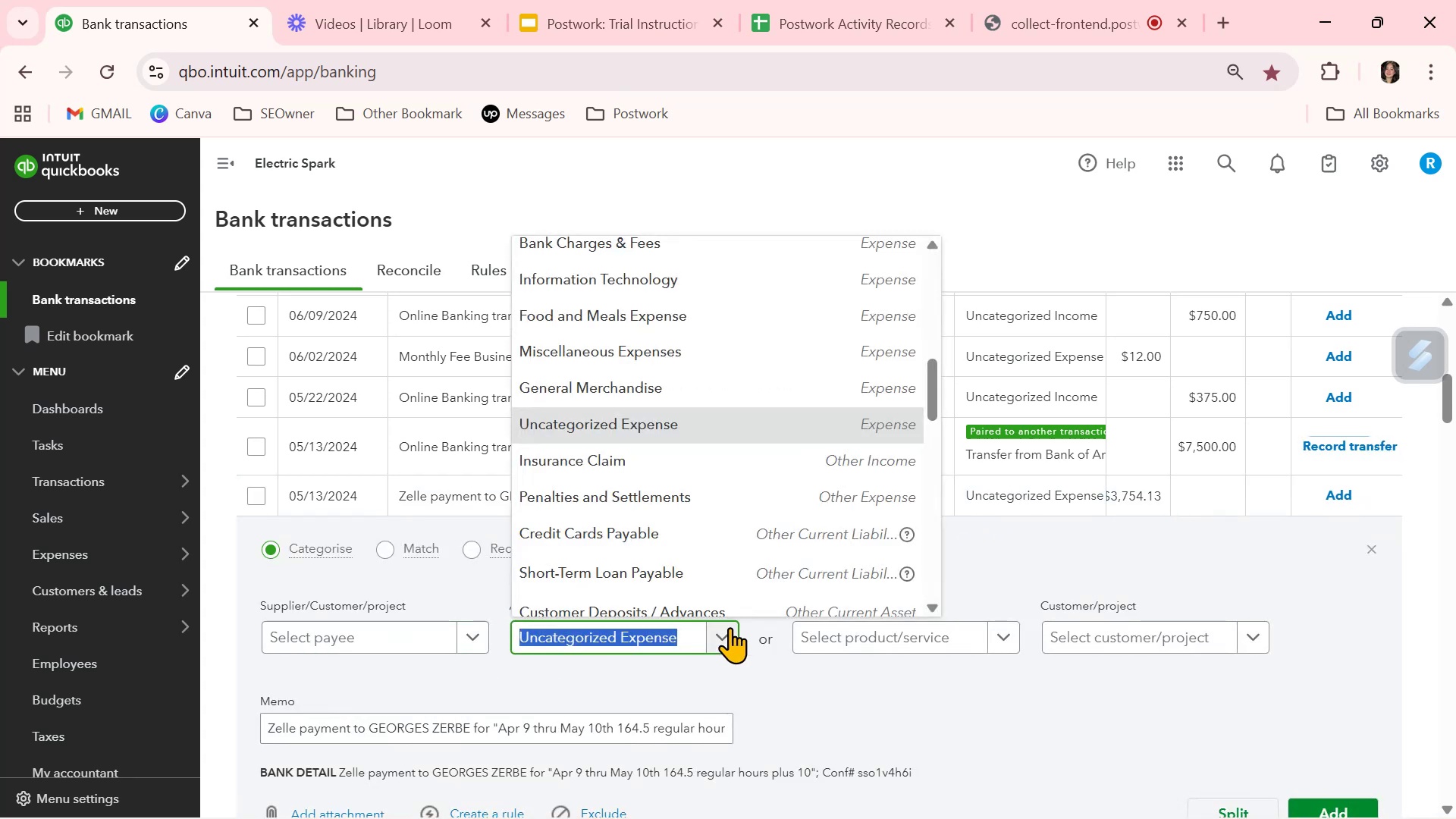 
type(inde)
 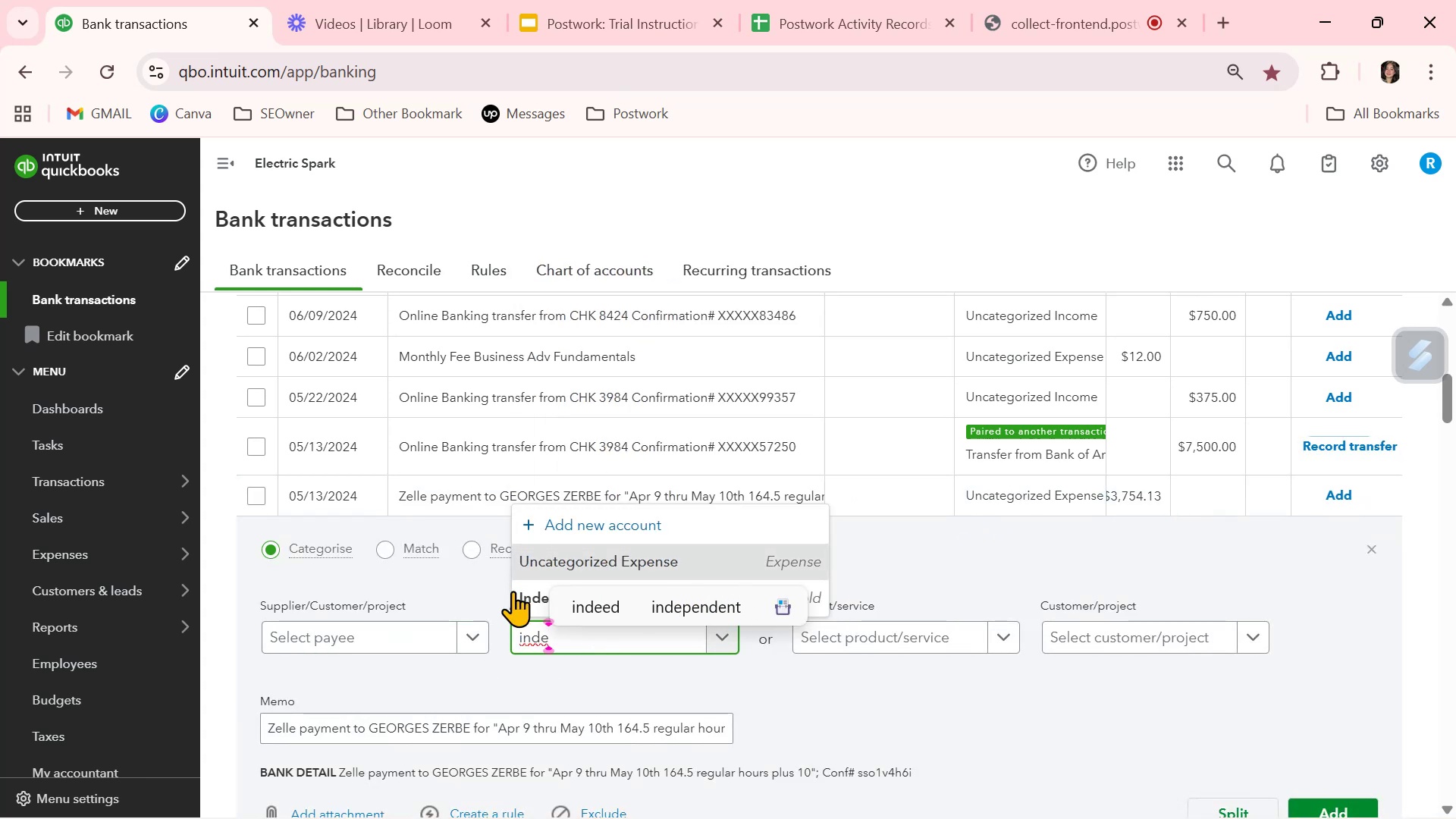 
left_click([523, 598])
 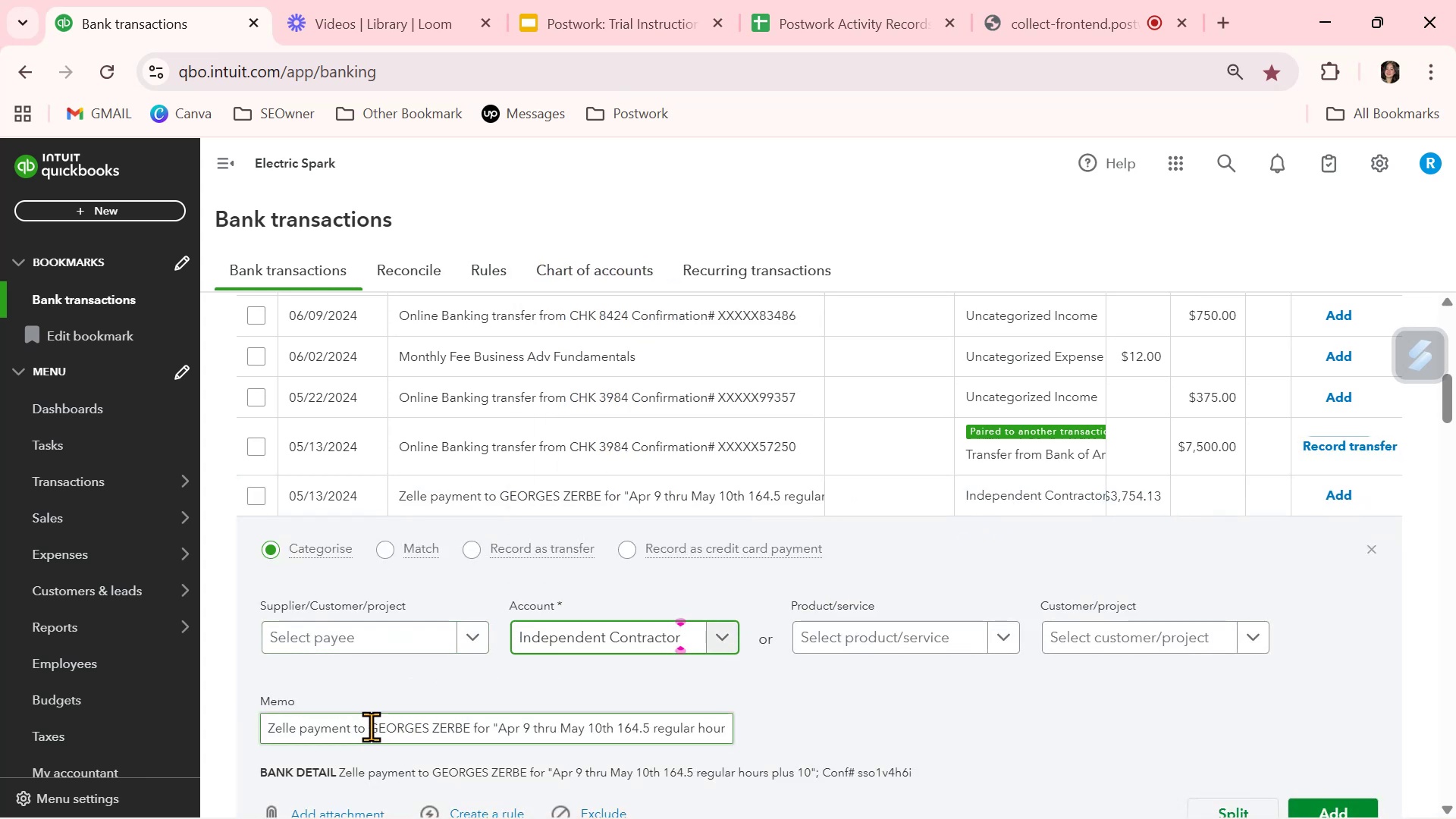 
left_click([387, 637])
 